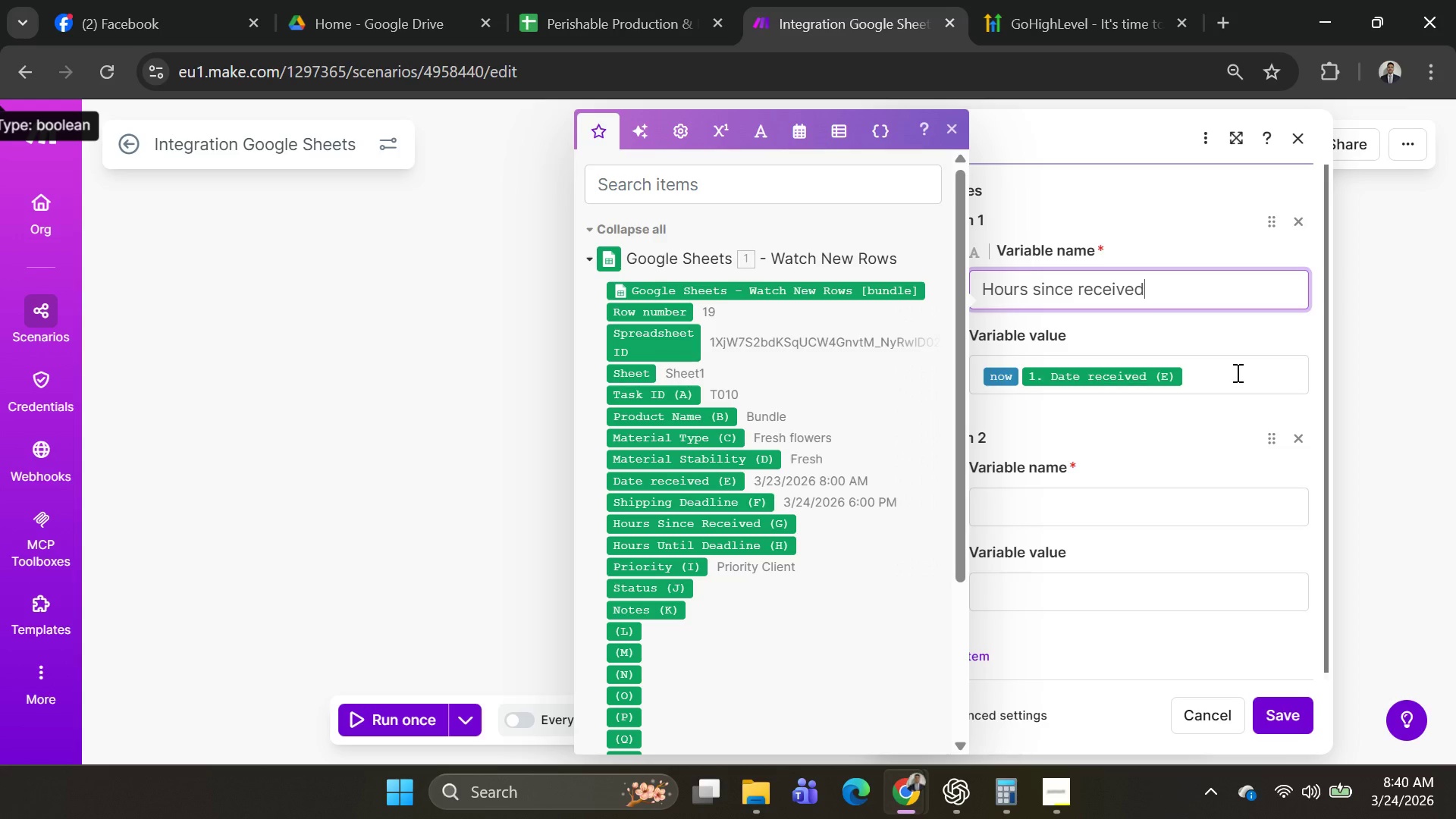 
left_click([1087, 509])
 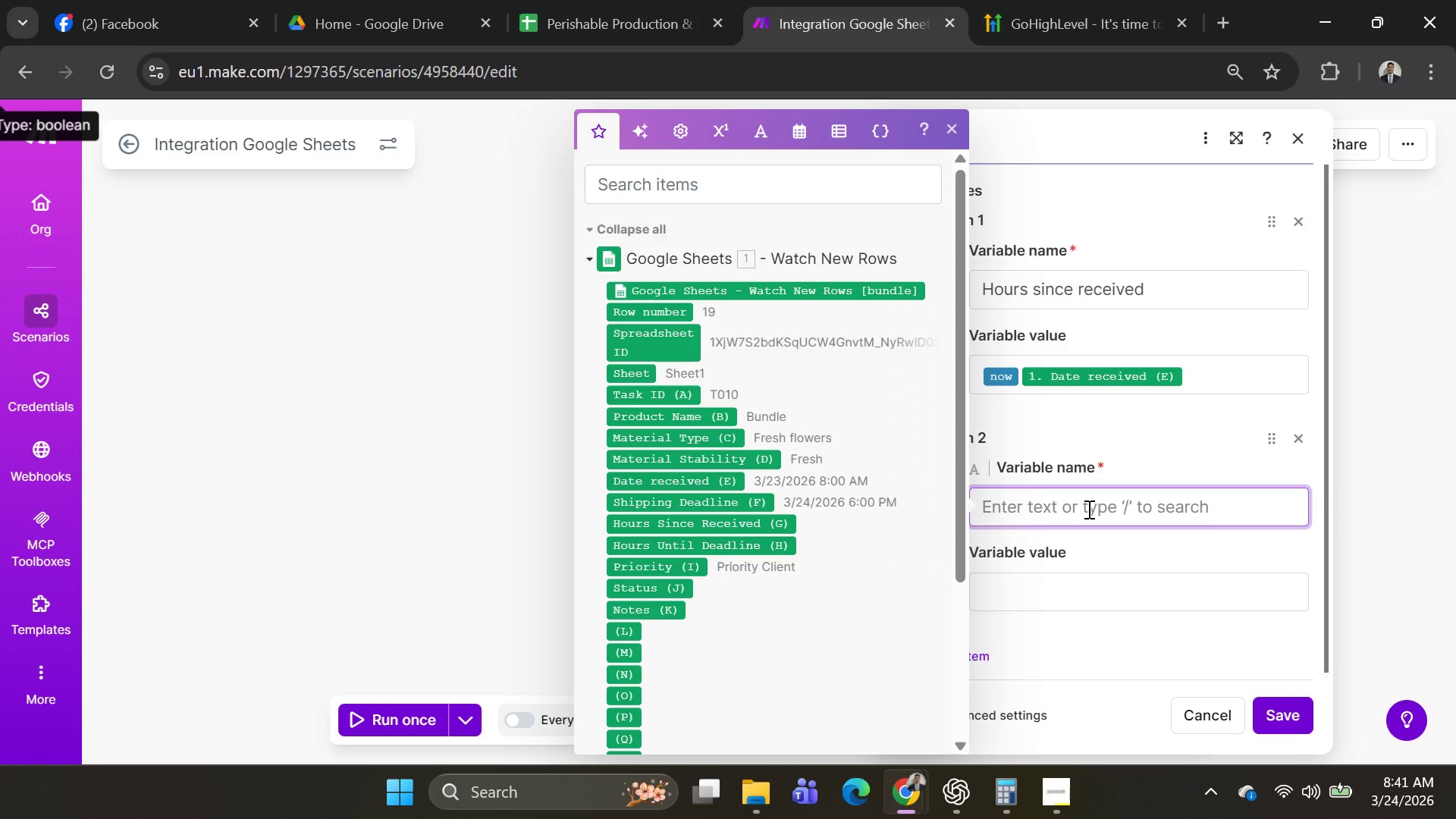 
type(hours until deadline)
 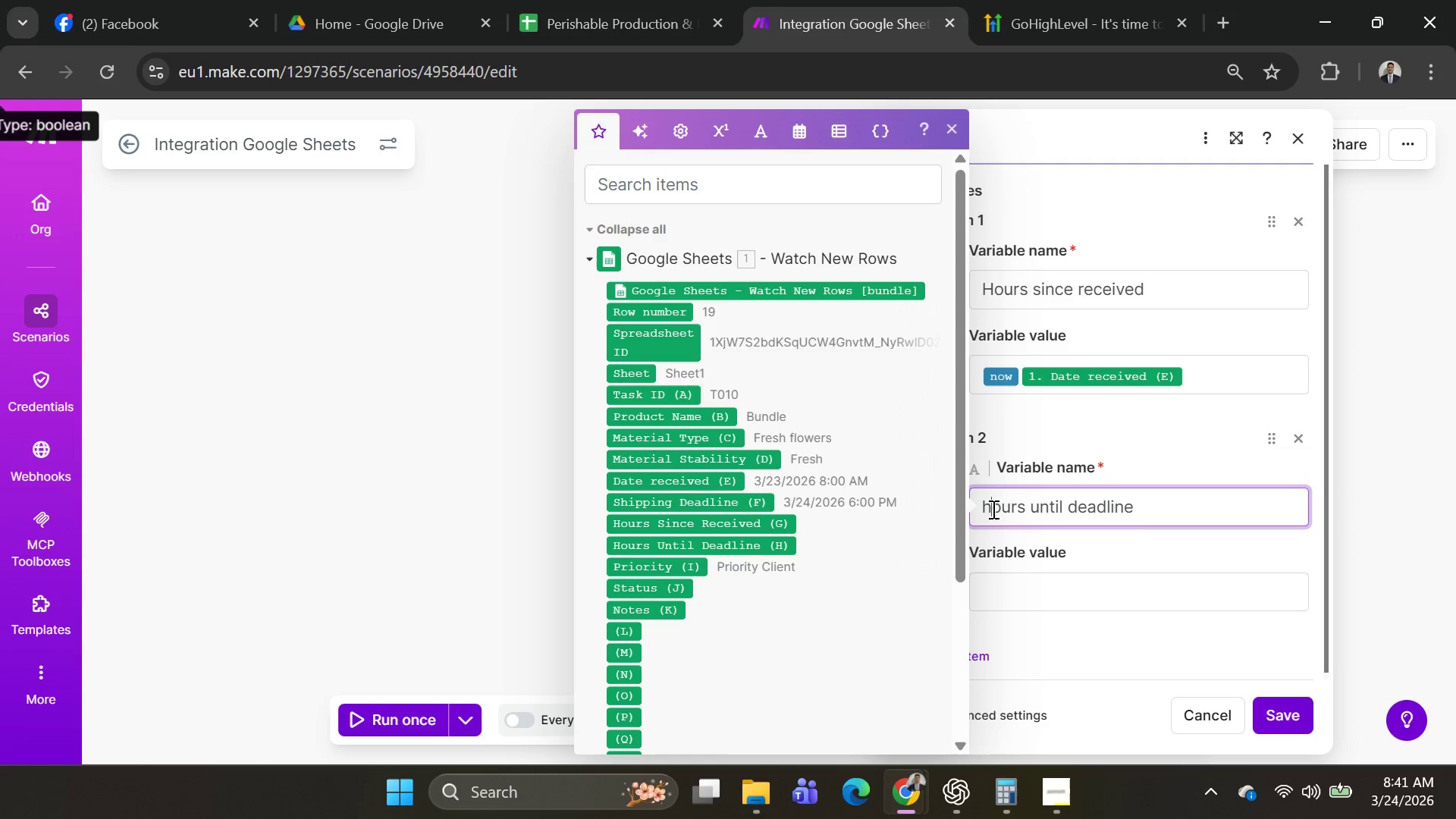 
key(Backspace)
 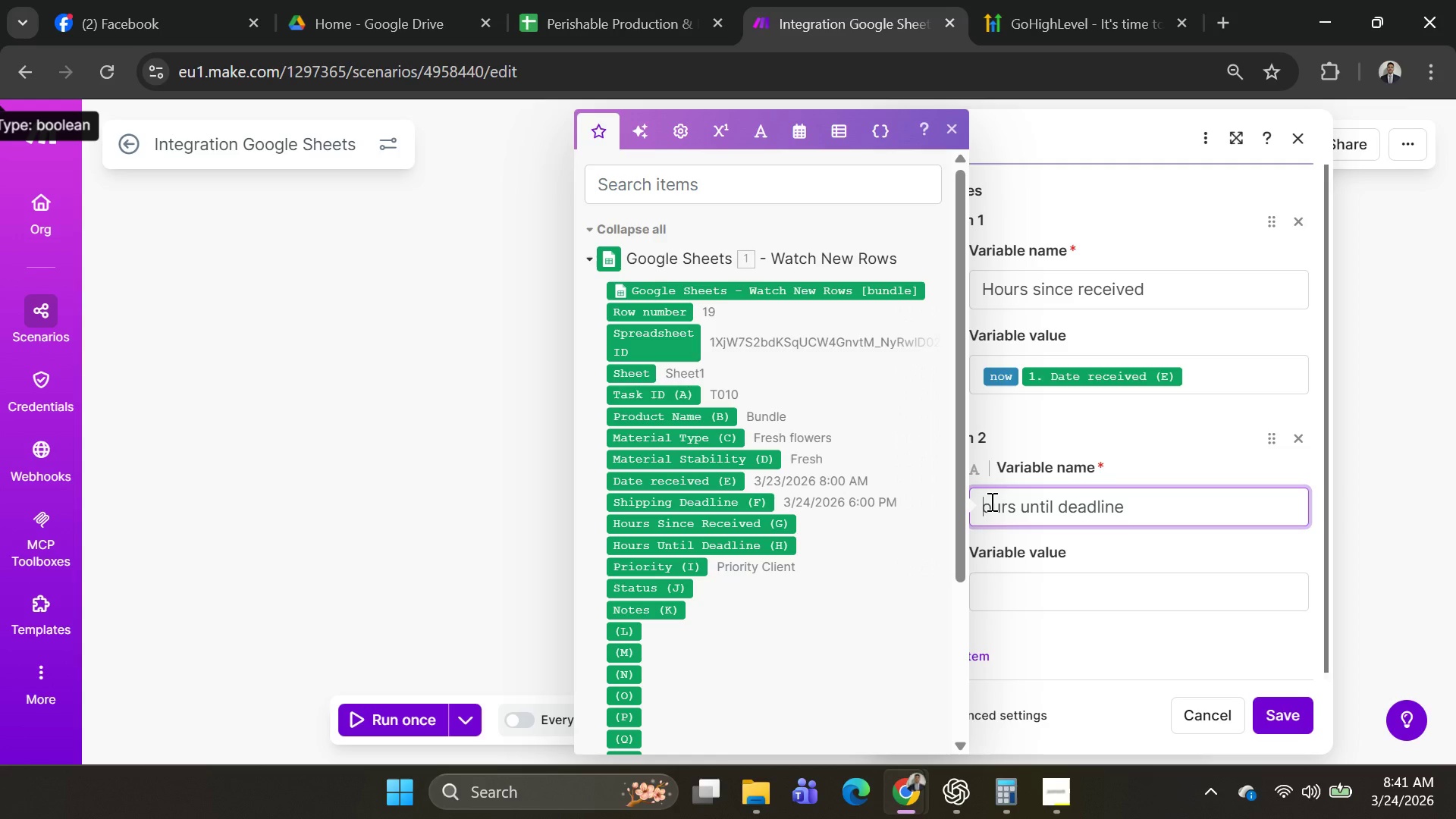 
key(Shift+H)
 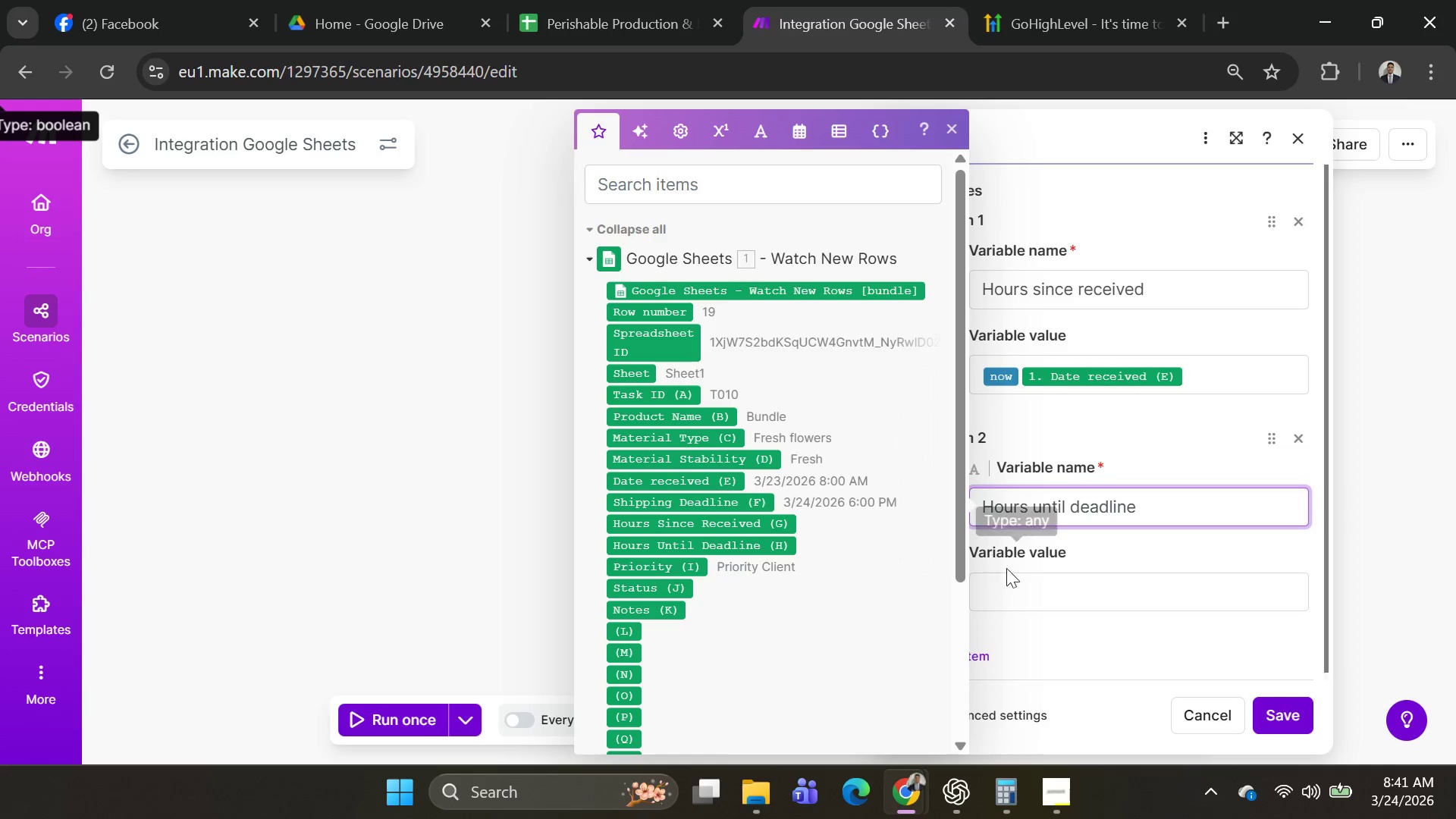 
left_click([1025, 591])
 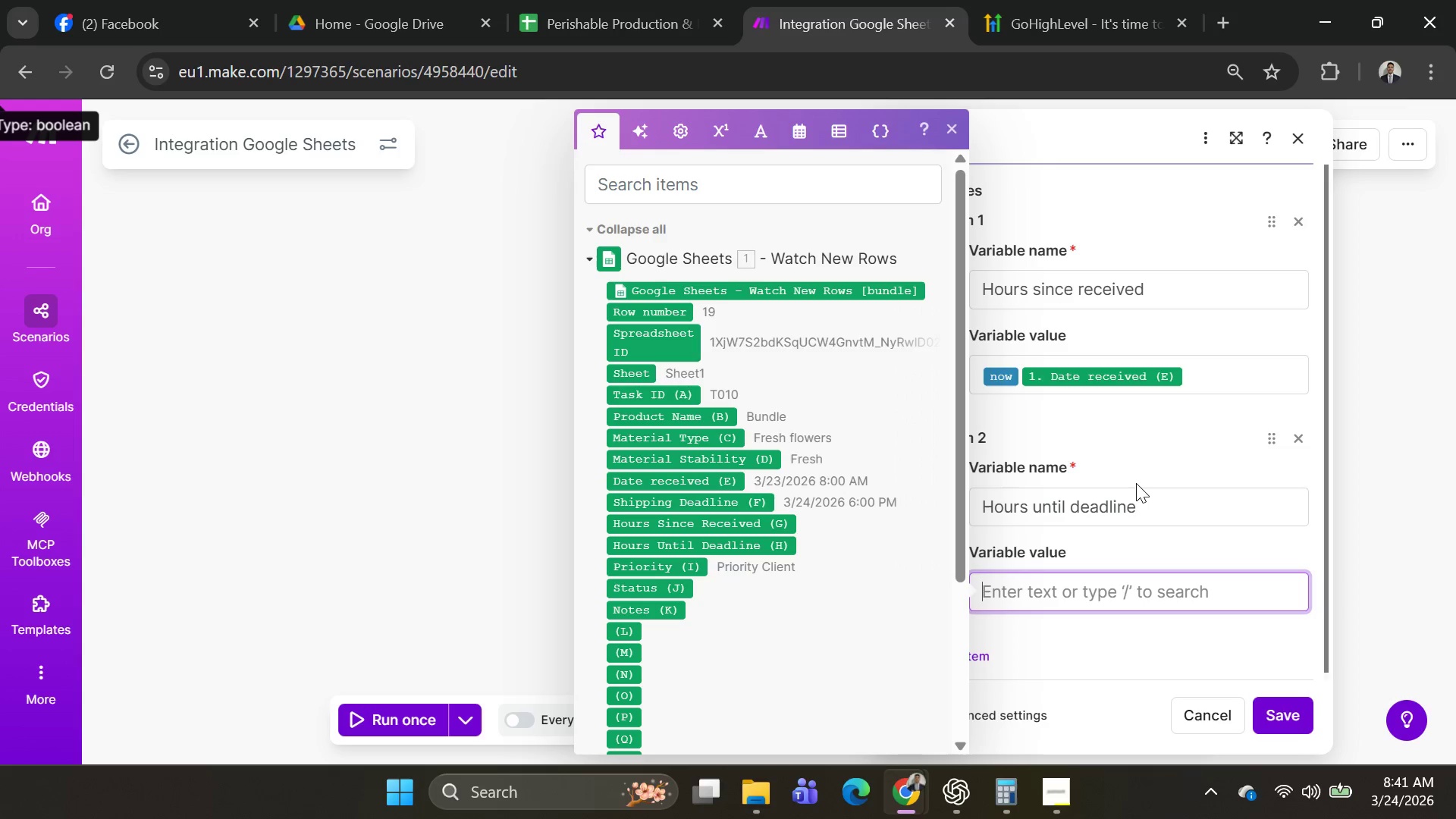 
scroll: coordinate [1134, 476], scroll_direction: down, amount: 2.0
 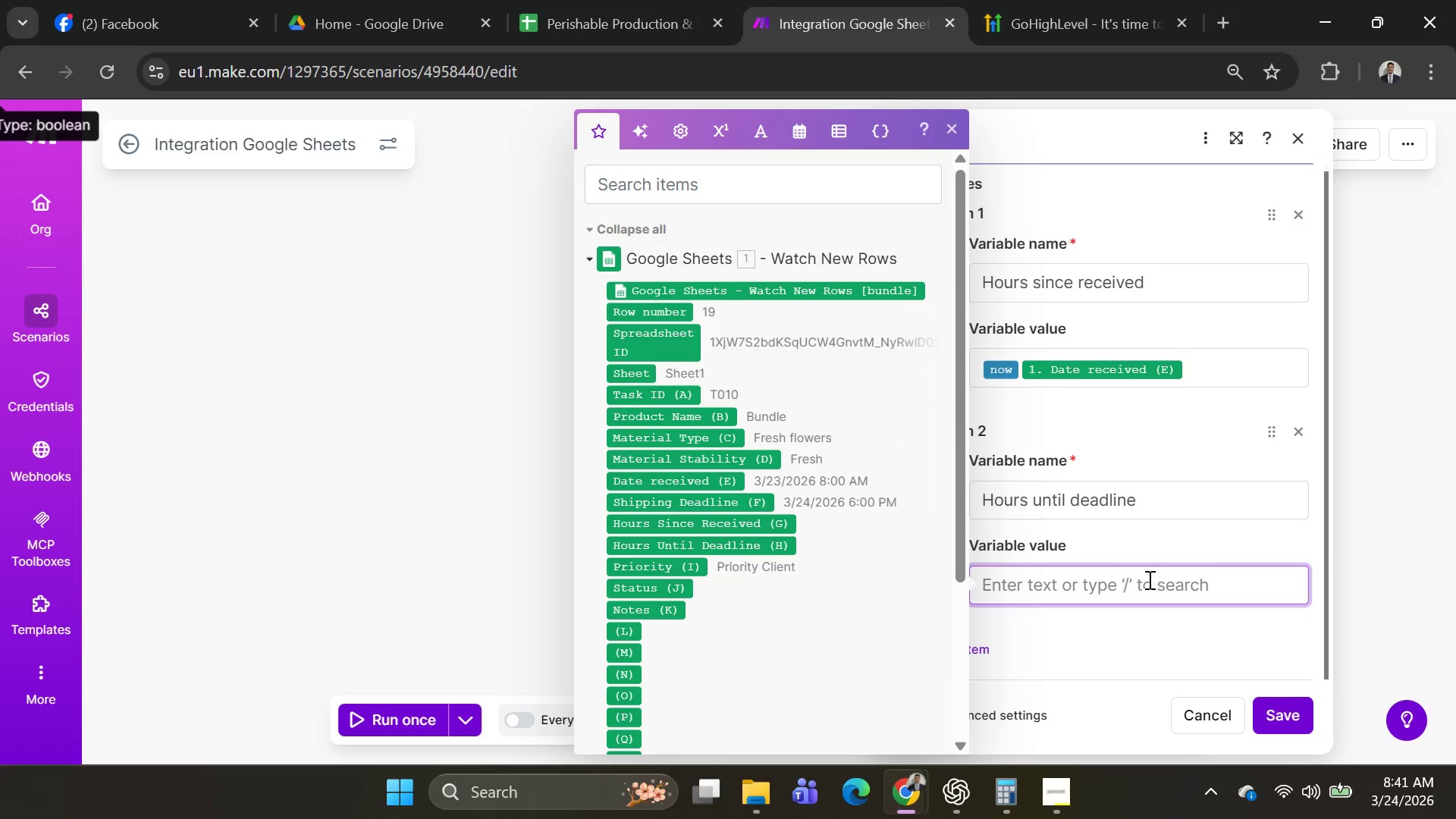 
left_click([705, 504])
 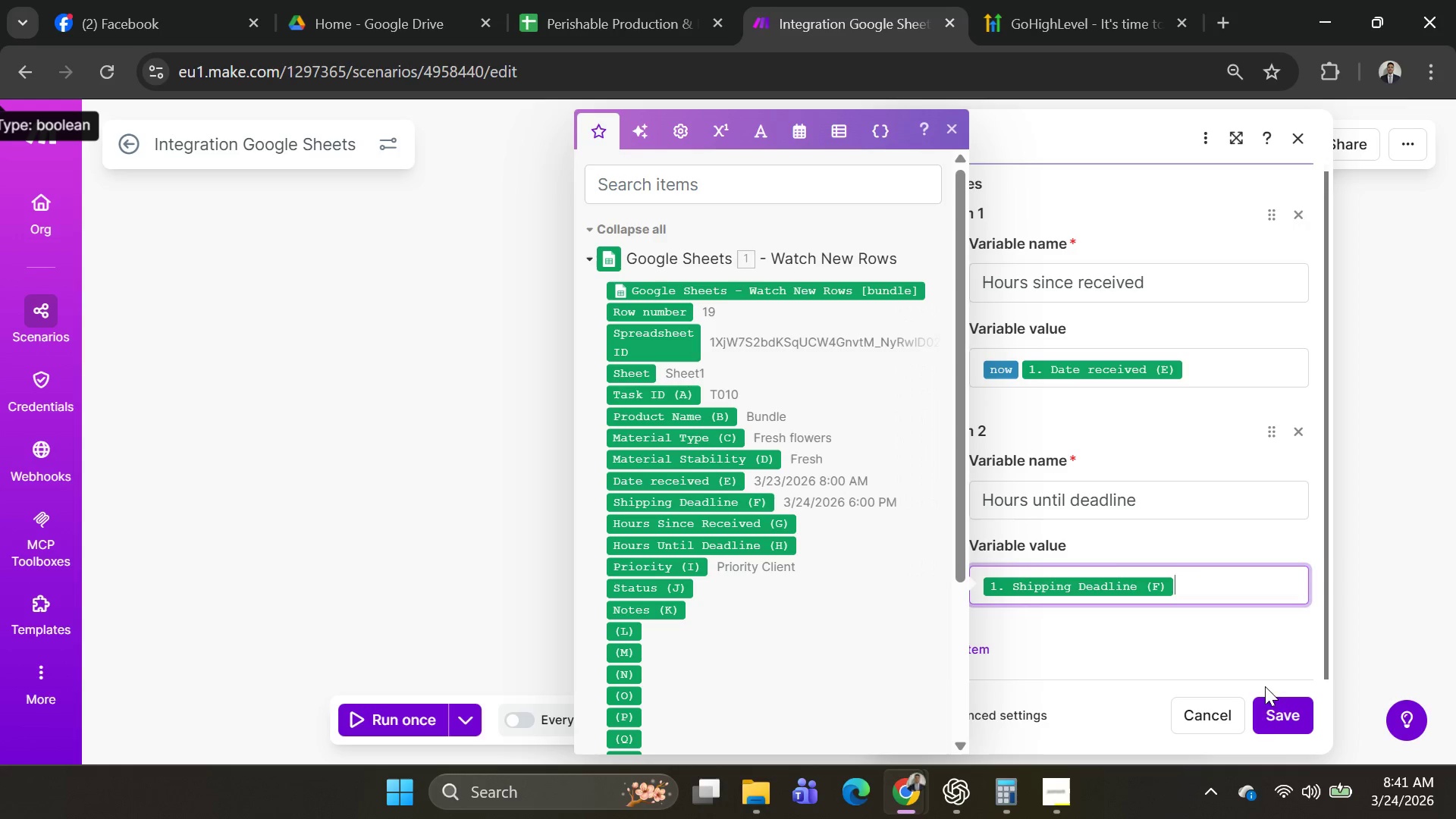 
left_click([1272, 714])
 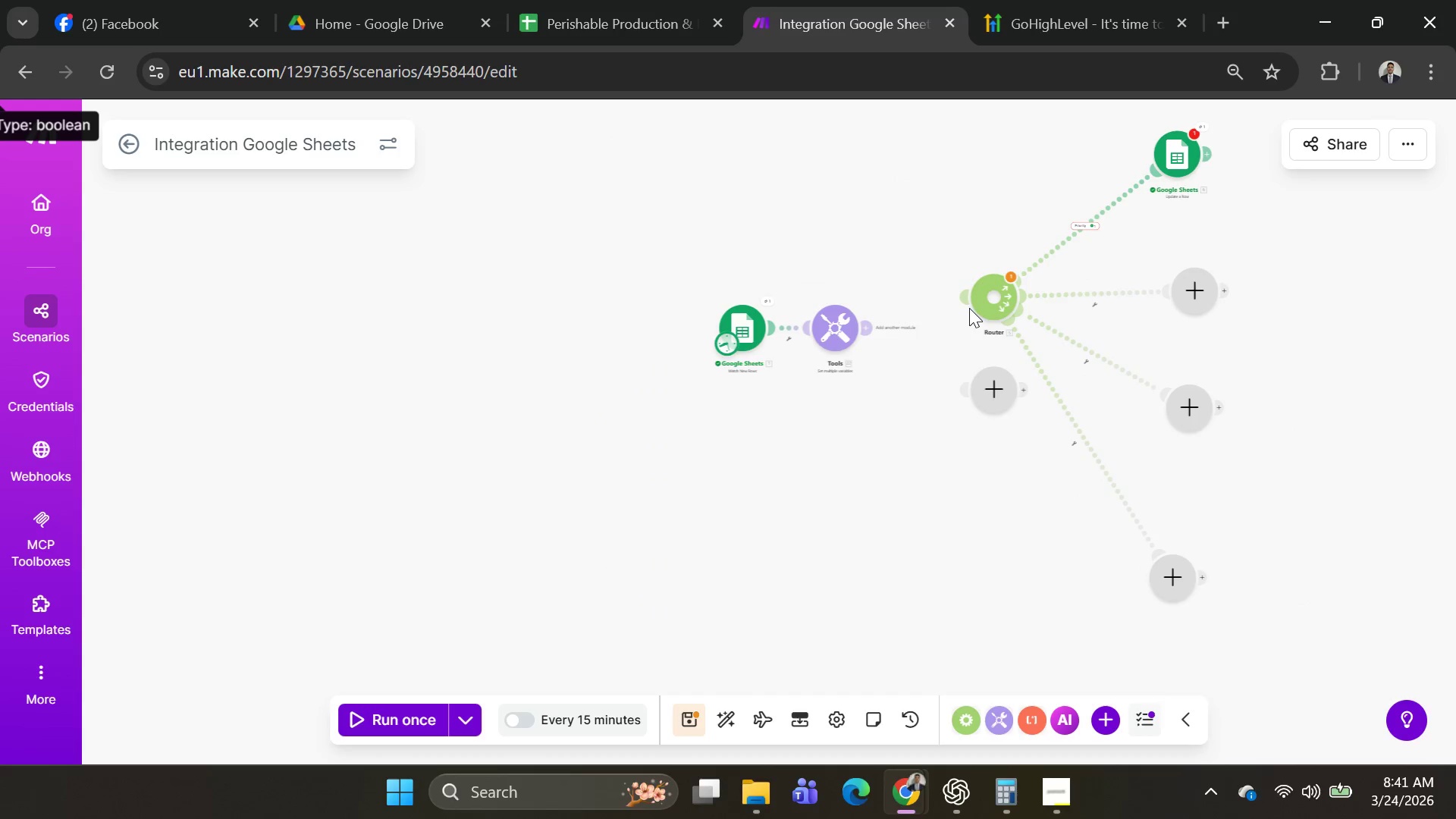 
left_click_drag(start_coordinate=[969, 303], to_coordinate=[873, 337])
 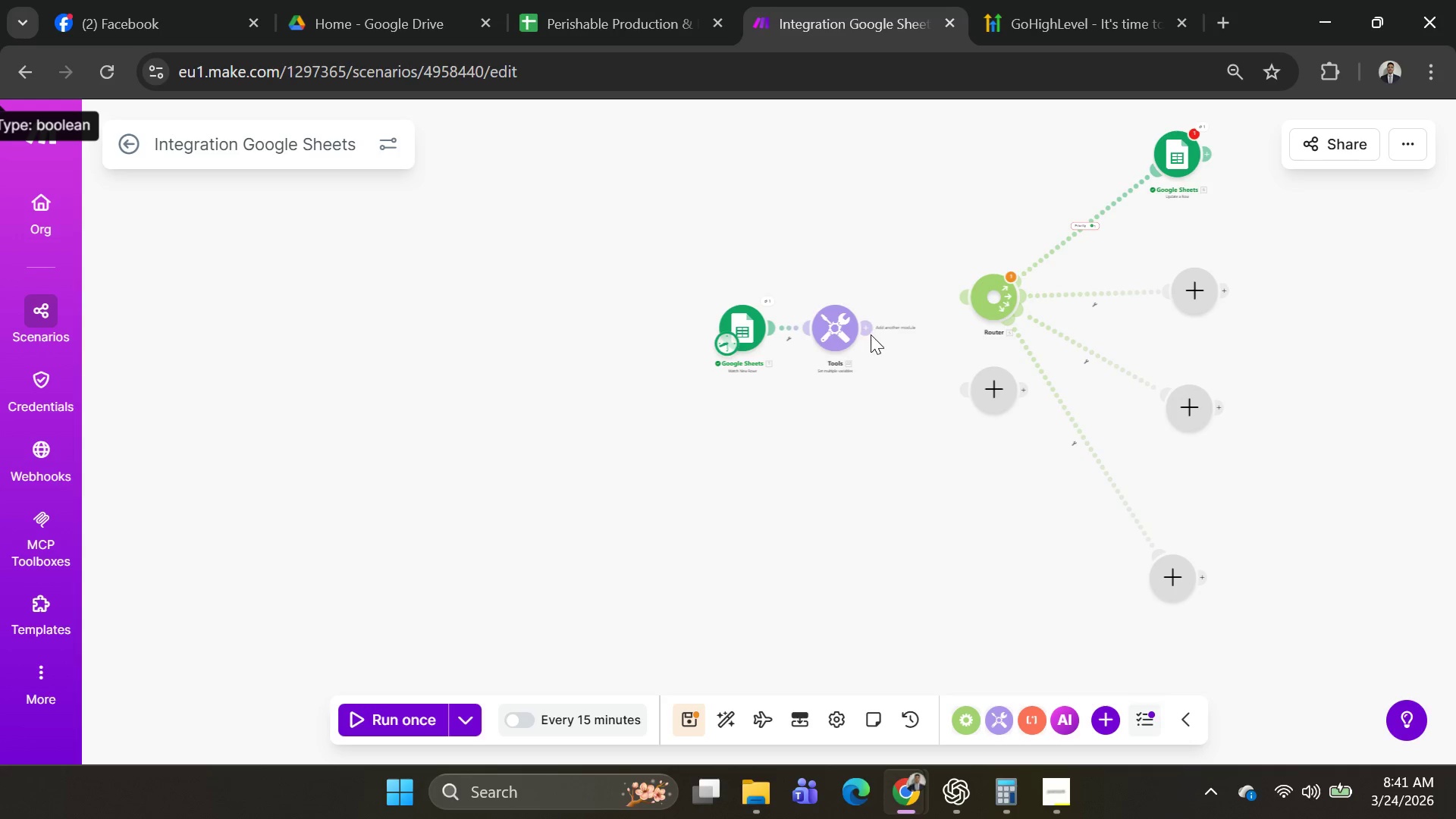 
left_click_drag(start_coordinate=[869, 328], to_coordinate=[968, 309])
 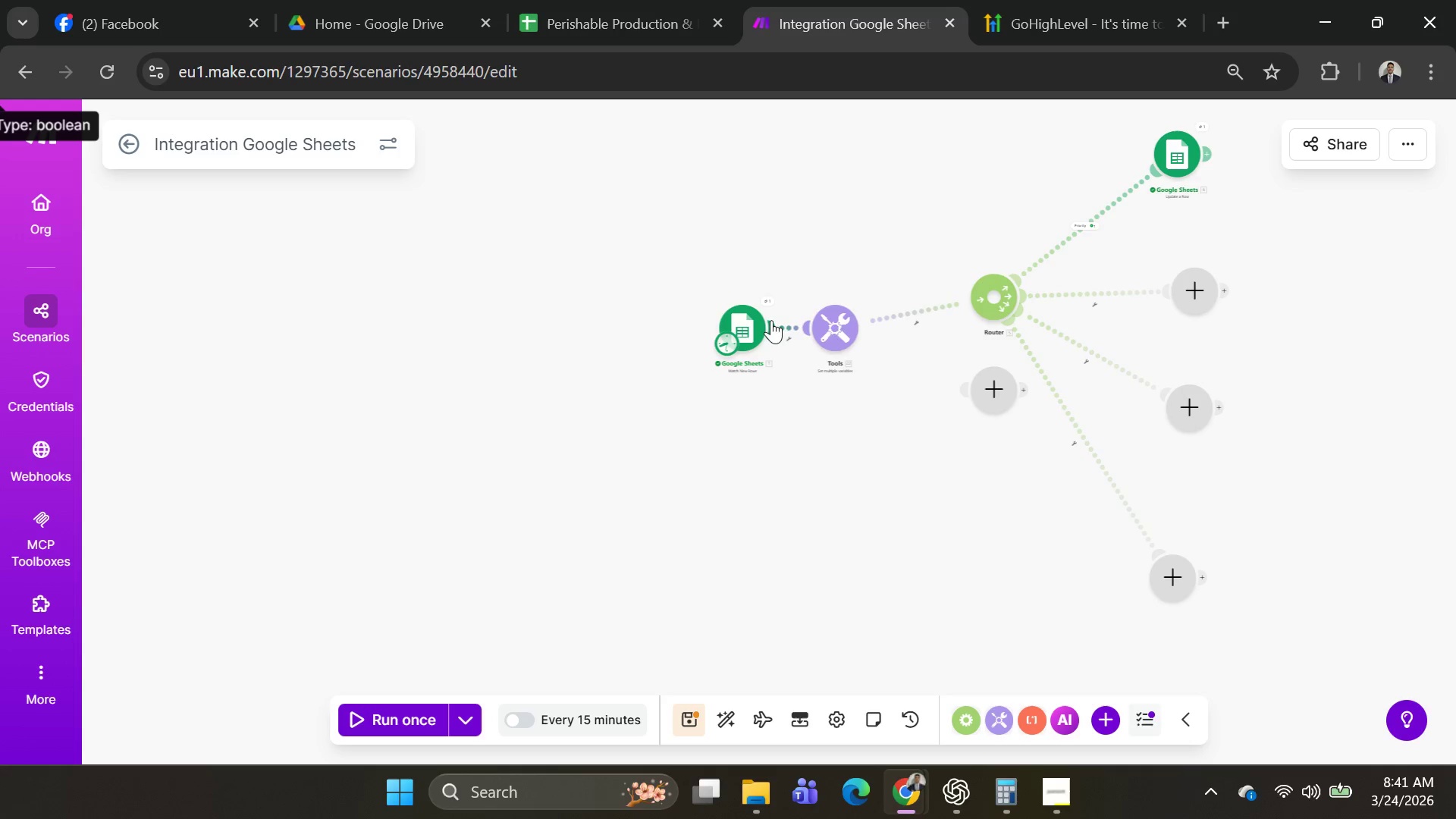 
left_click_drag(start_coordinate=[833, 312], to_coordinate=[863, 337])
 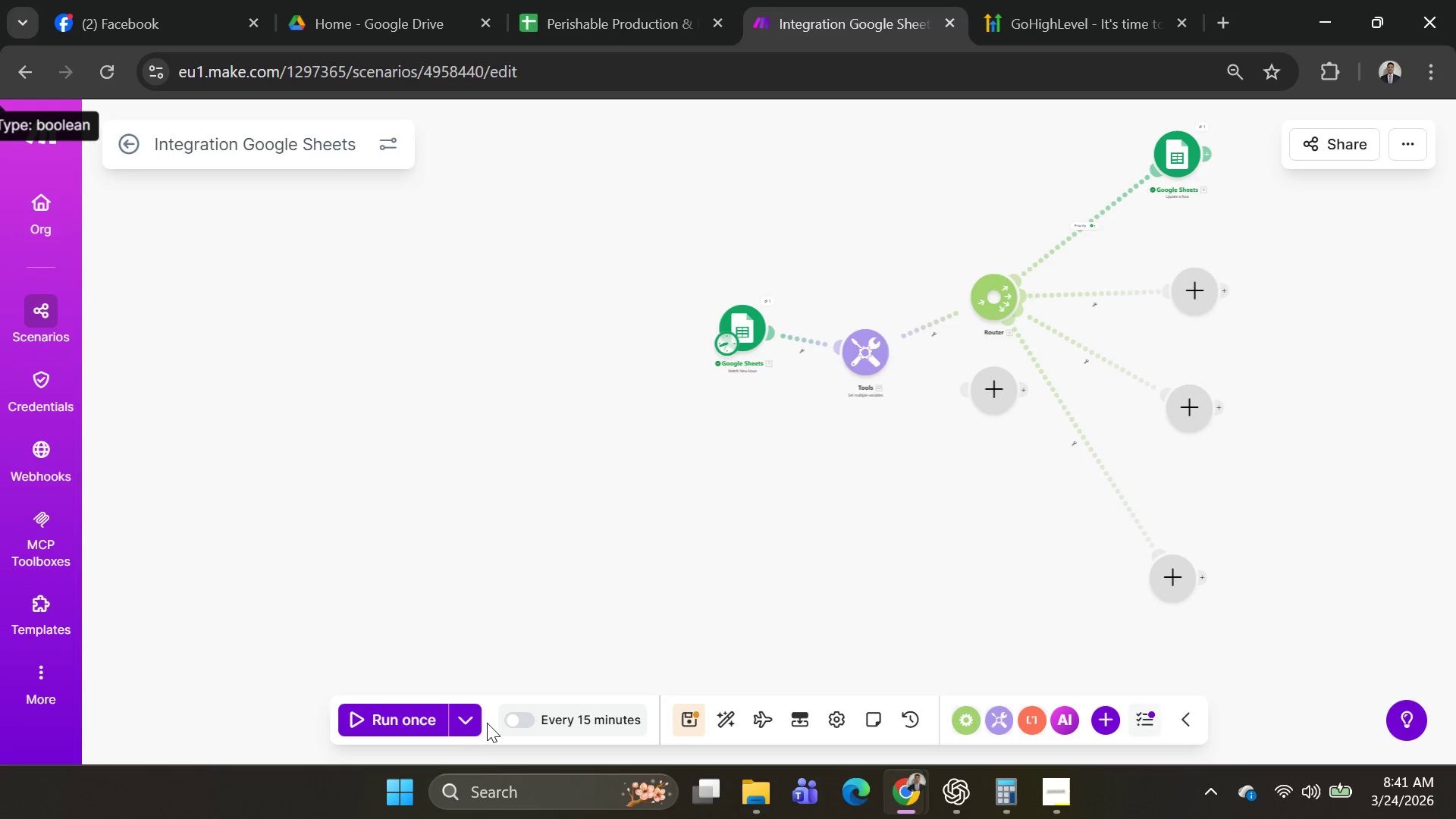 
left_click([475, 726])
 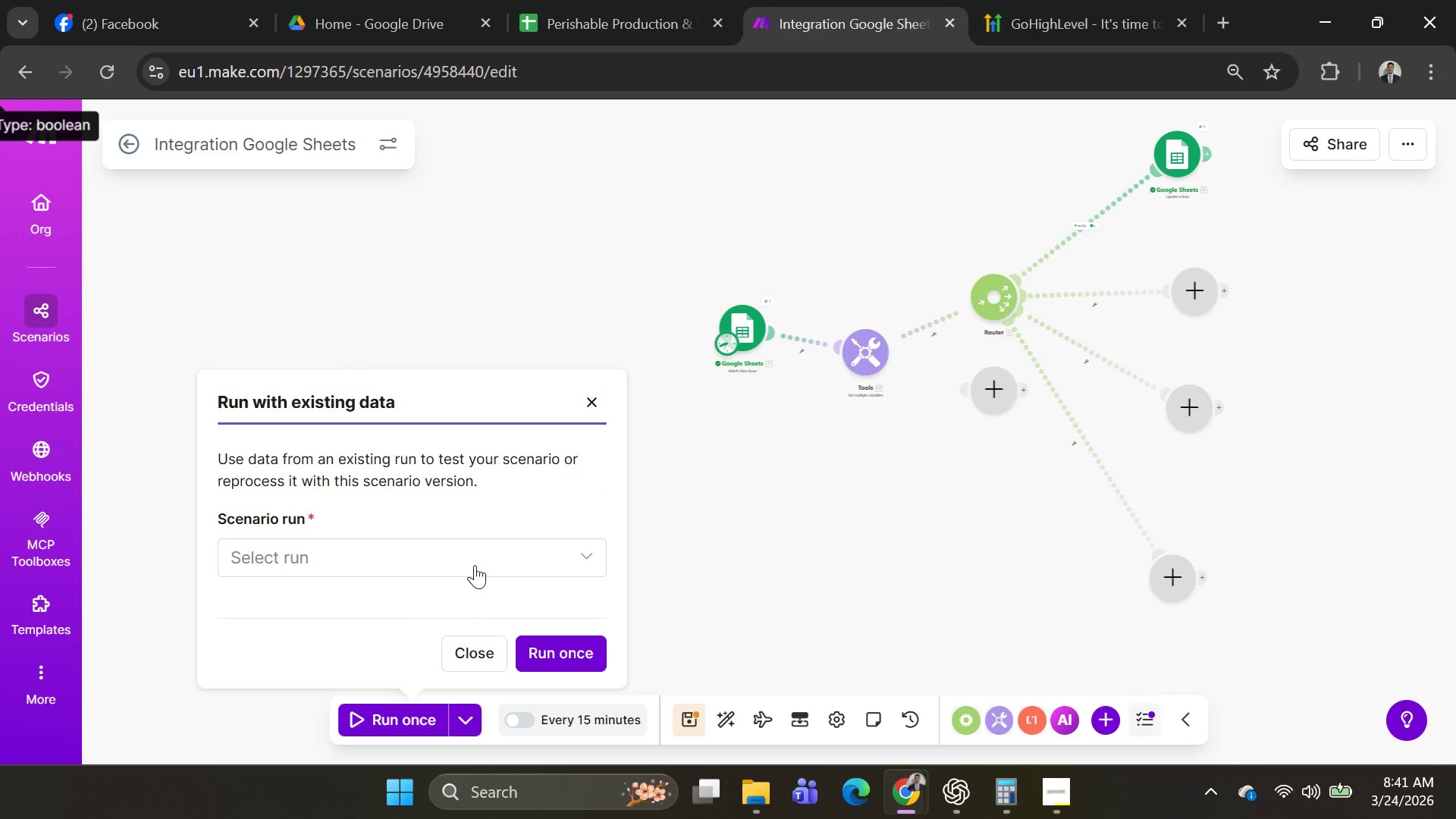 
left_click([475, 565])
 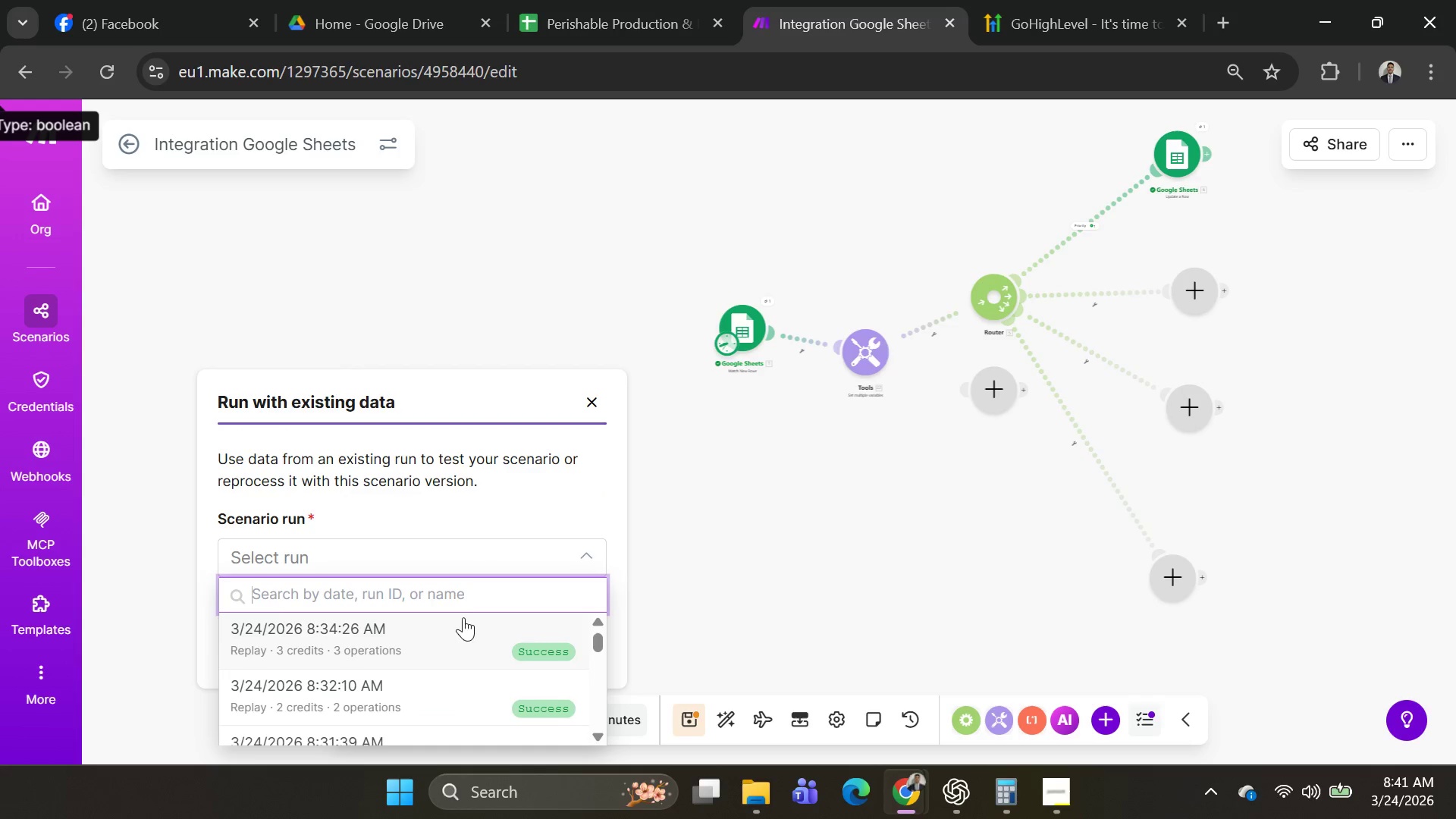 
left_click([460, 640])
 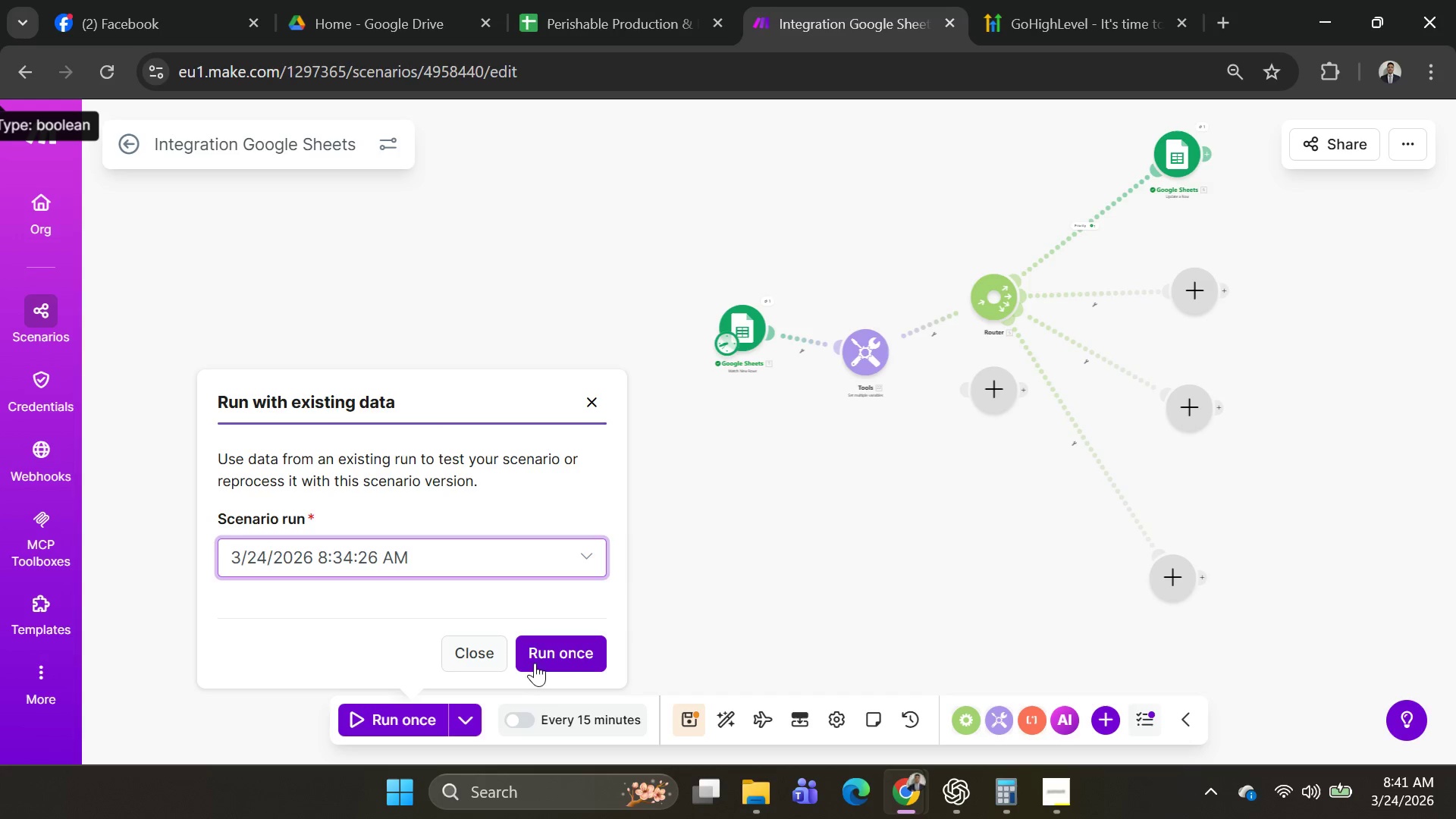 
left_click([545, 657])
 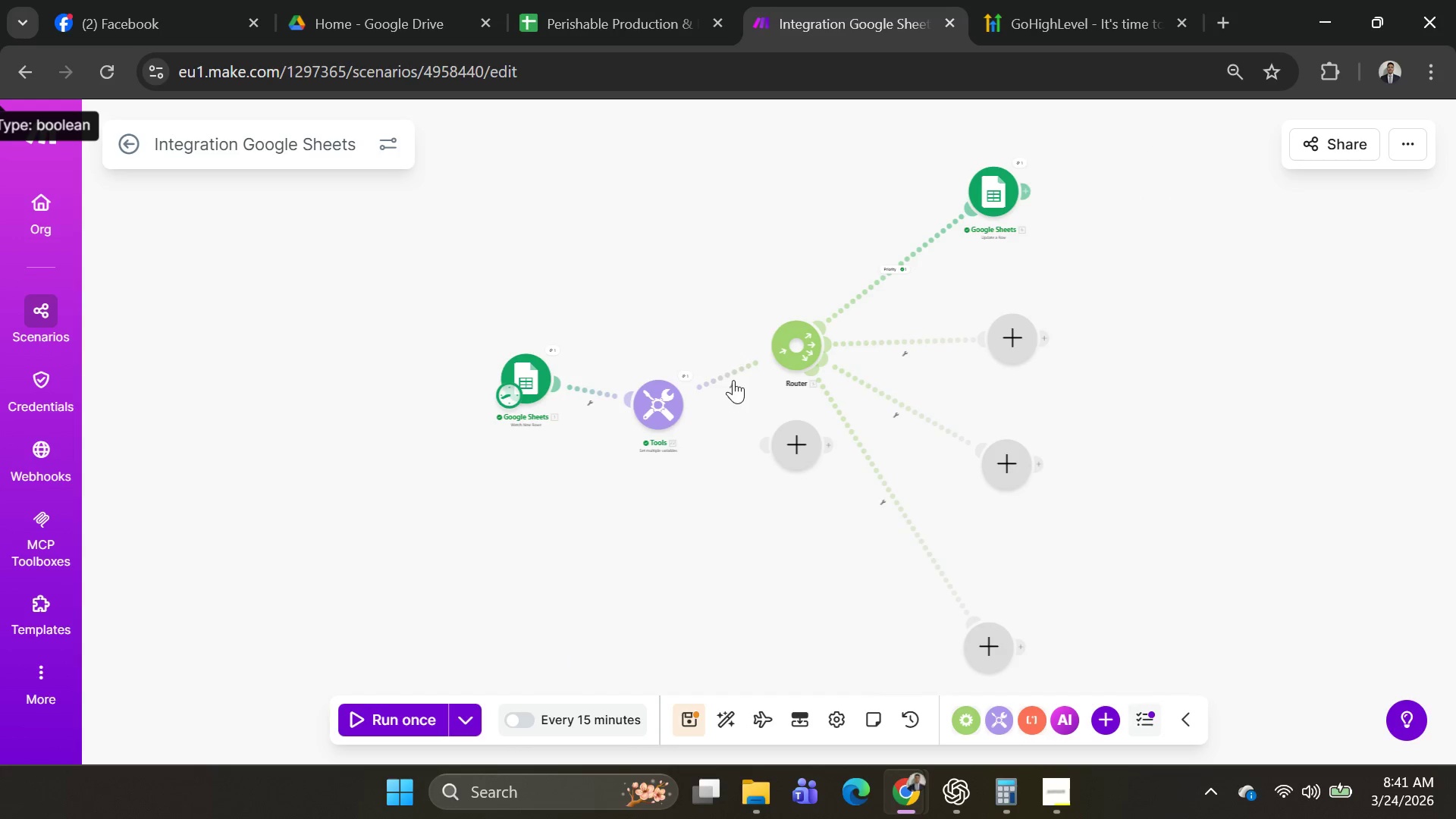 
right_click([726, 375])
 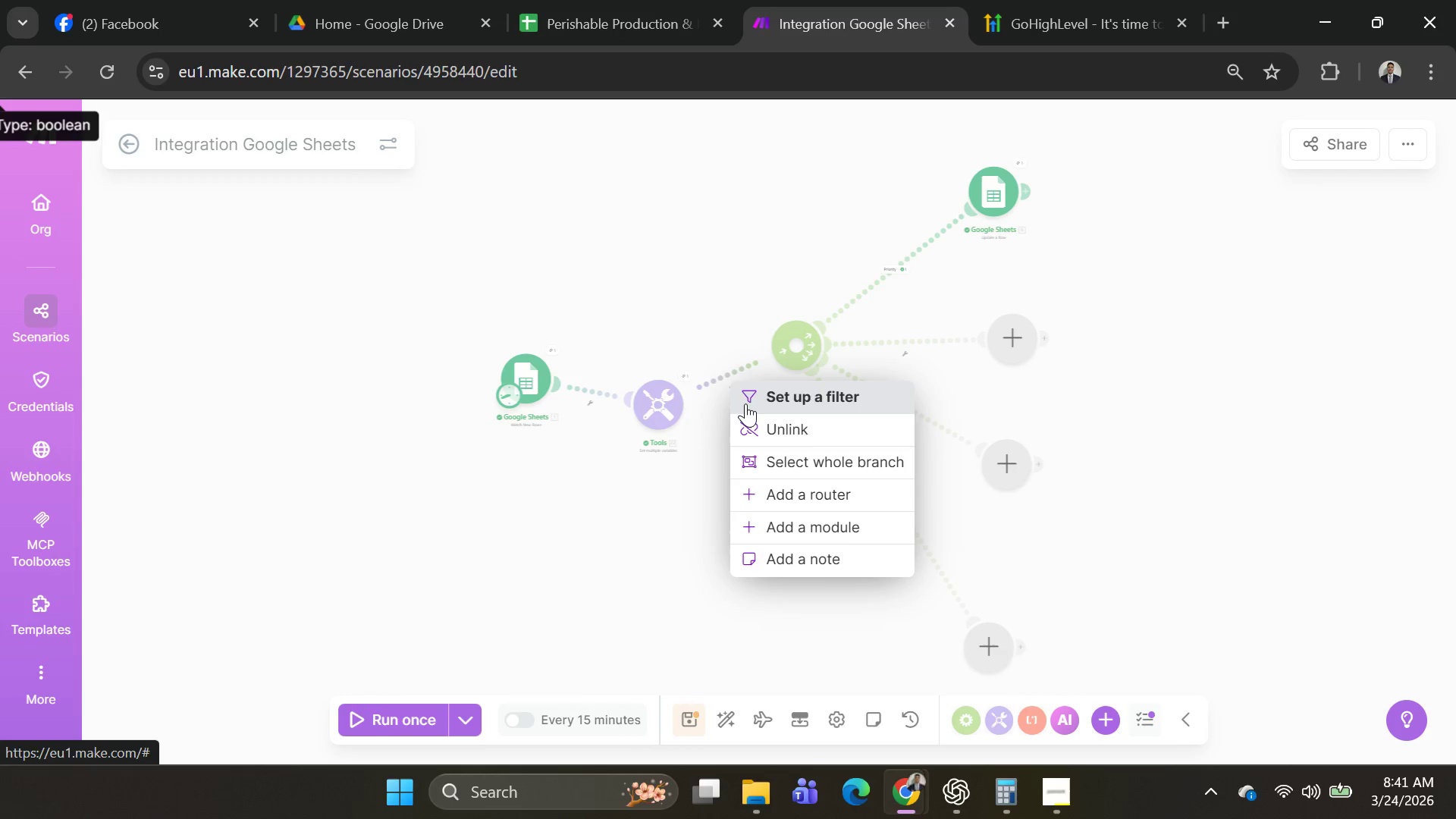 
left_click([723, 372])
 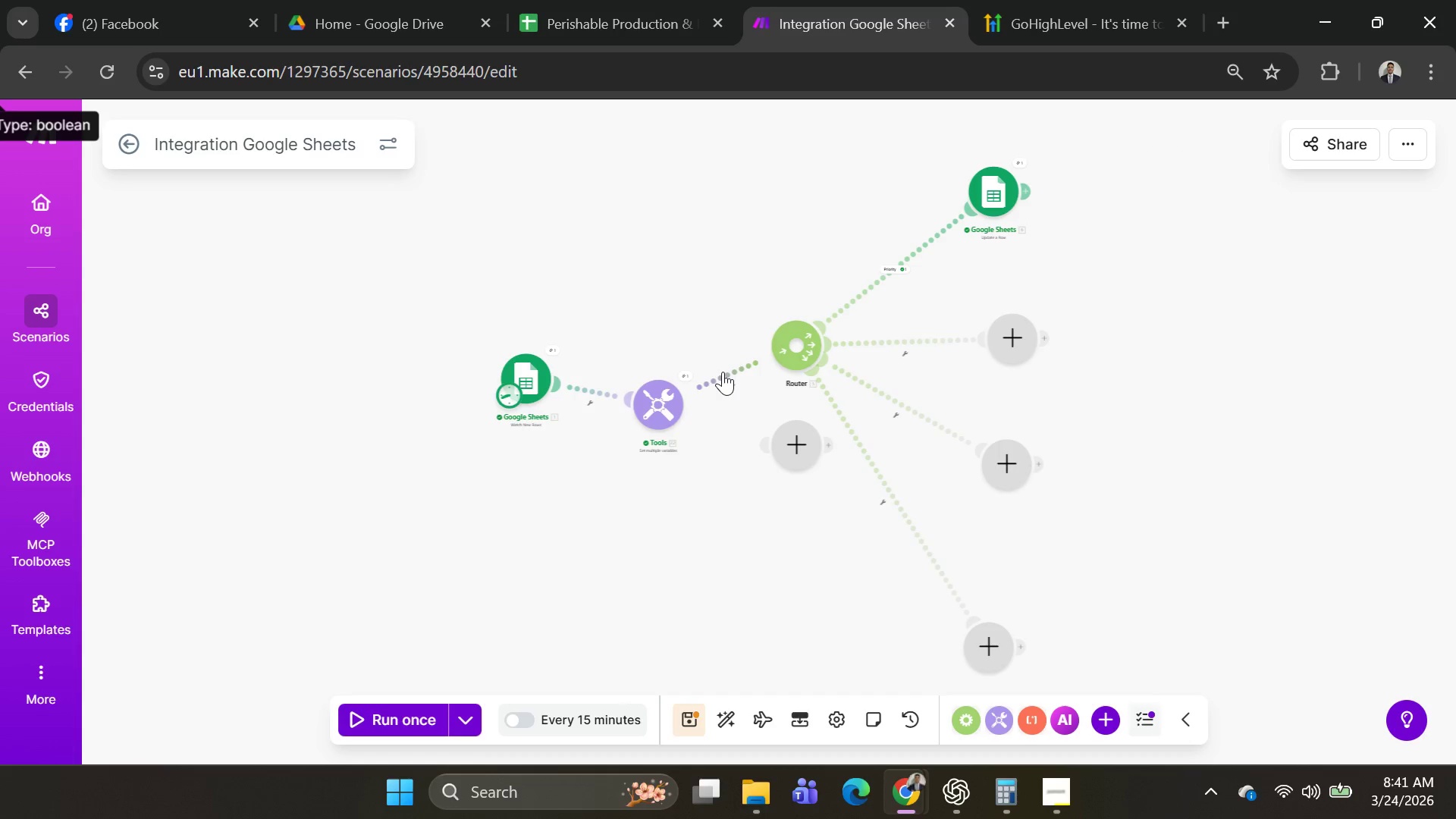 
left_click([723, 372])
 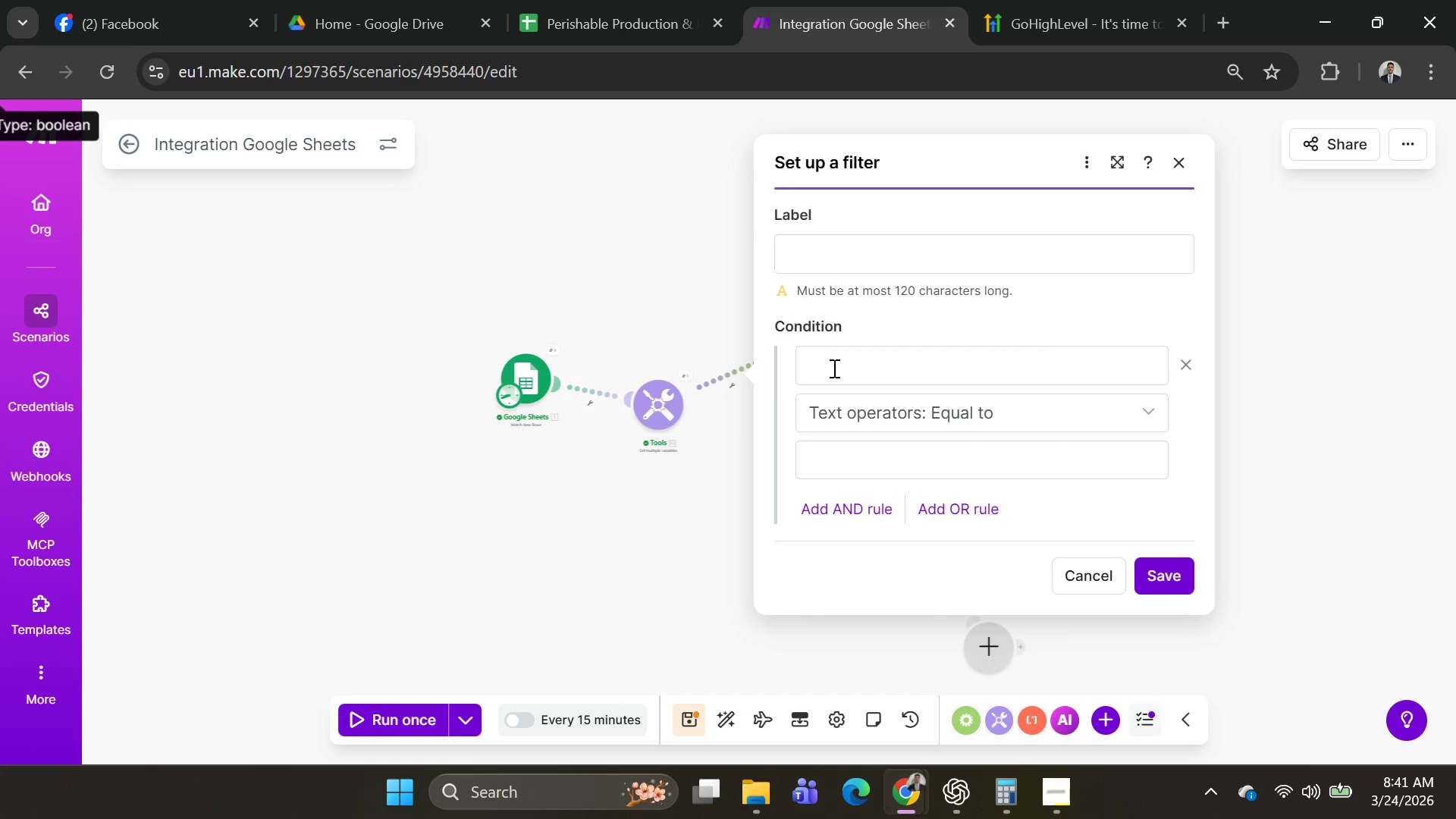 
left_click([839, 368])
 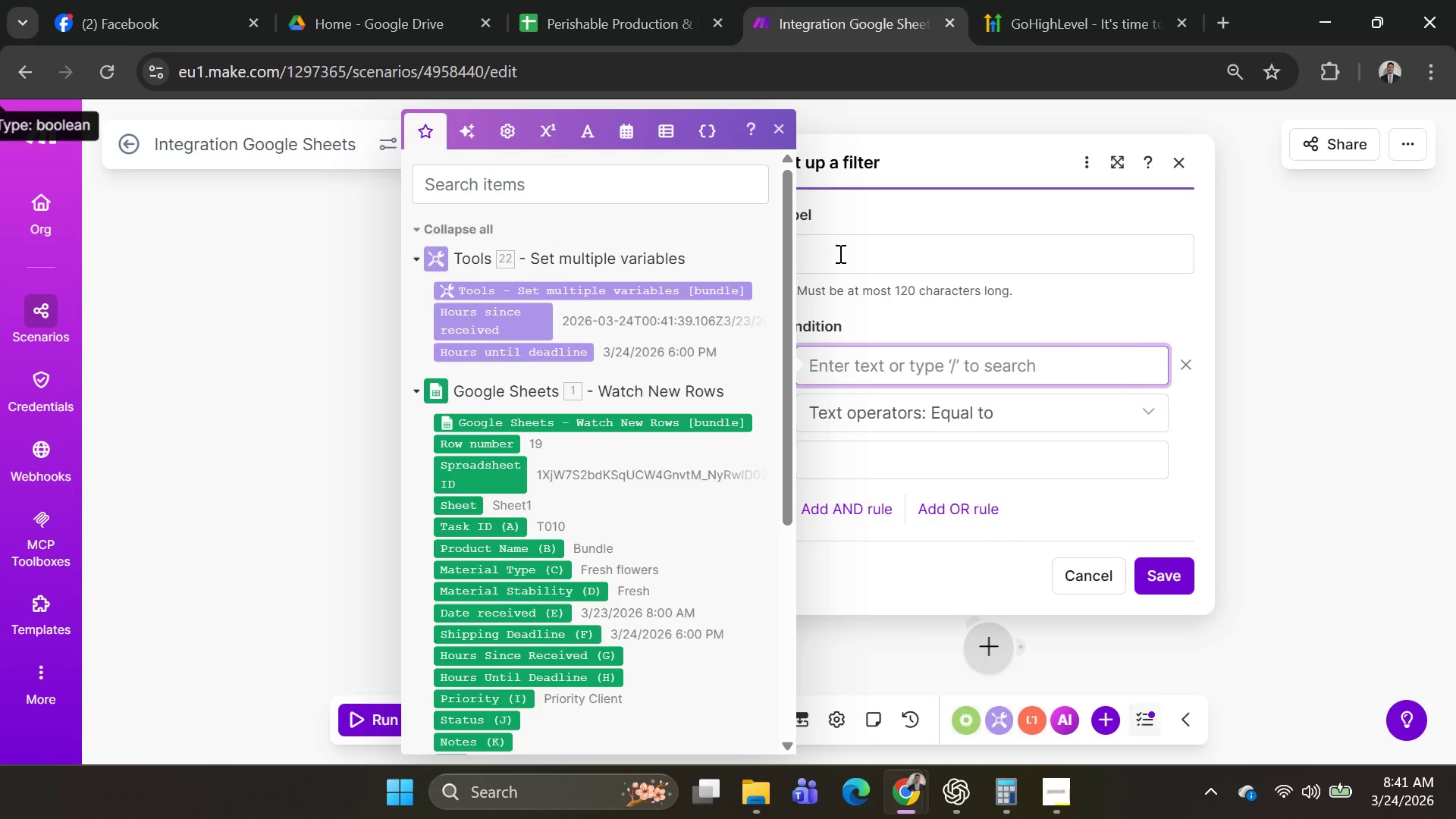 
left_click([839, 253])
 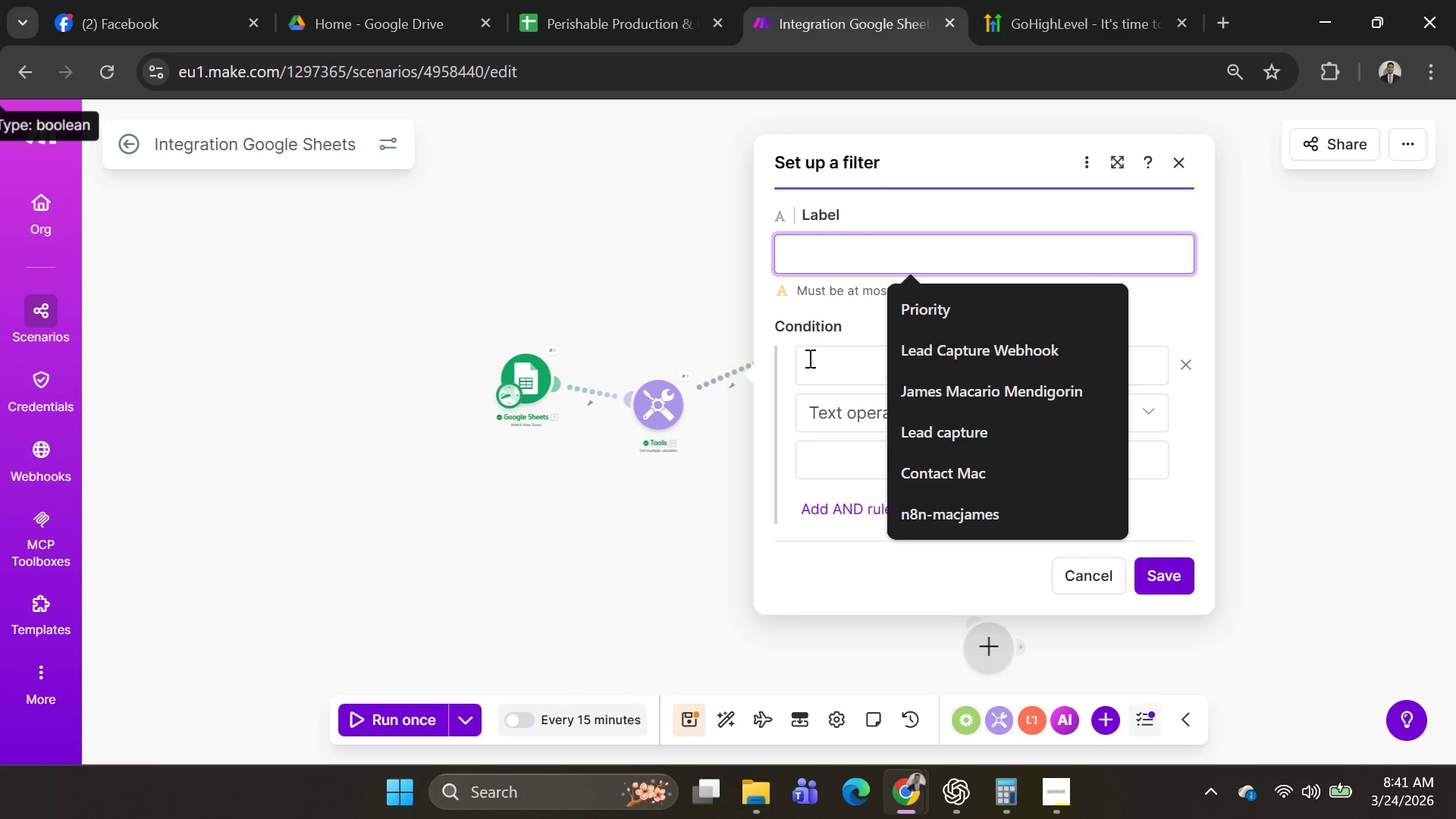 
left_click([807, 366])
 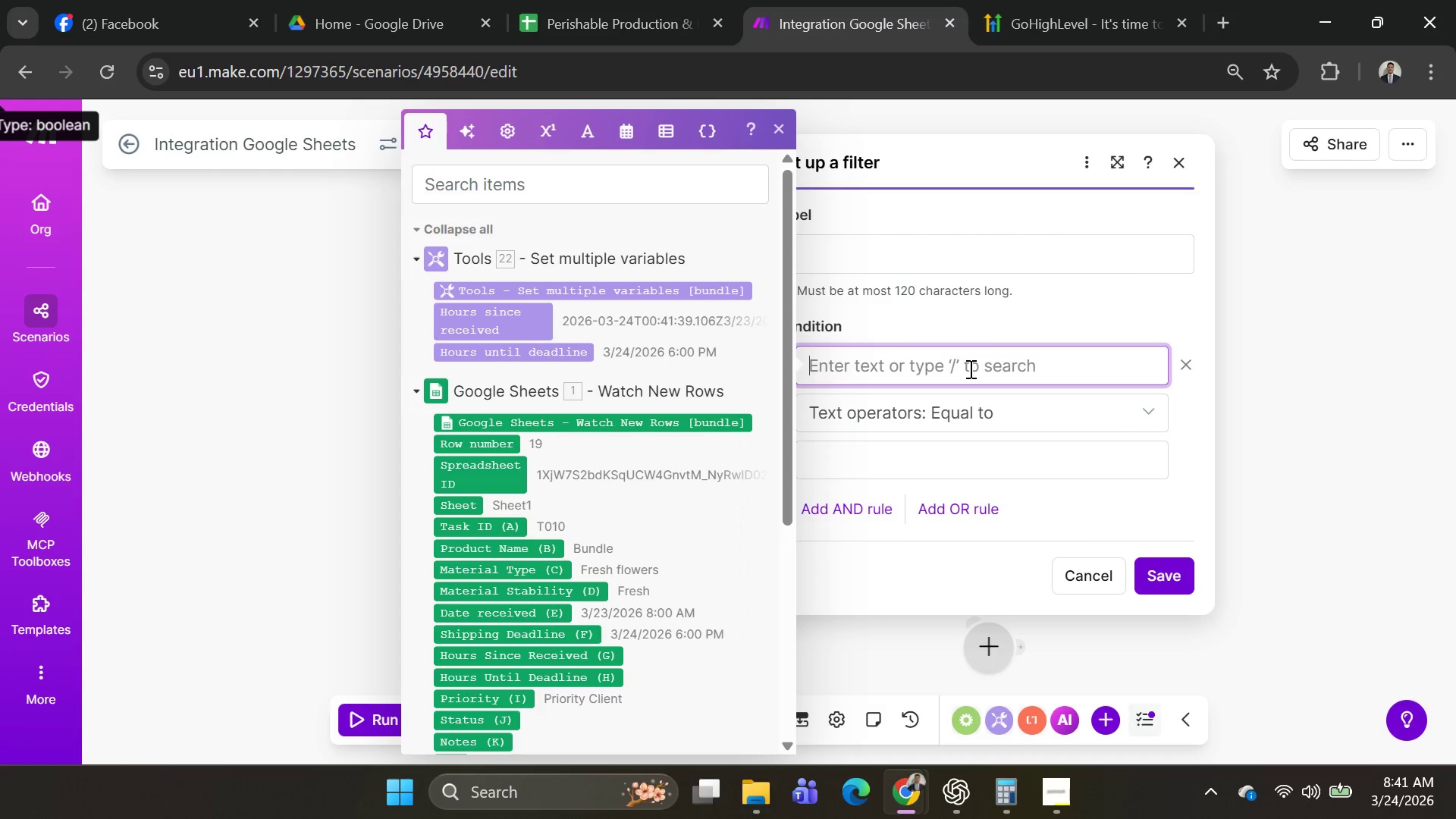 
wait(7.08)
 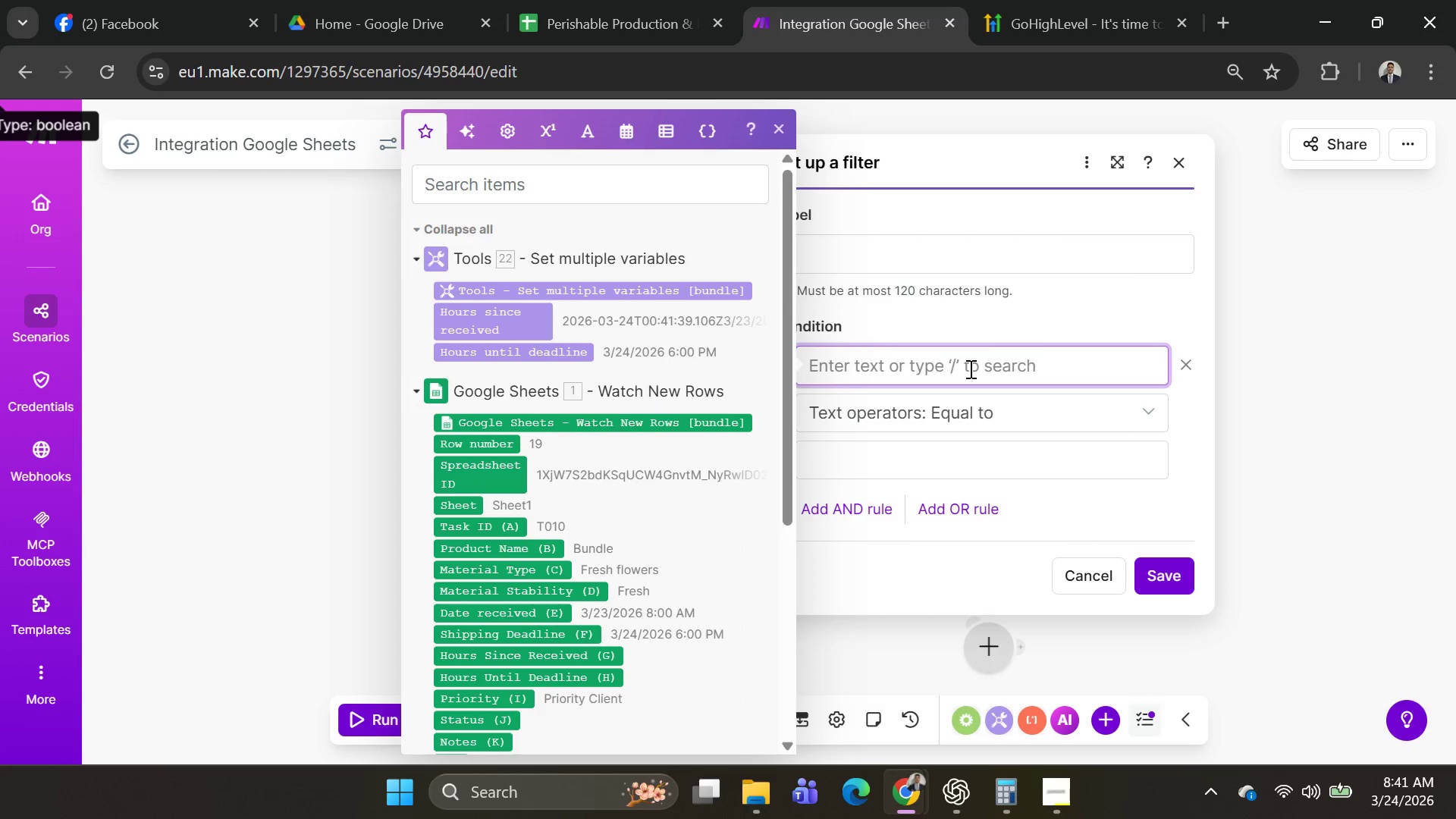 
left_click([1335, 318])
 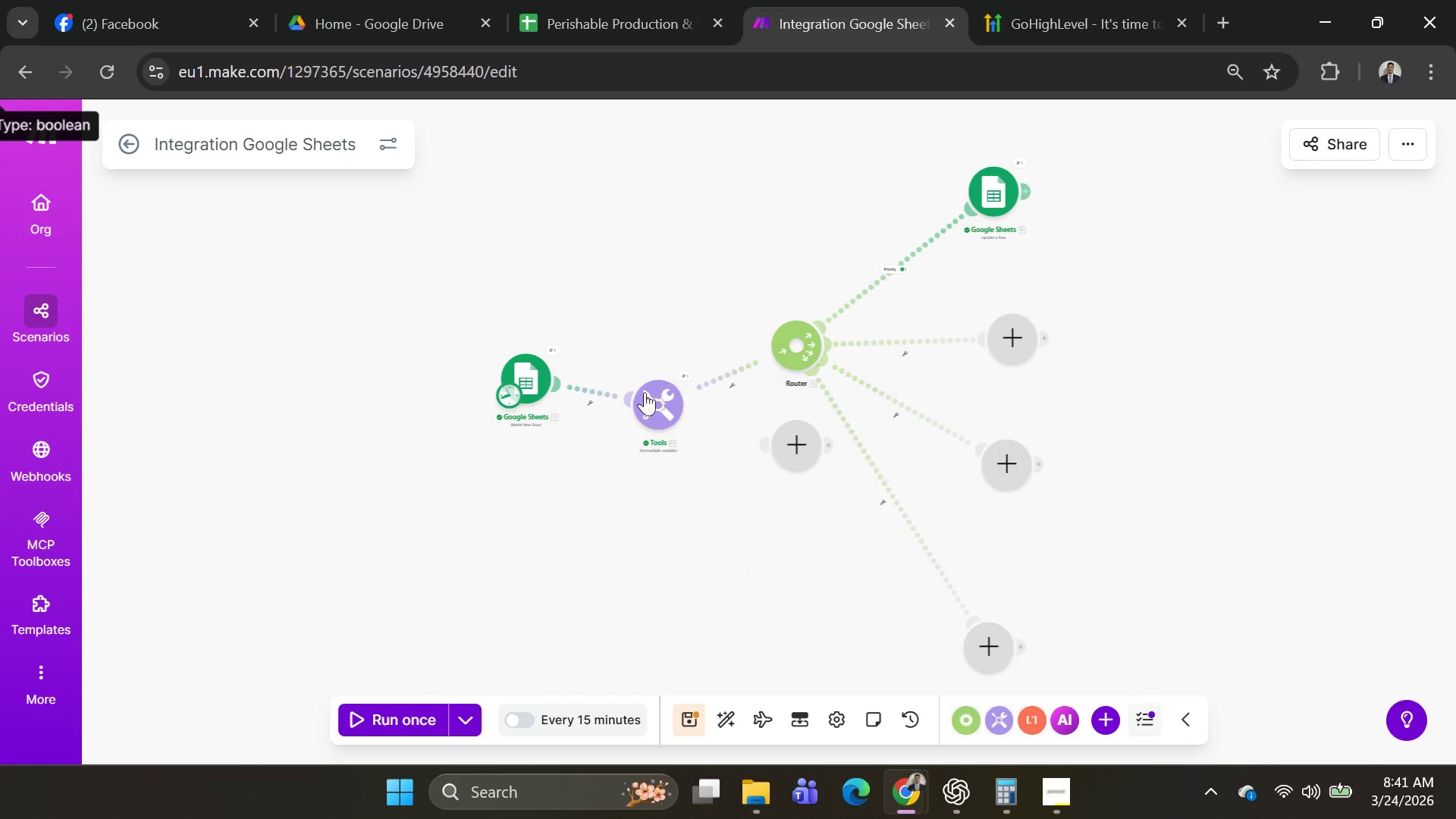 
left_click([645, 400])
 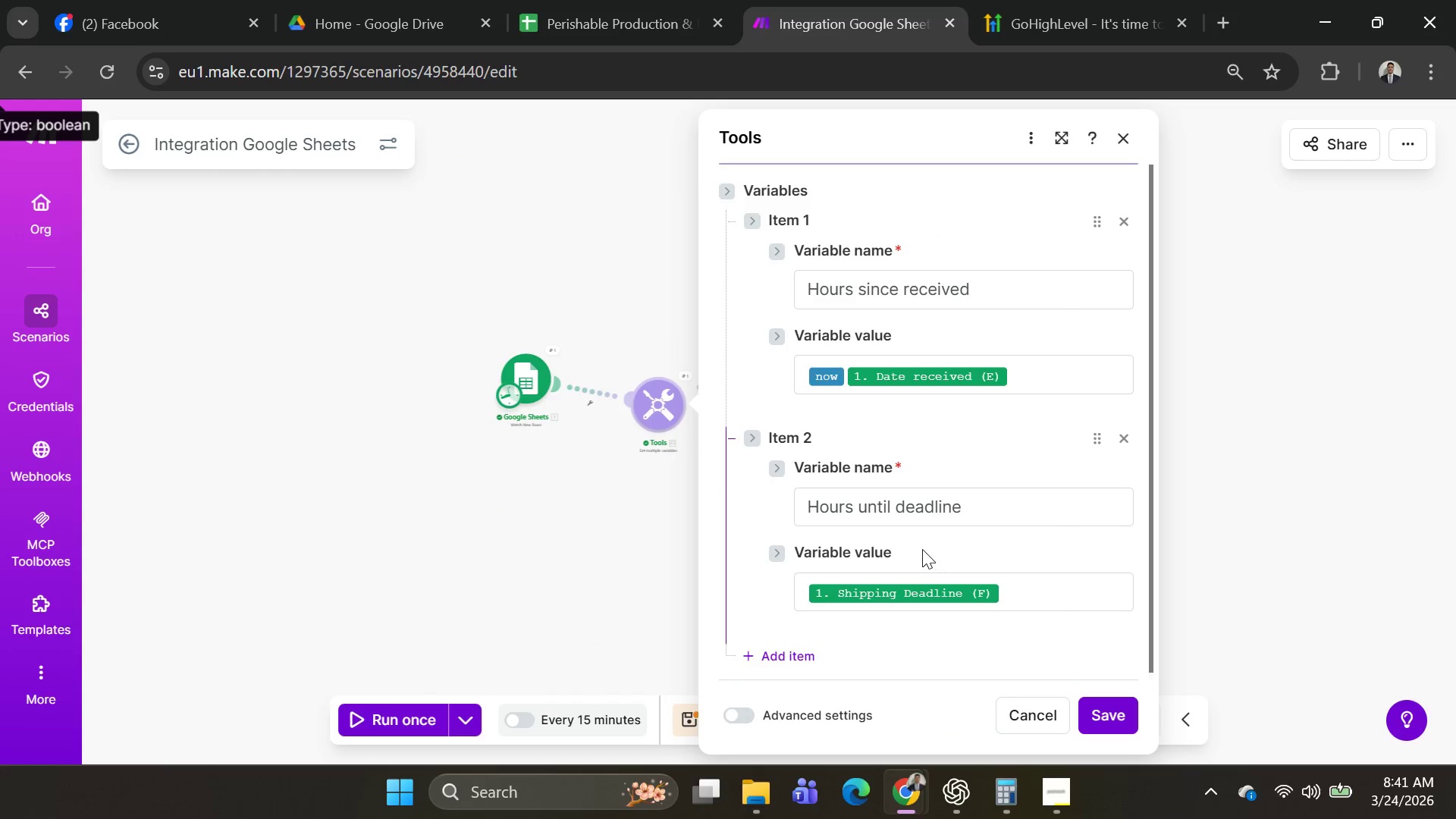 
left_click([633, 485])
 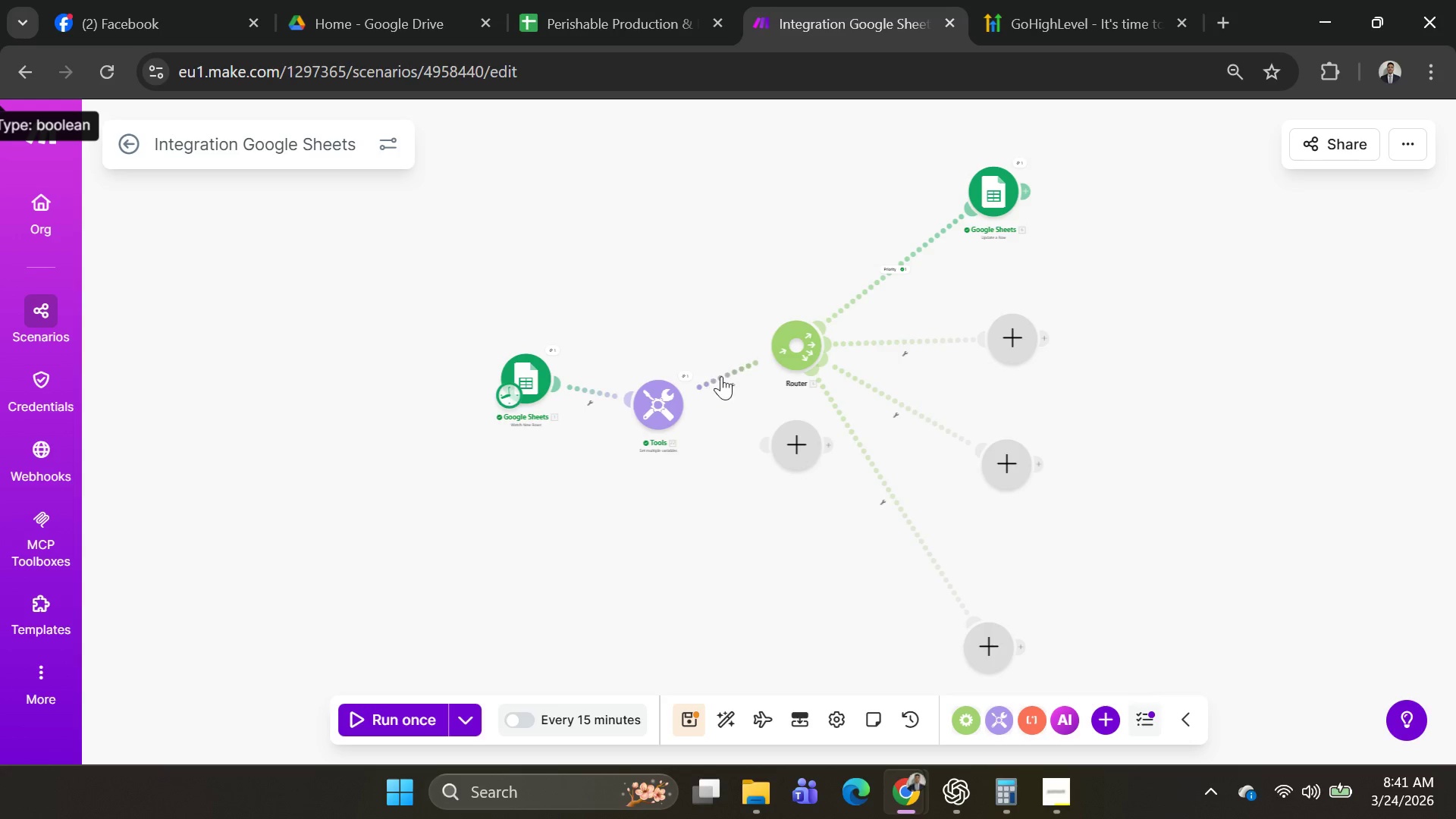 
left_click([724, 375])
 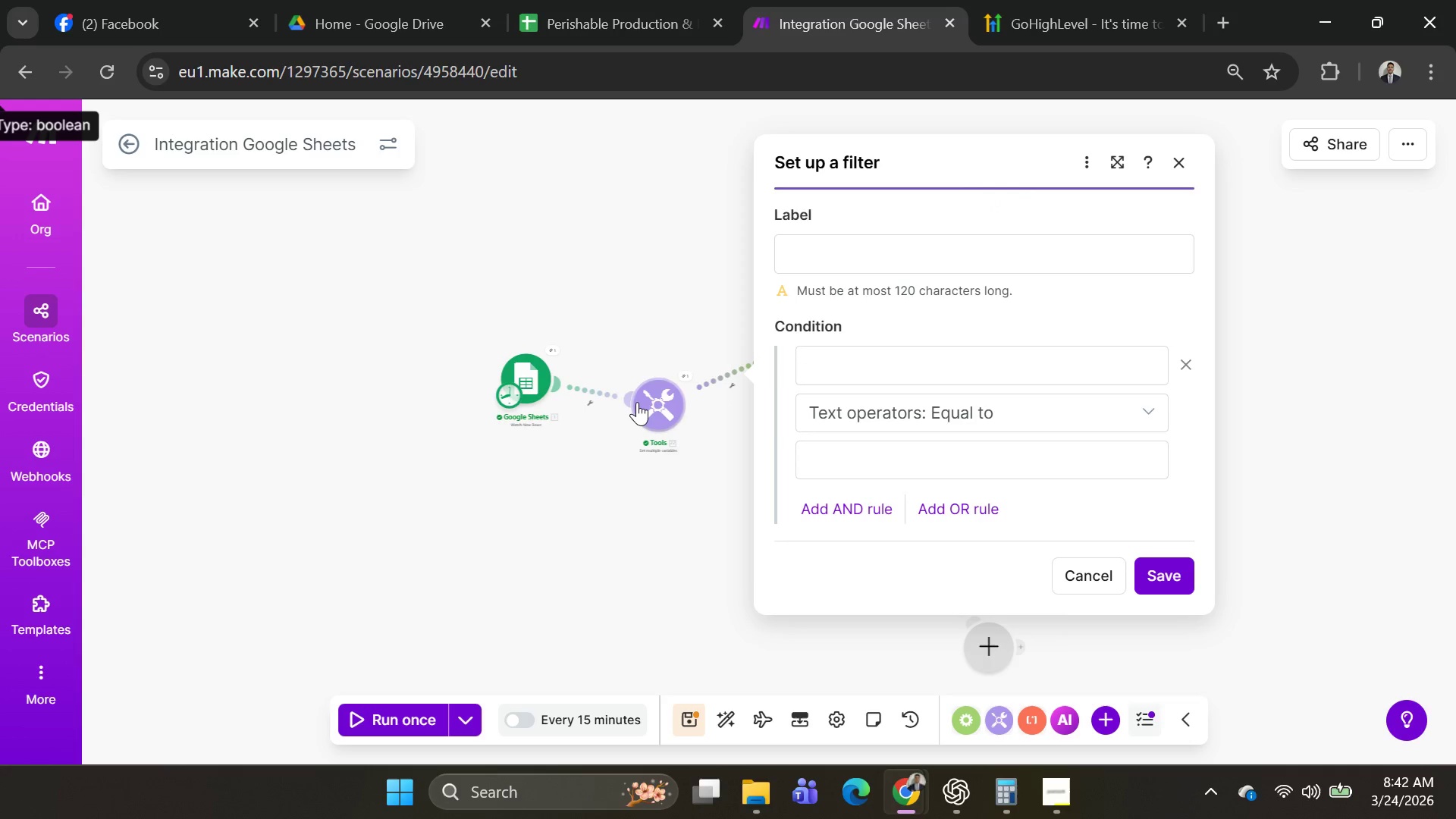 
left_click([654, 402])
 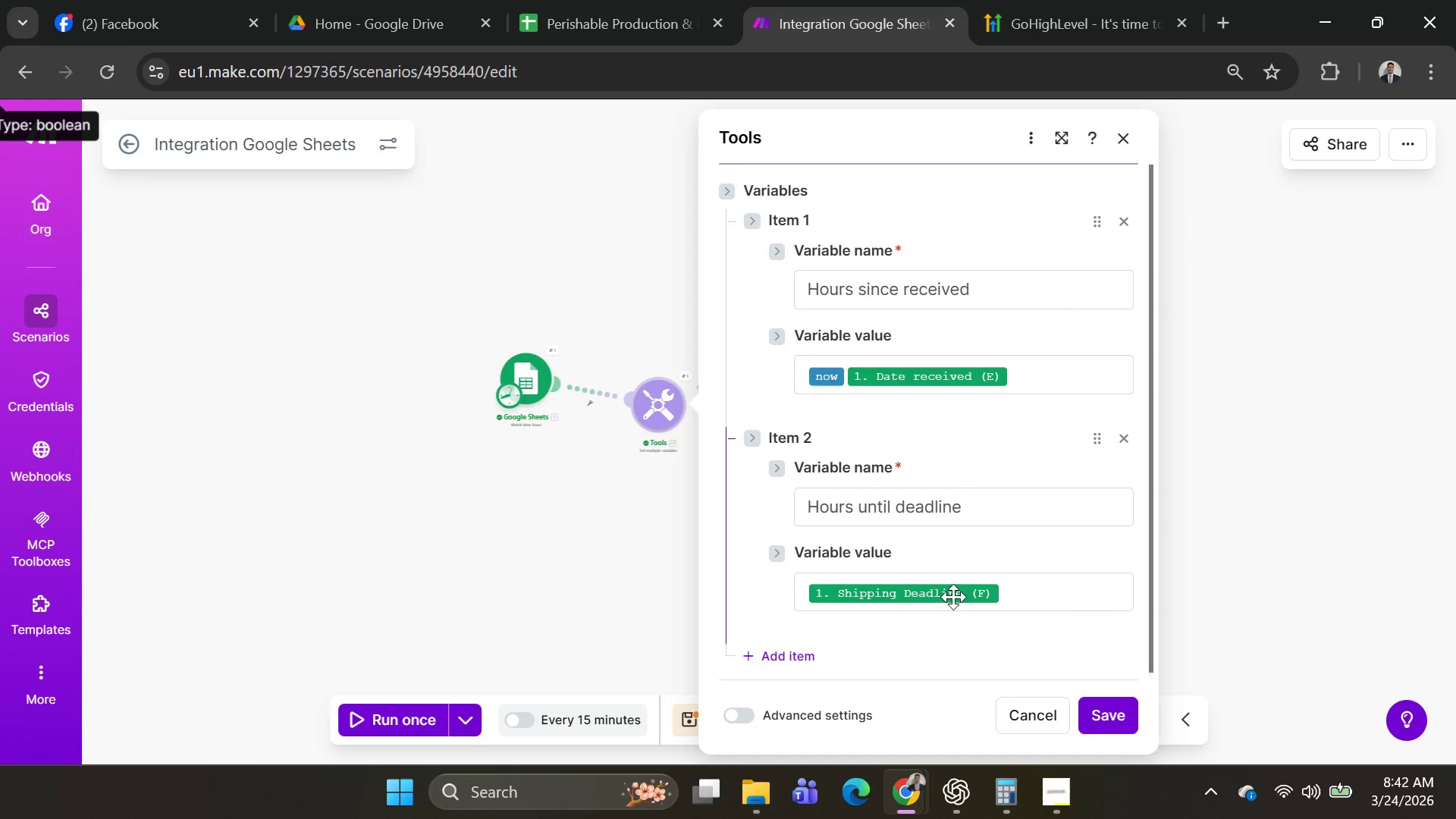 
left_click([1014, 592])
 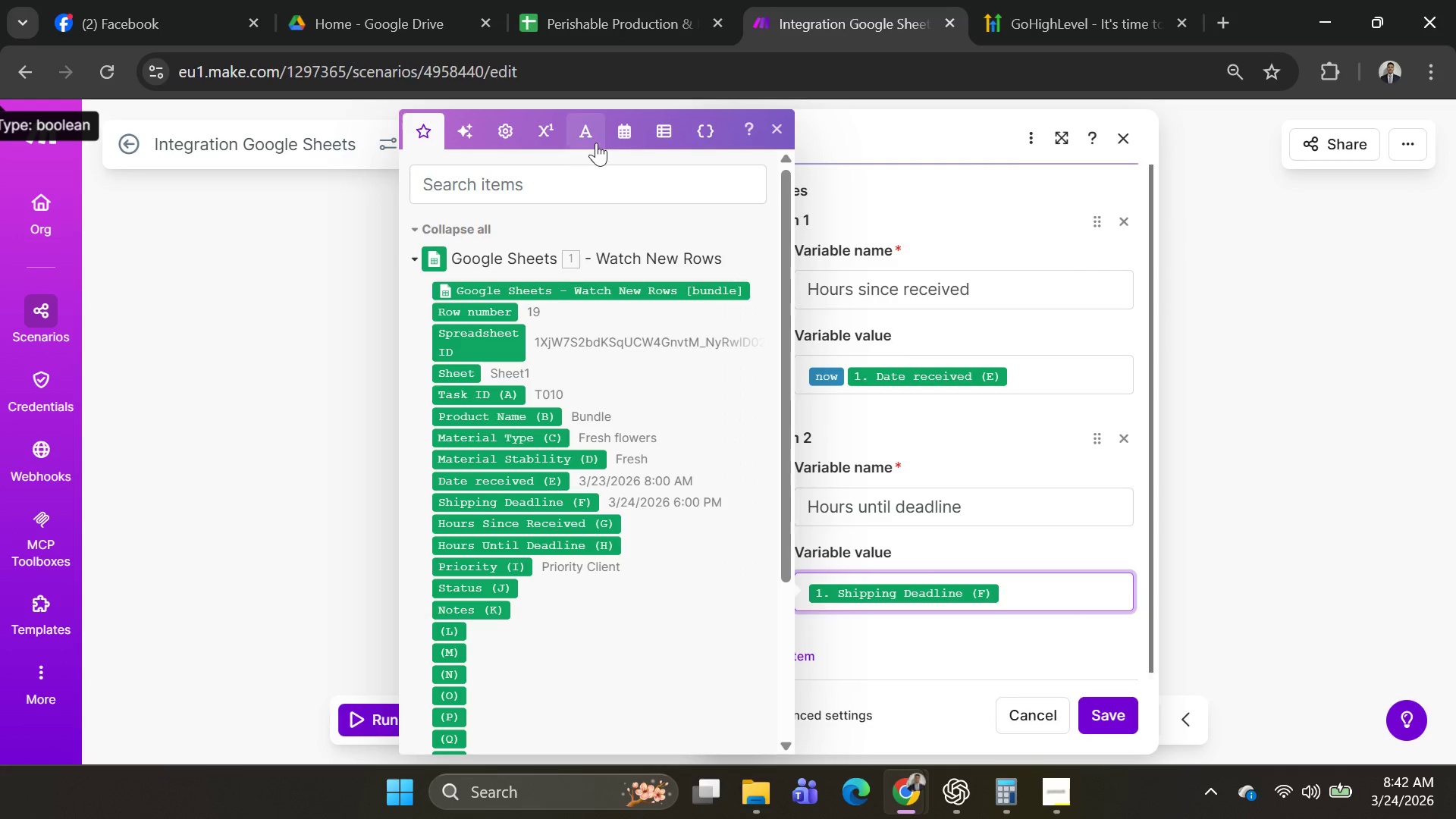 
left_click([619, 130])
 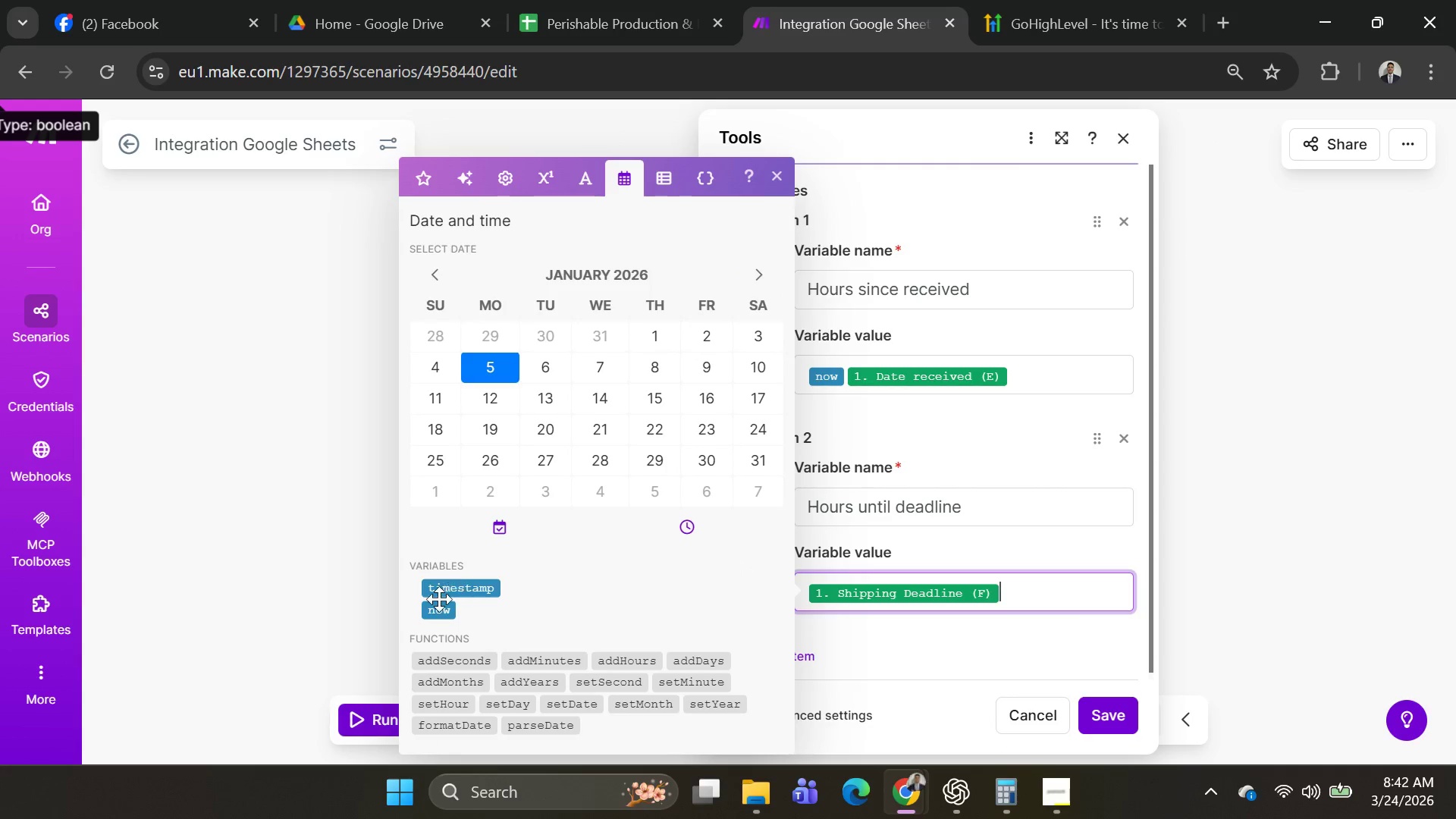 
left_click([435, 612])
 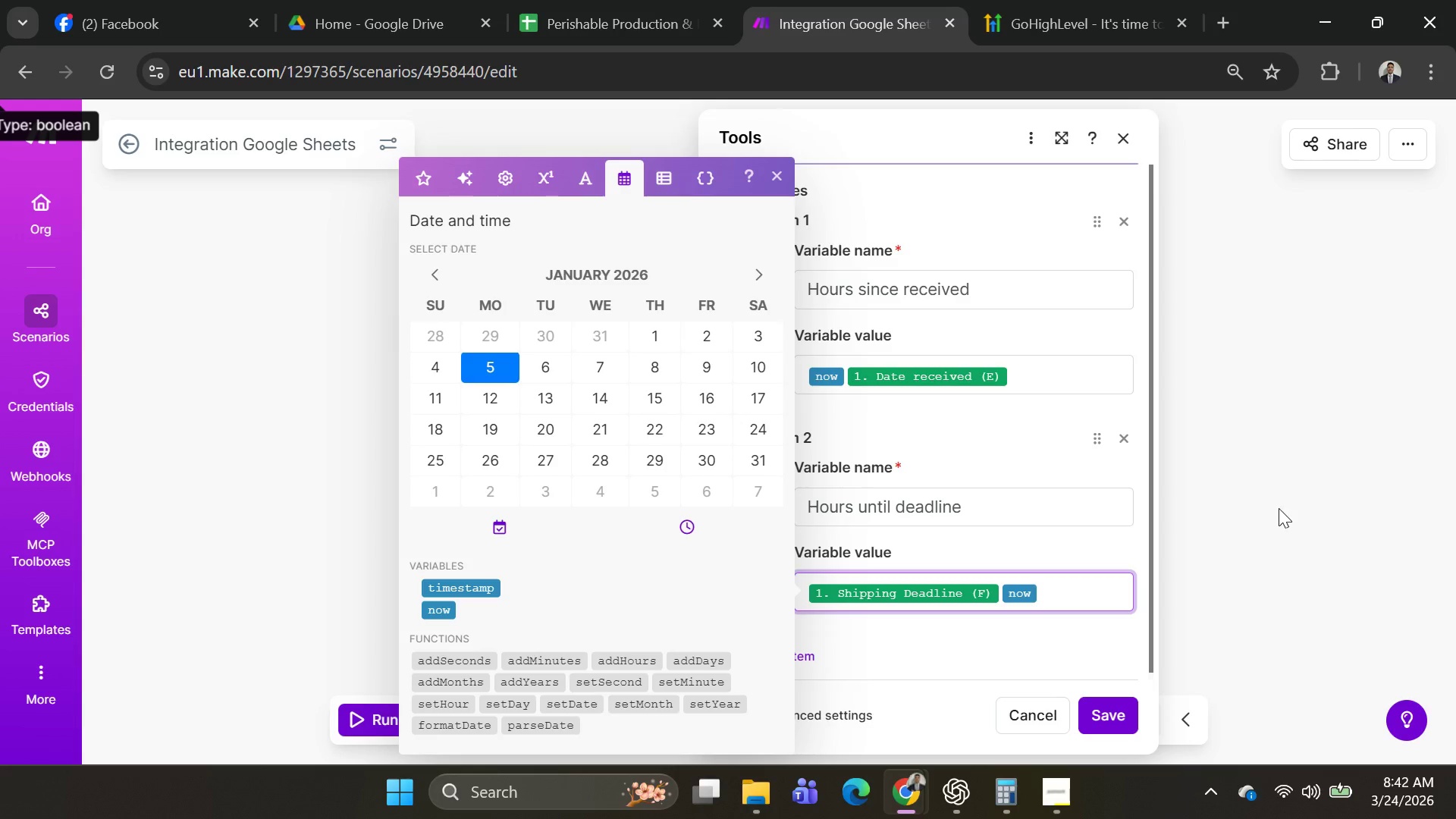 
left_click([1279, 508])
 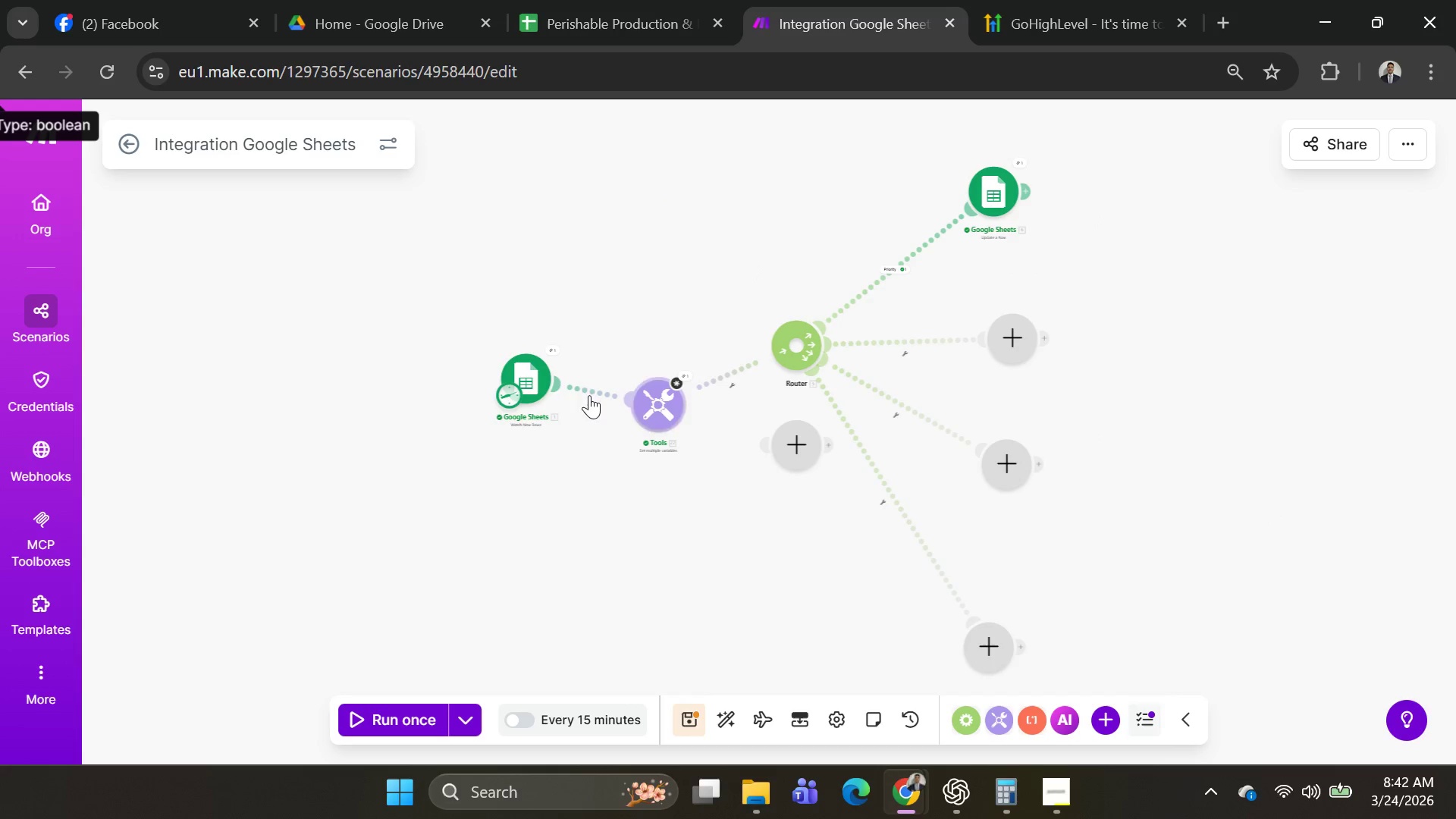 
left_click([470, 714])
 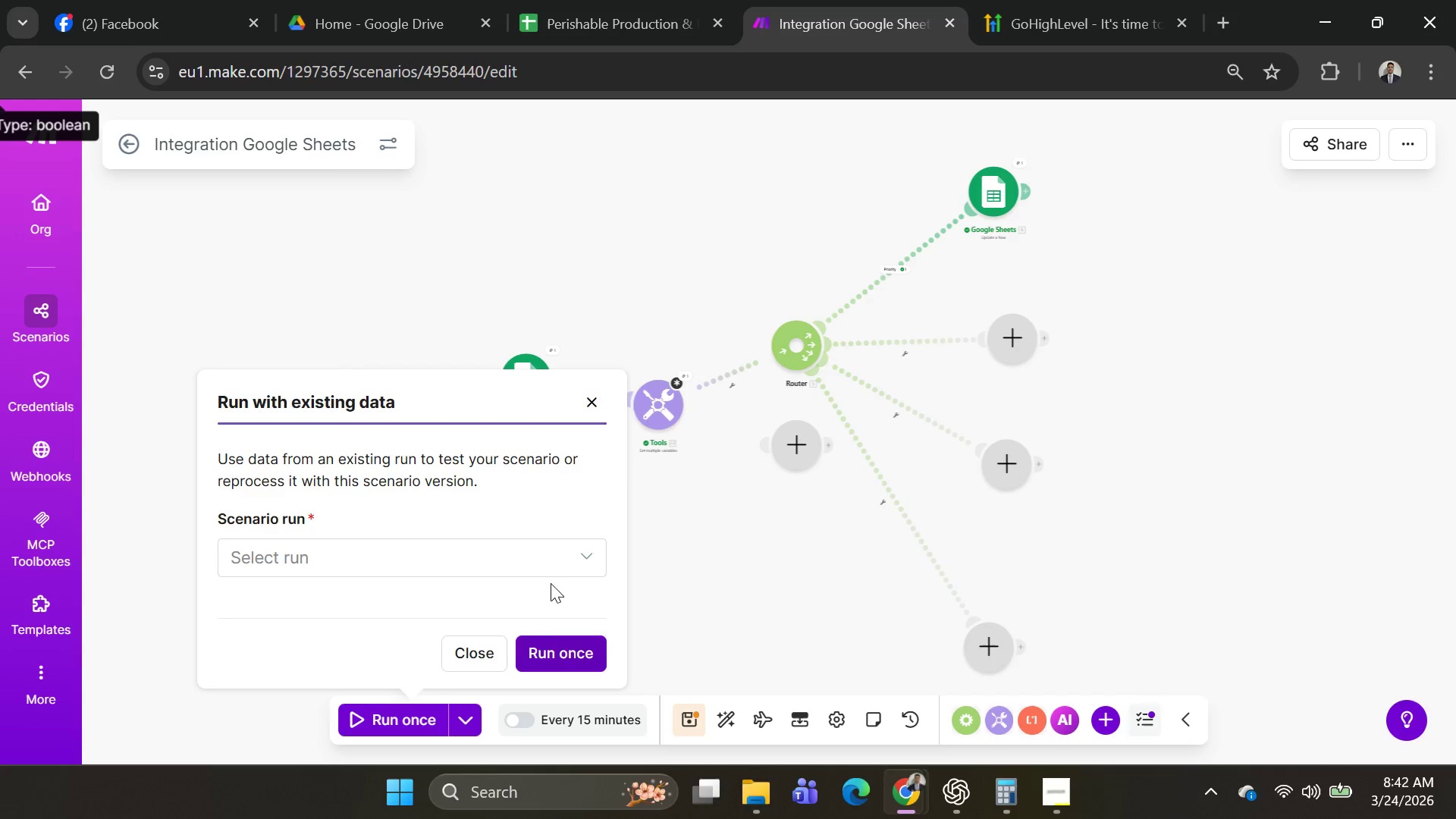 
left_click([666, 397])
 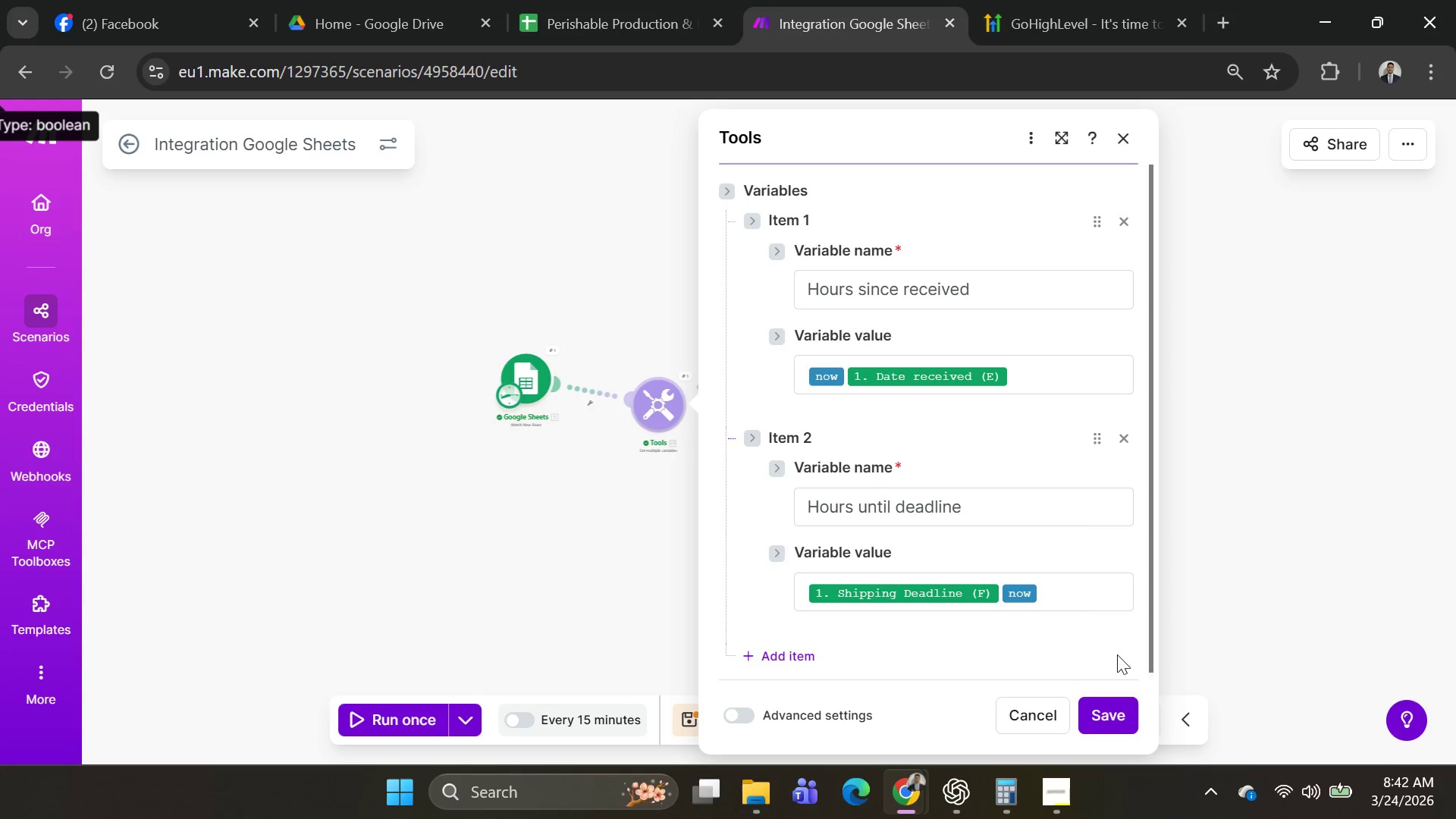 
left_click([1117, 707])
 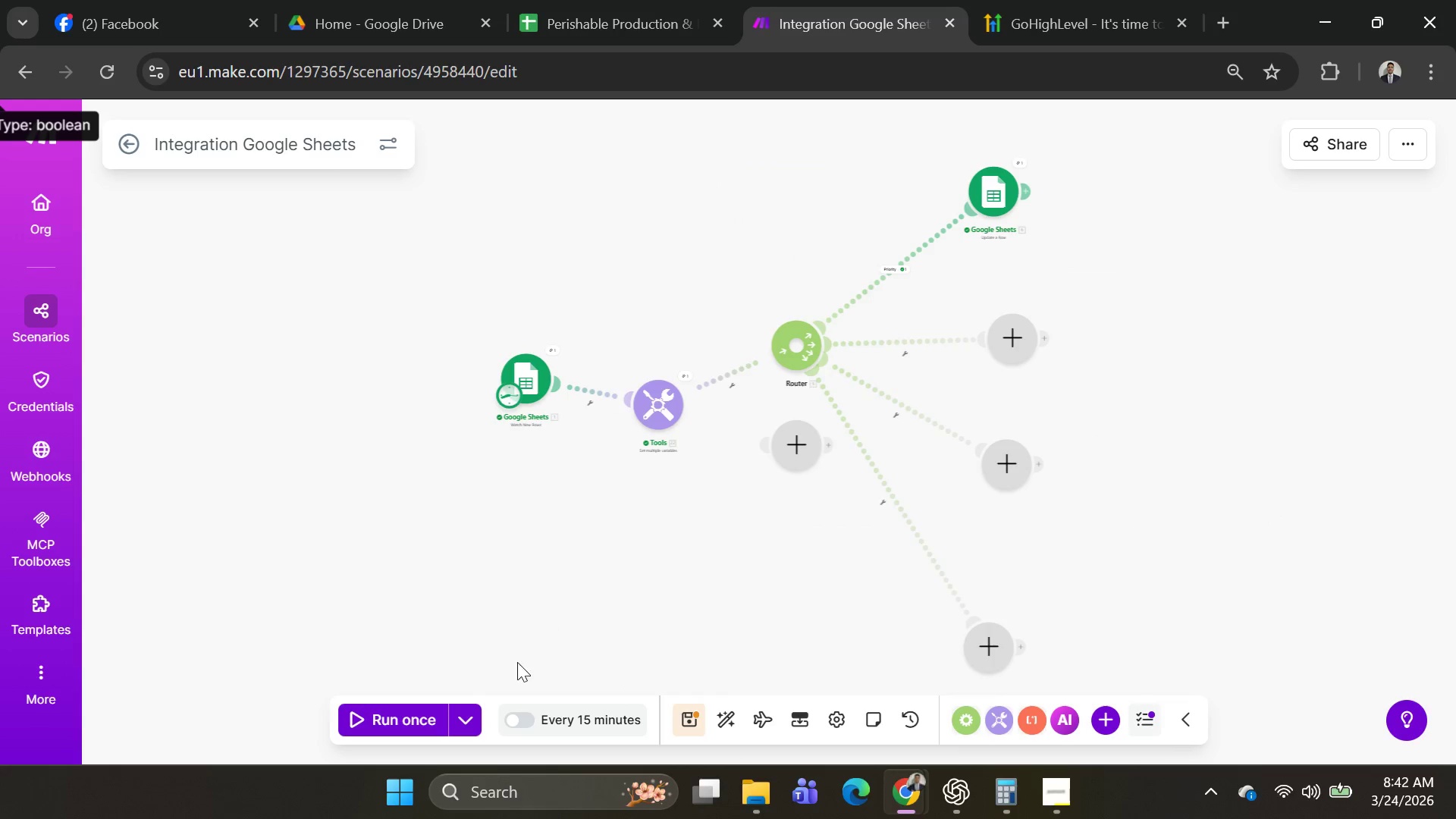 
left_click([470, 704])
 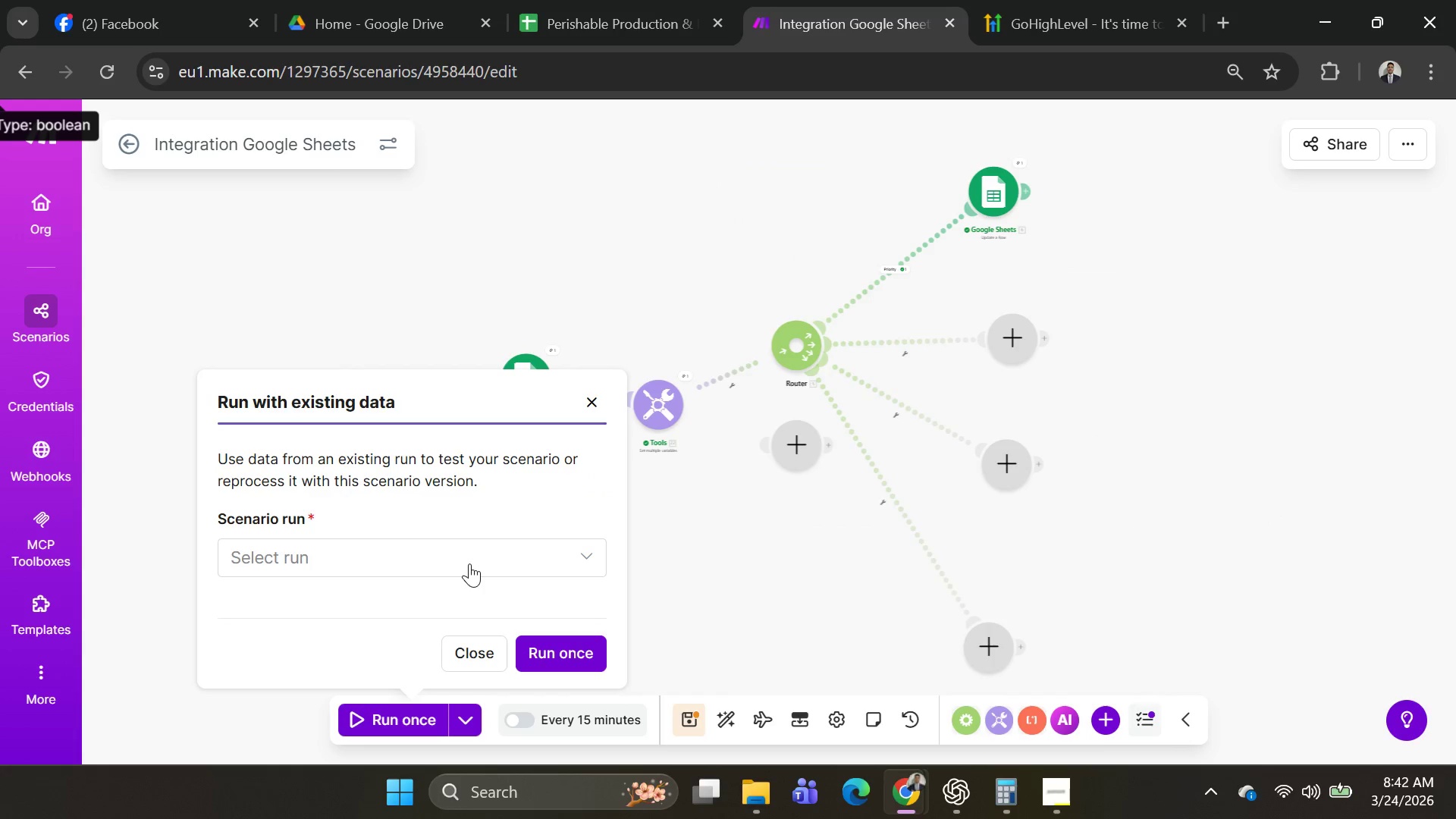 
left_click([469, 559])
 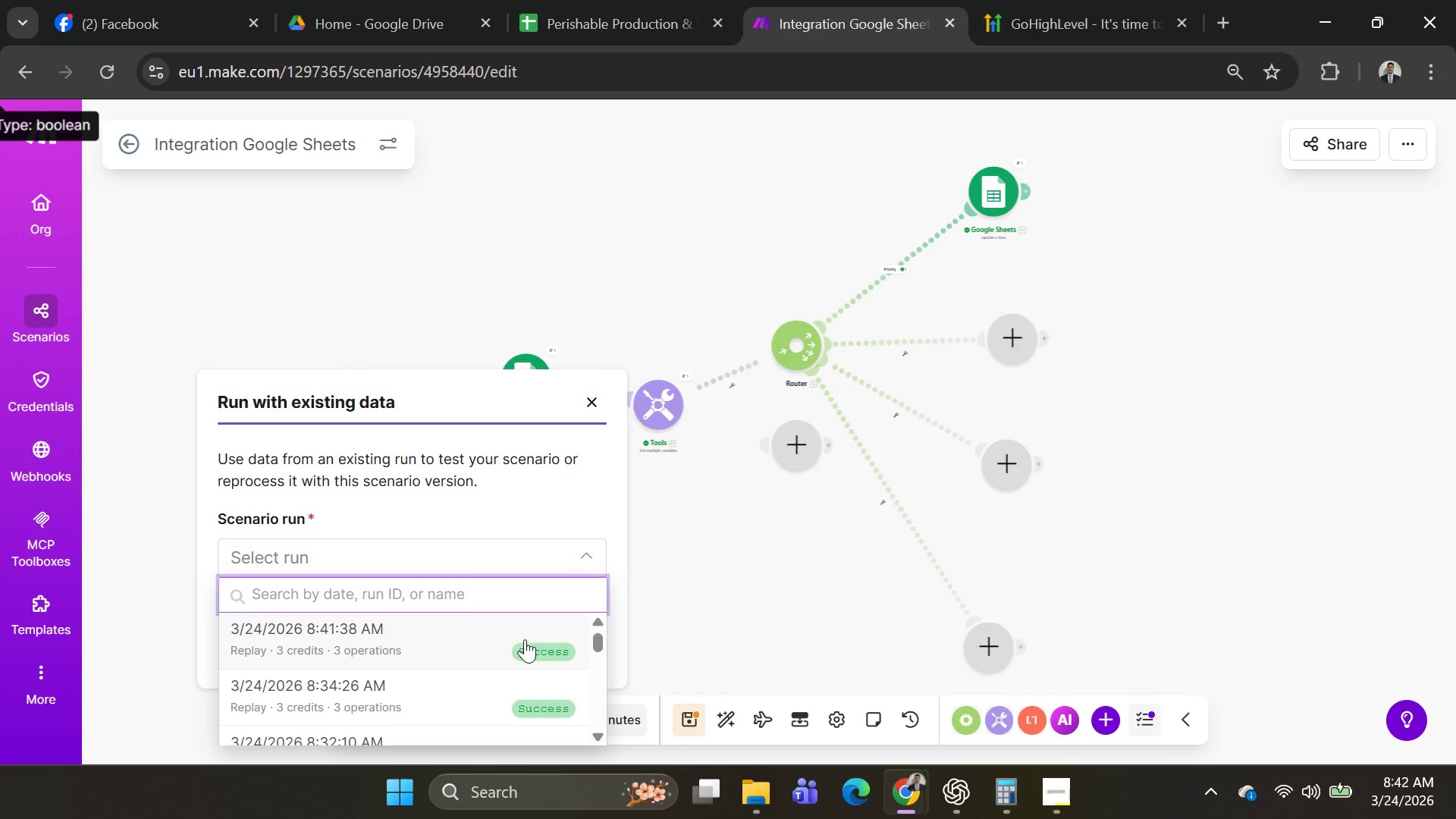 
left_click([525, 639])
 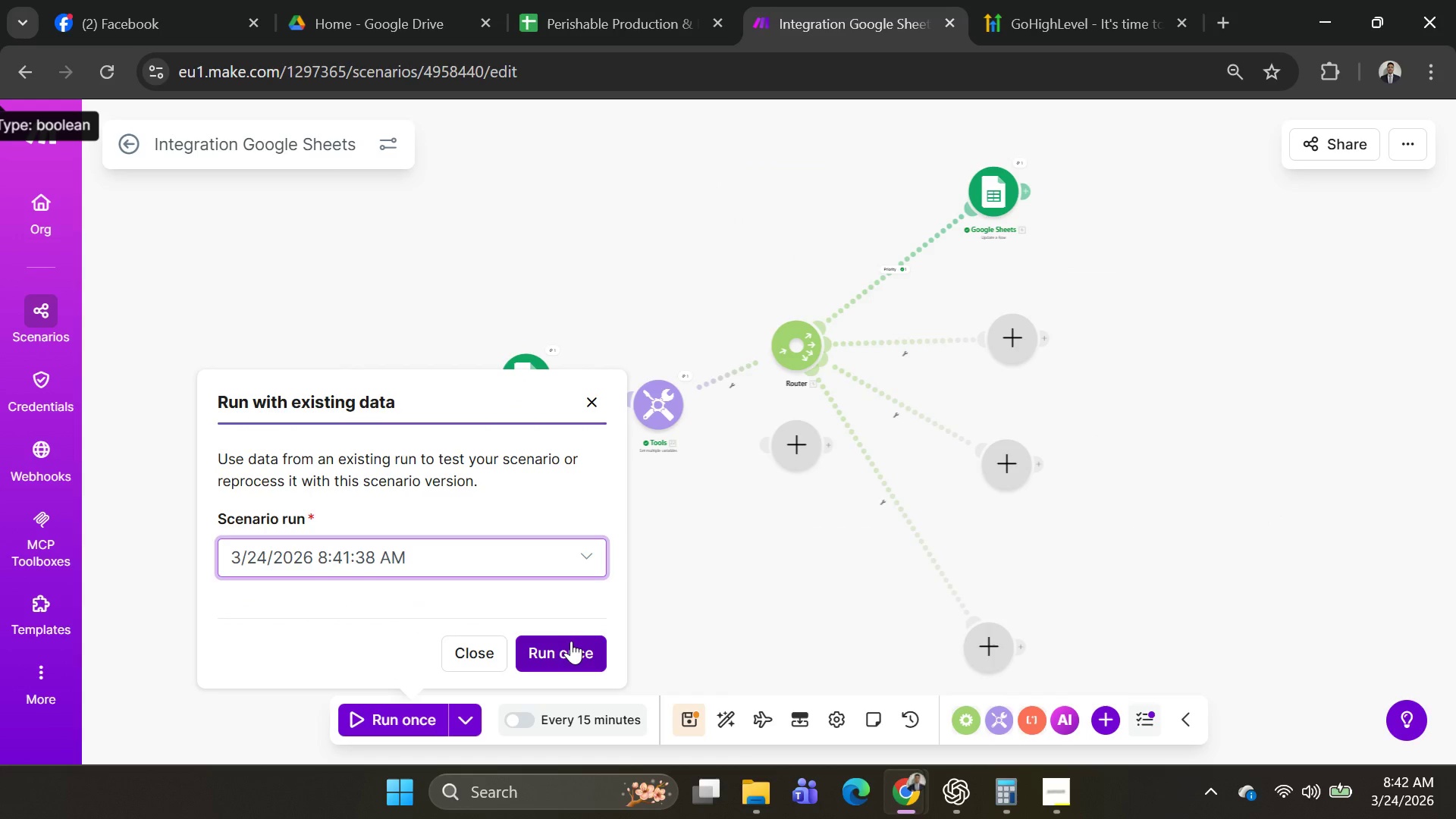 
left_click([571, 641])
 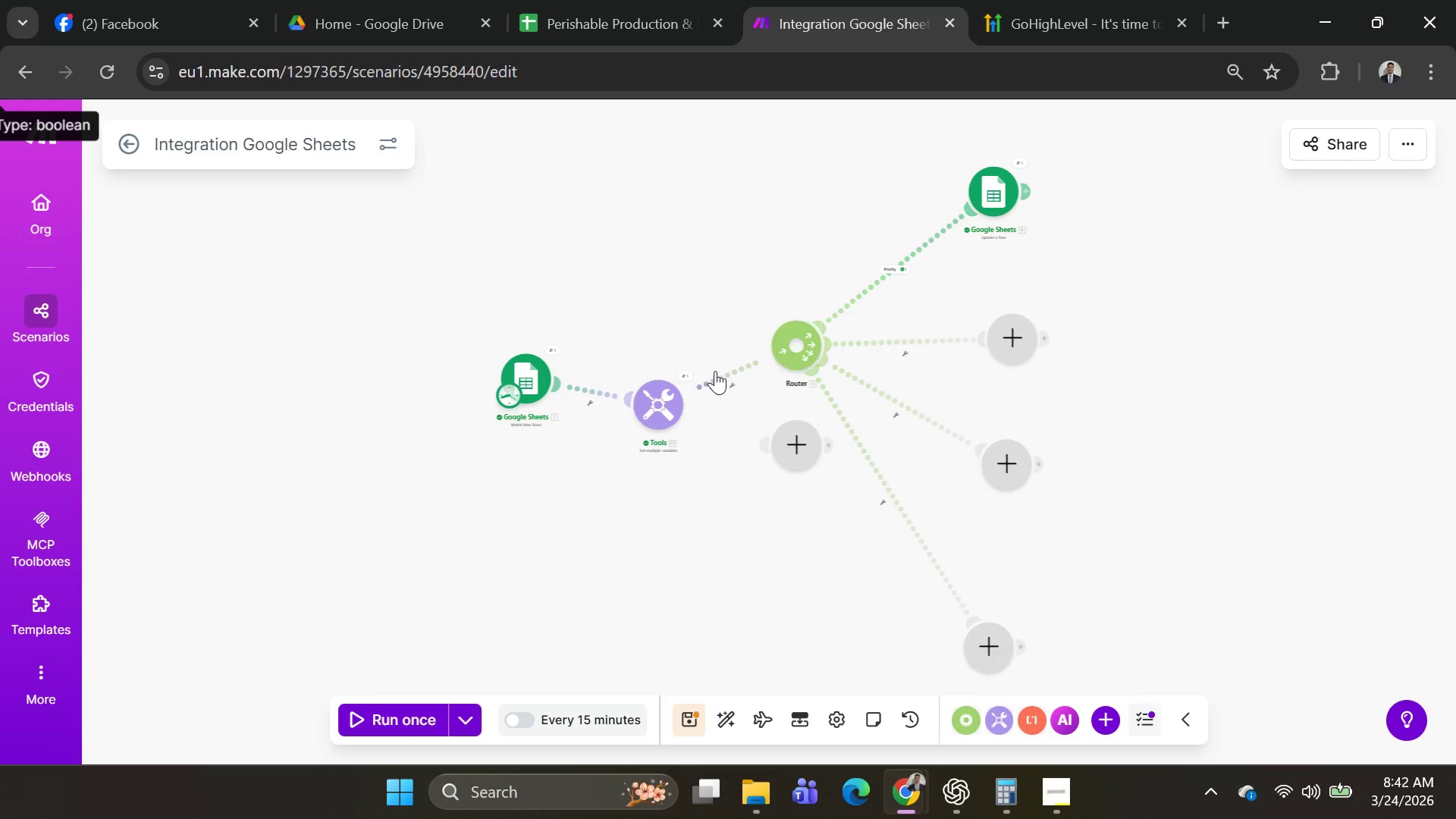 
right_click([726, 377])
 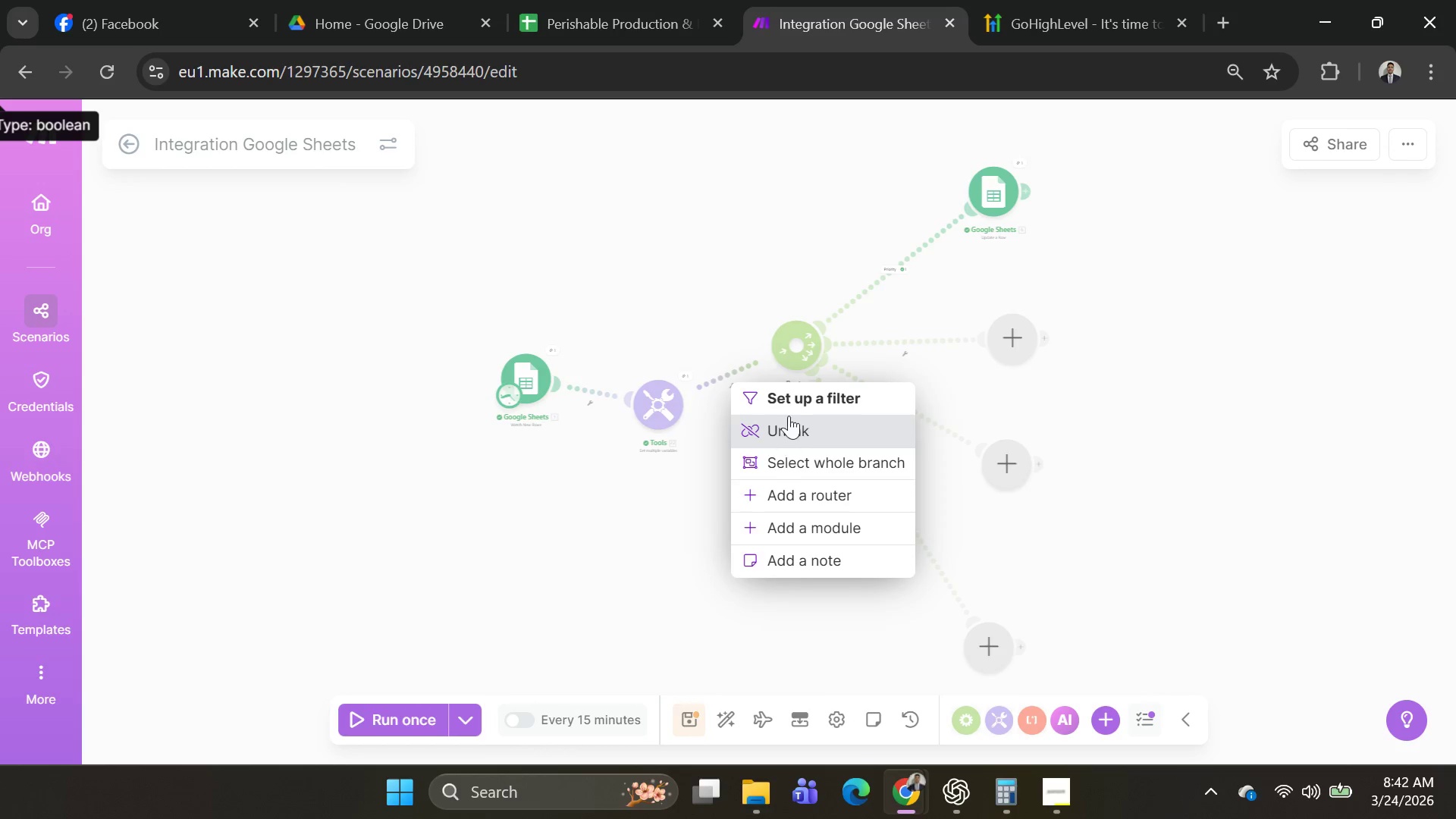 
left_click([789, 394])
 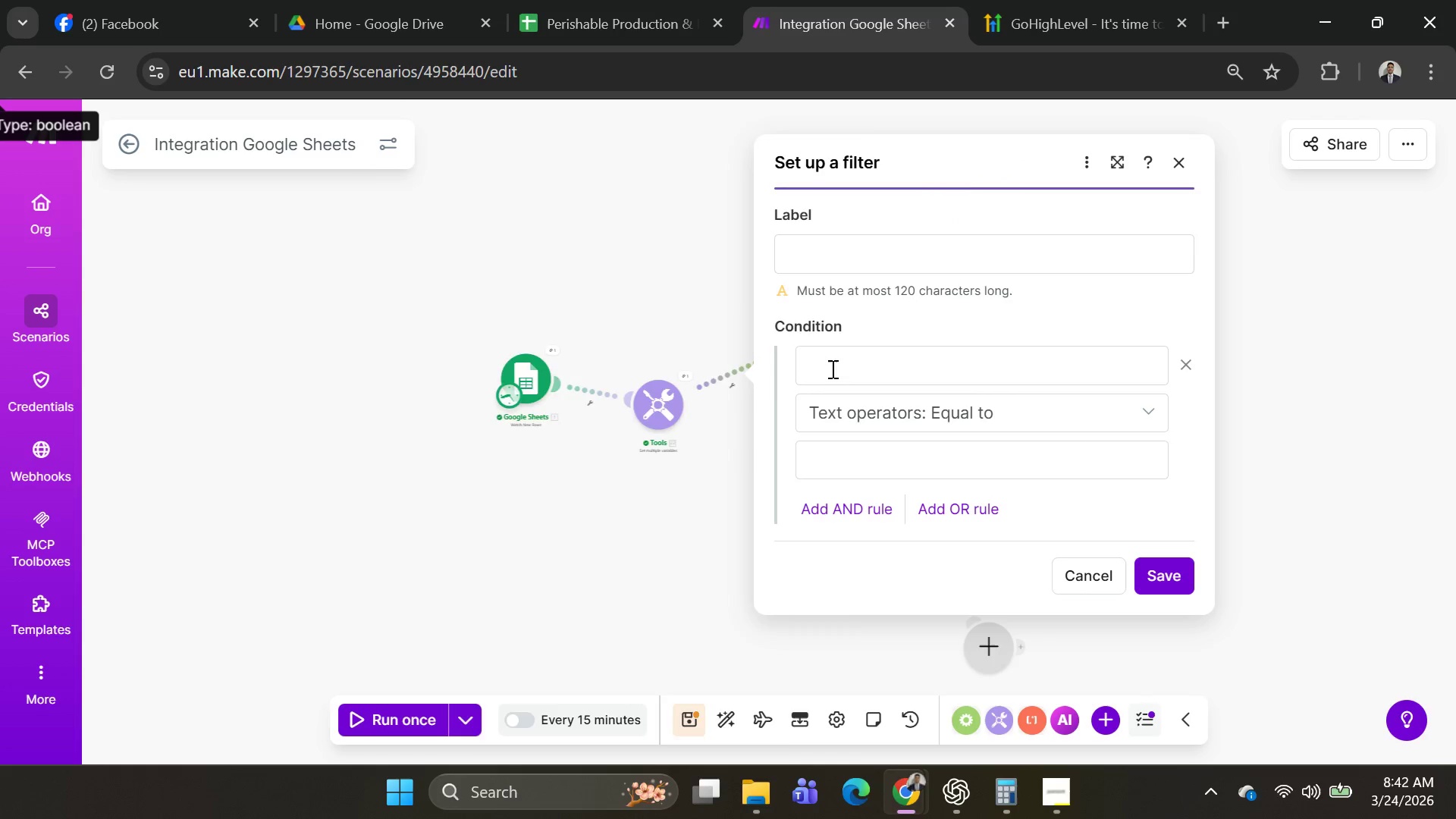 
left_click([834, 366])
 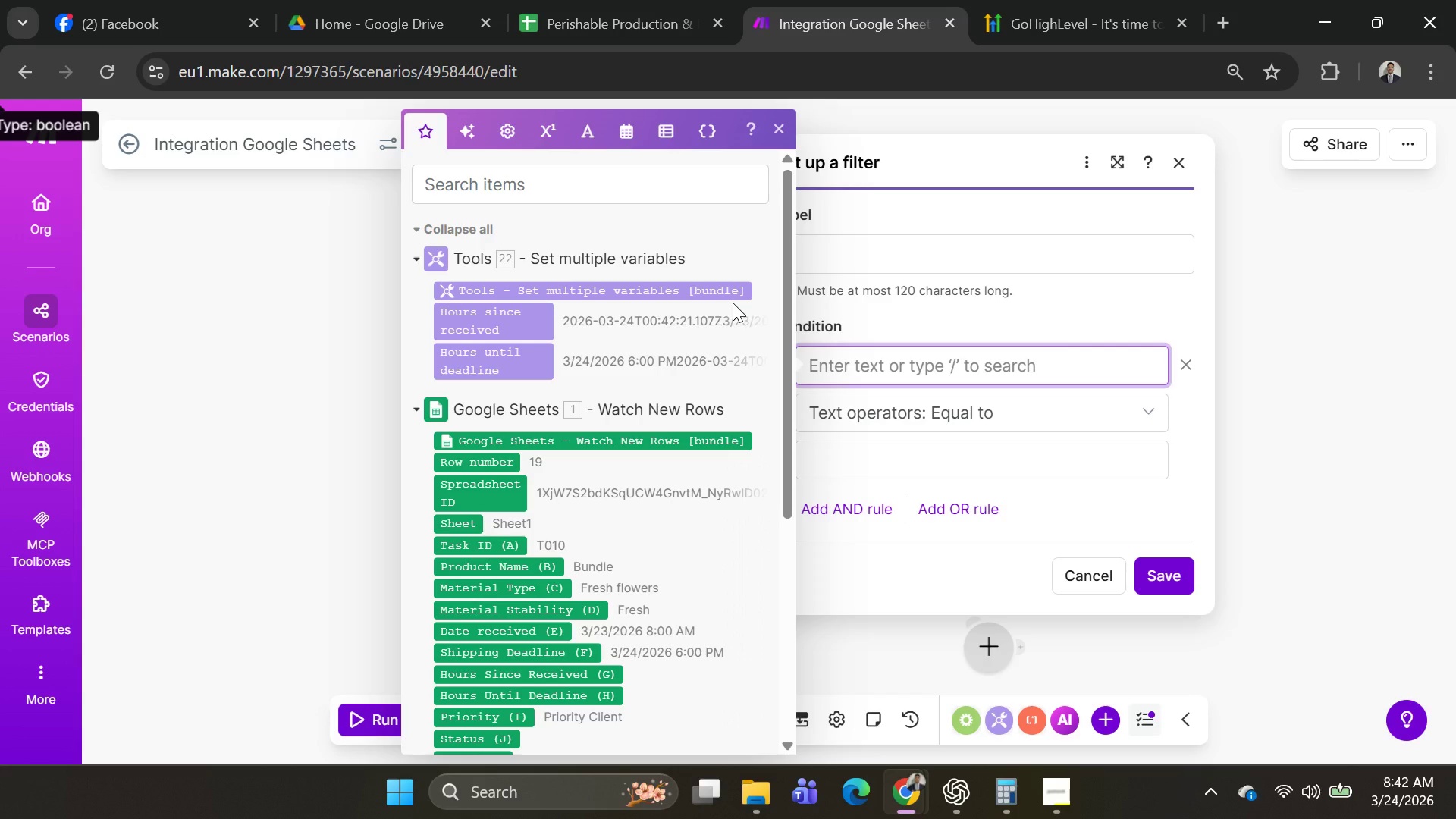 
wait(15.41)
 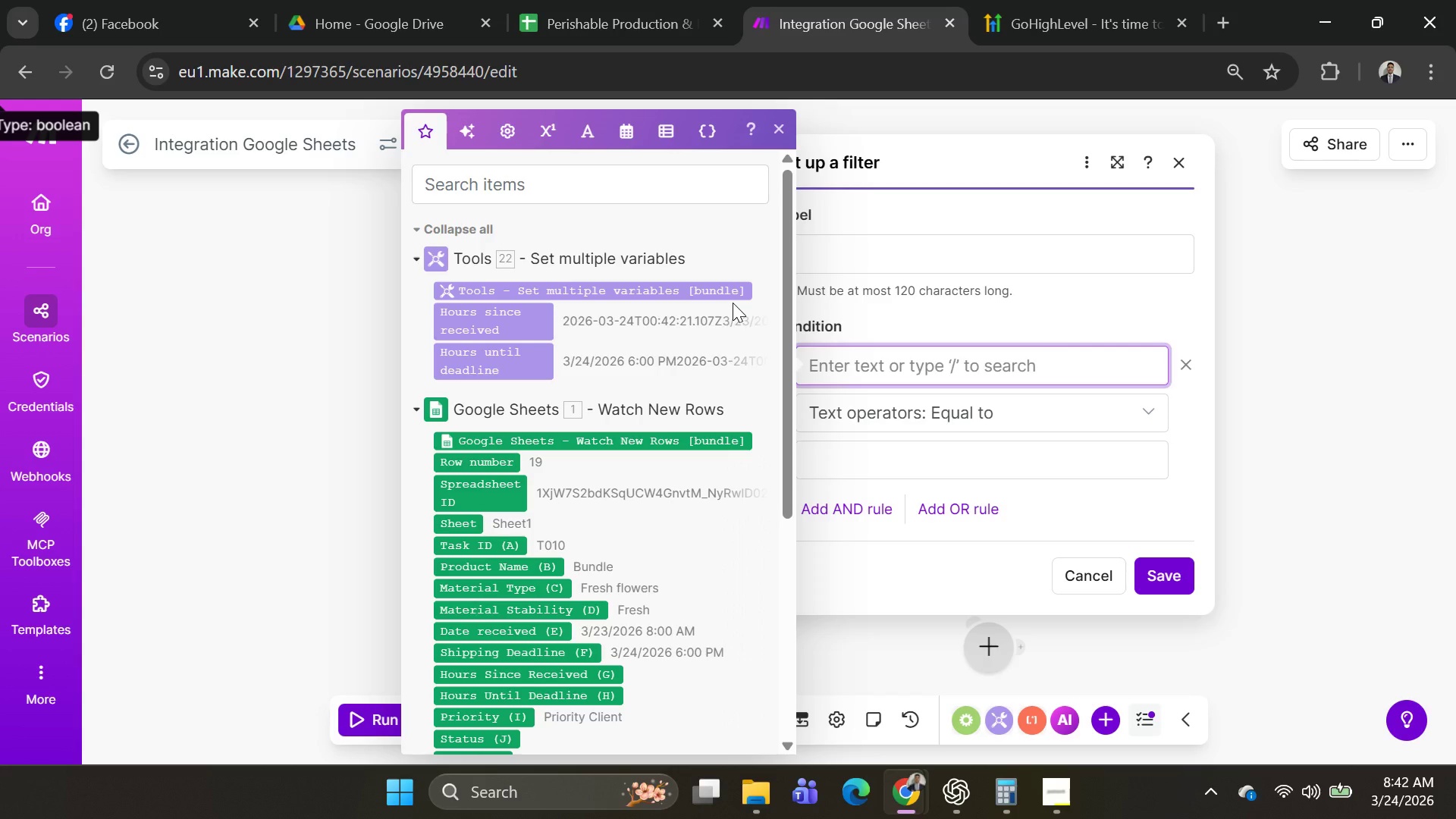 
left_click([861, 373])
 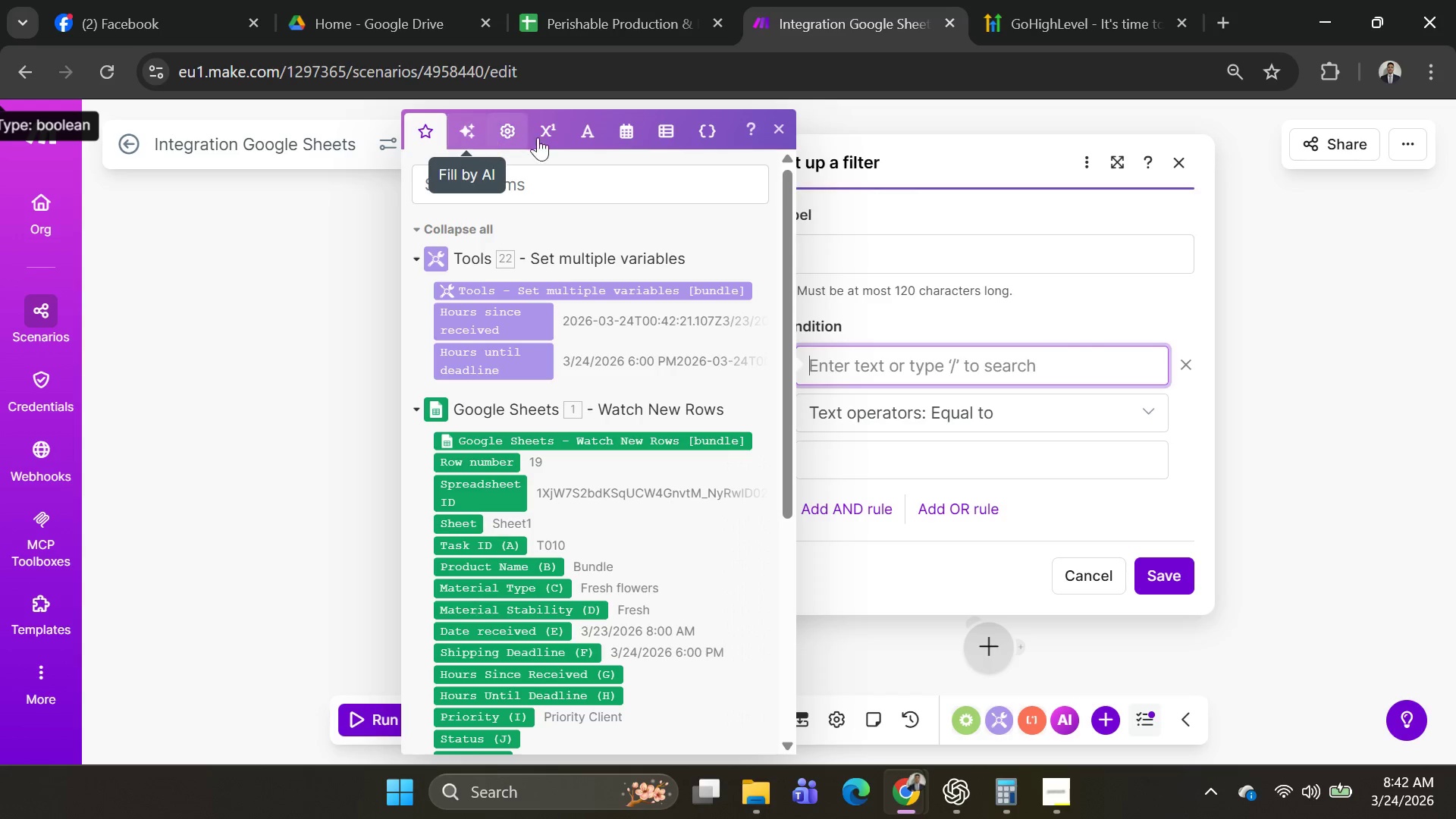 
left_click([517, 135])
 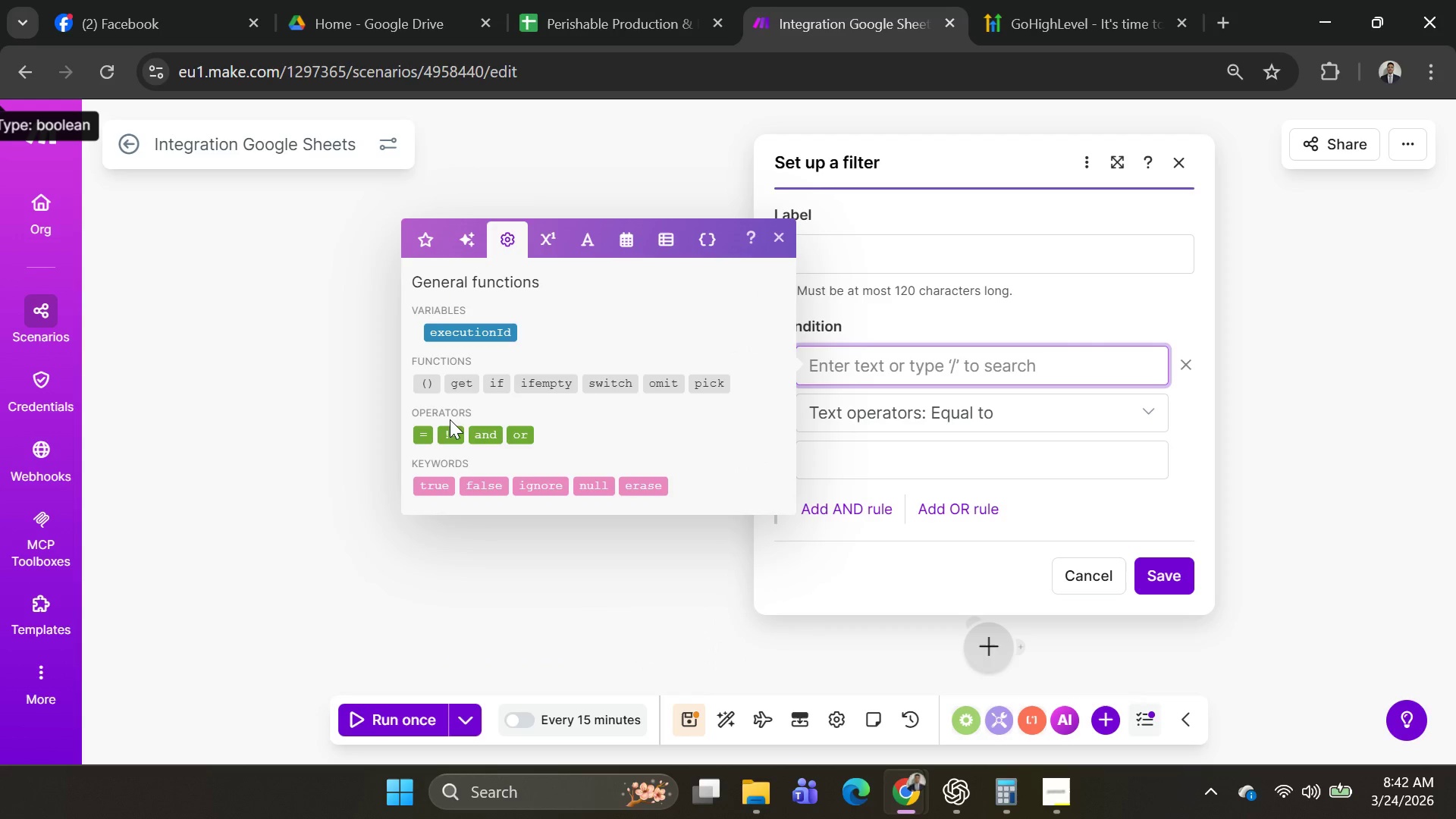 
left_click([490, 380])
 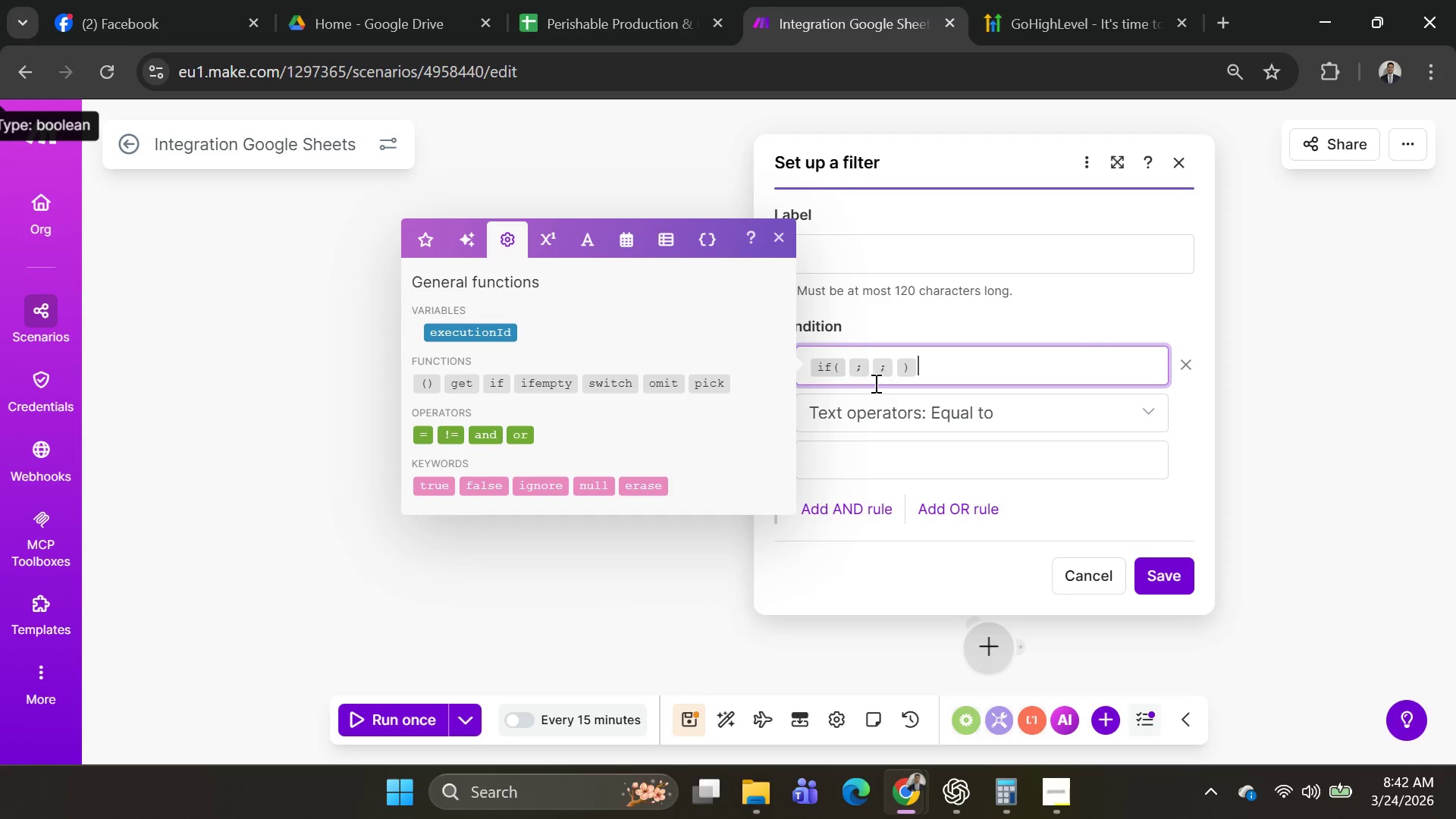 
key(ArrowLeft)
 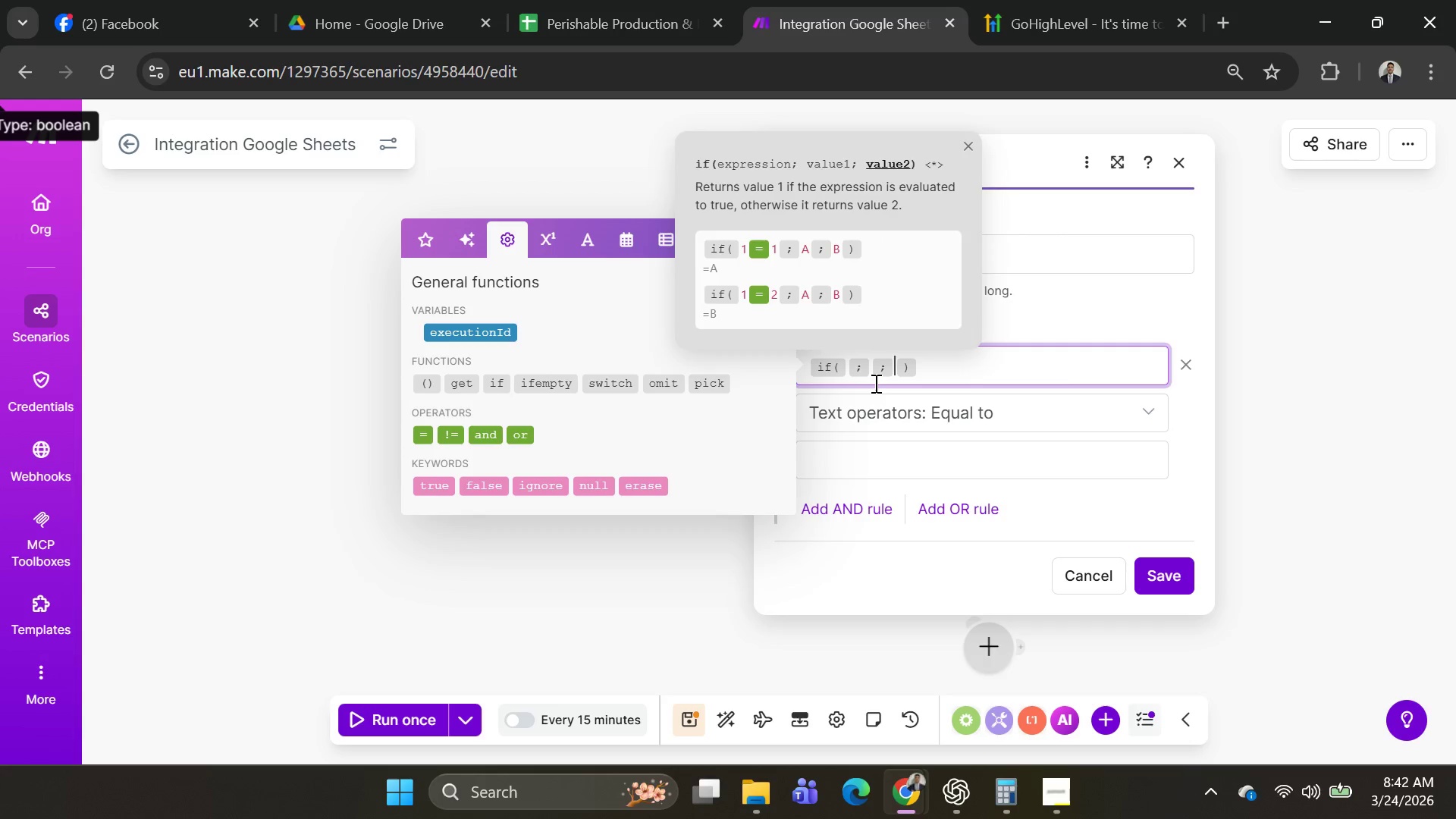 
key(ArrowLeft)
 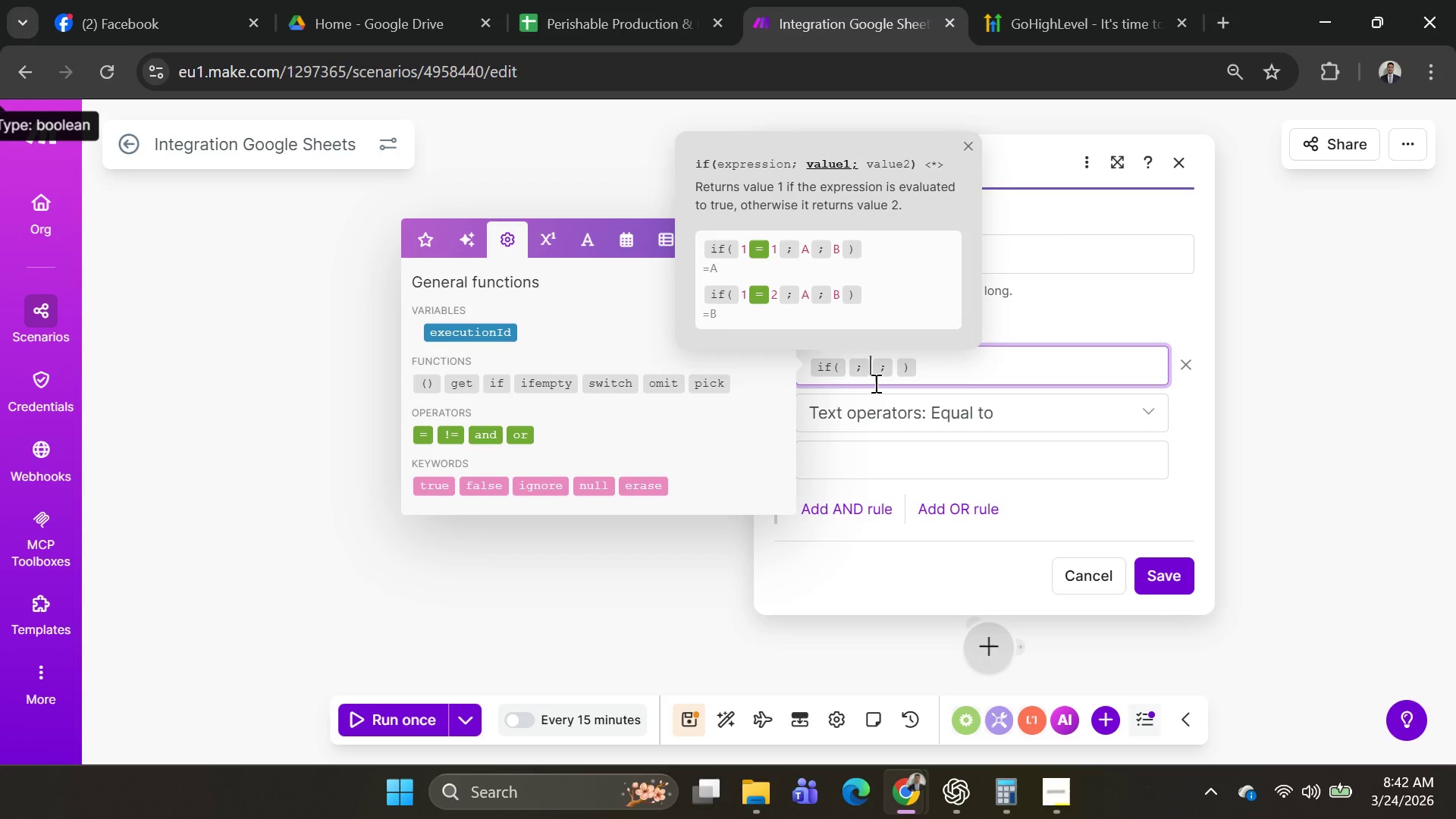 
key(ArrowLeft)
 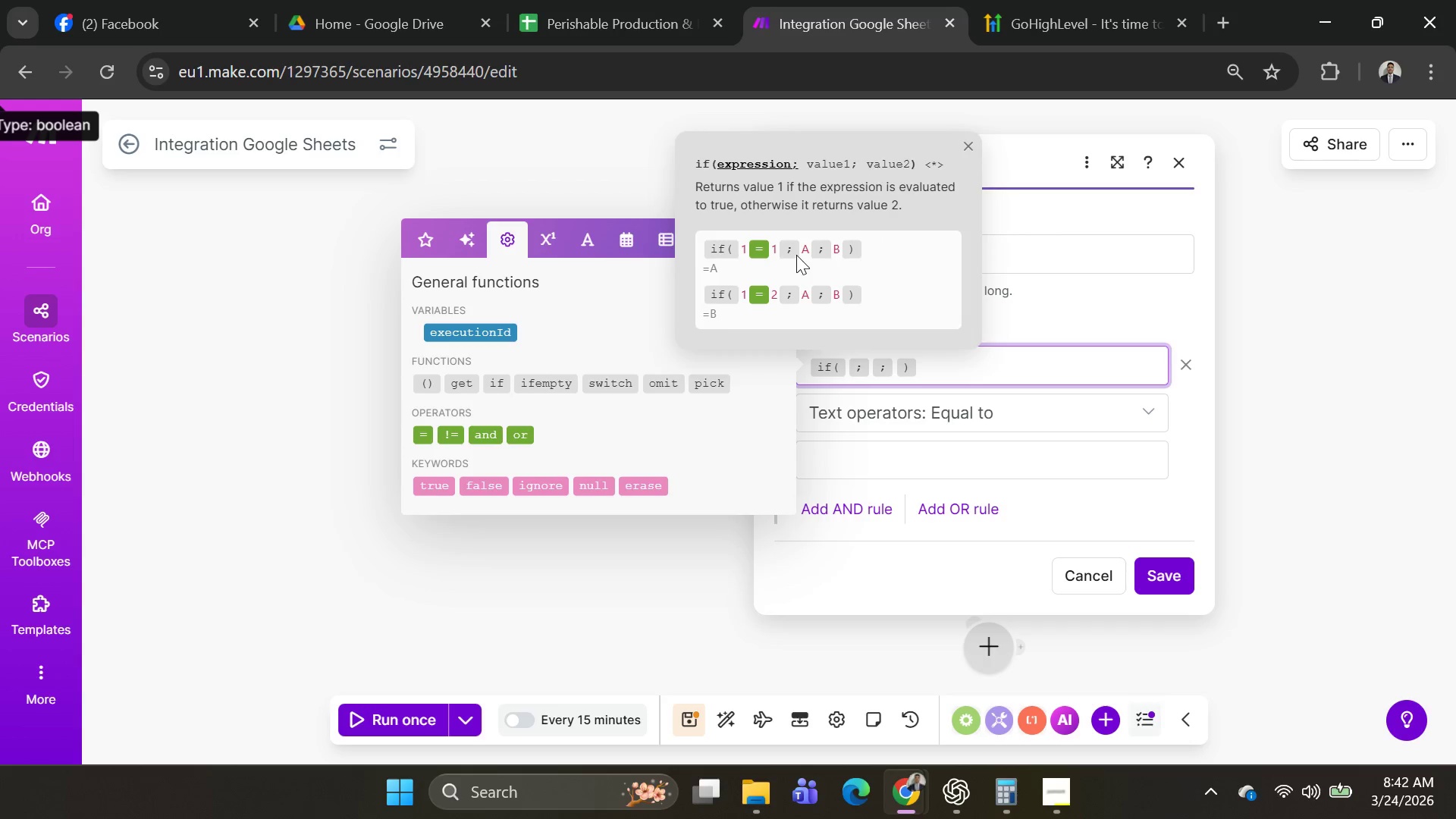 
left_click([796, 255])
 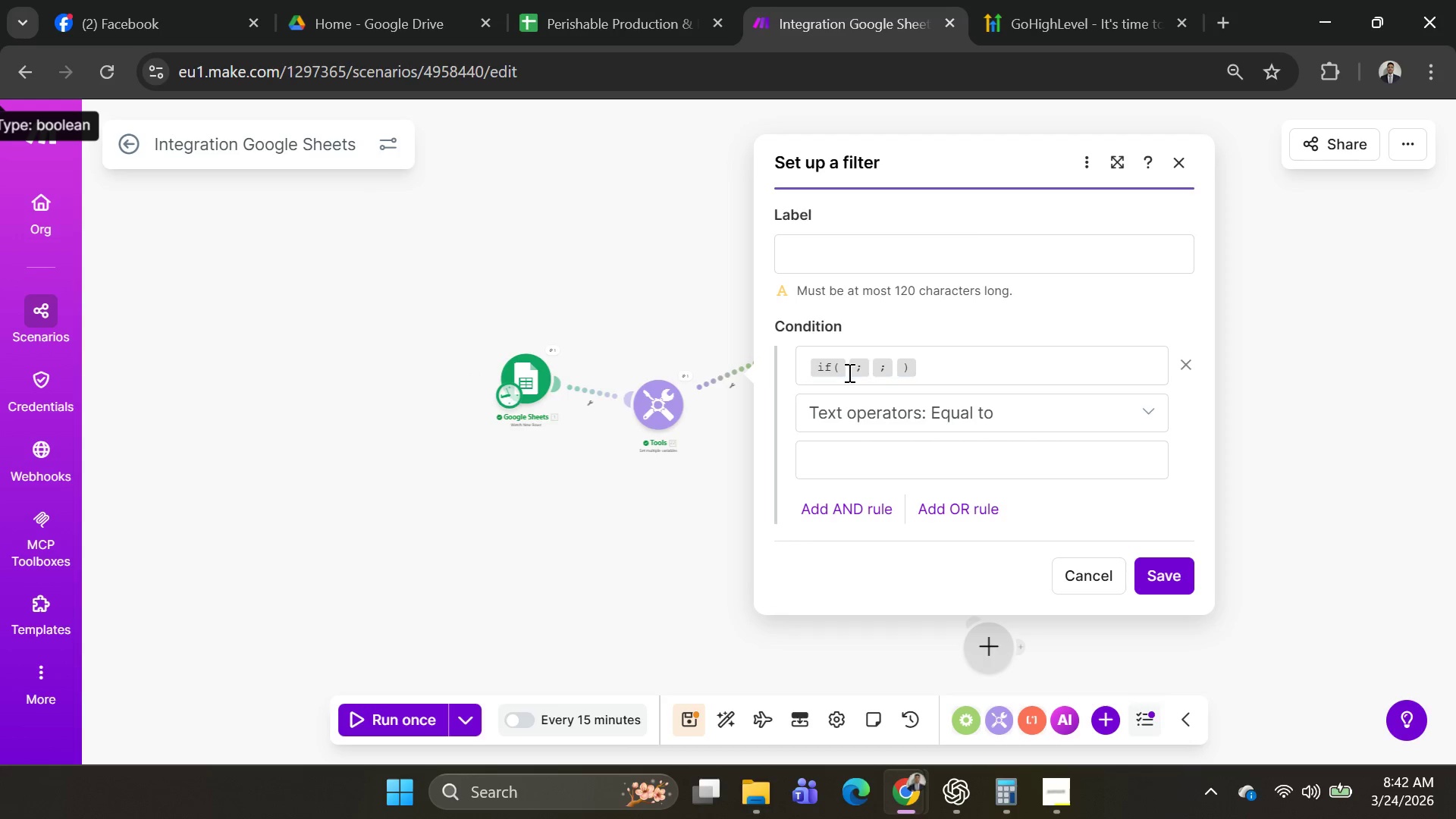 
left_click([849, 372])
 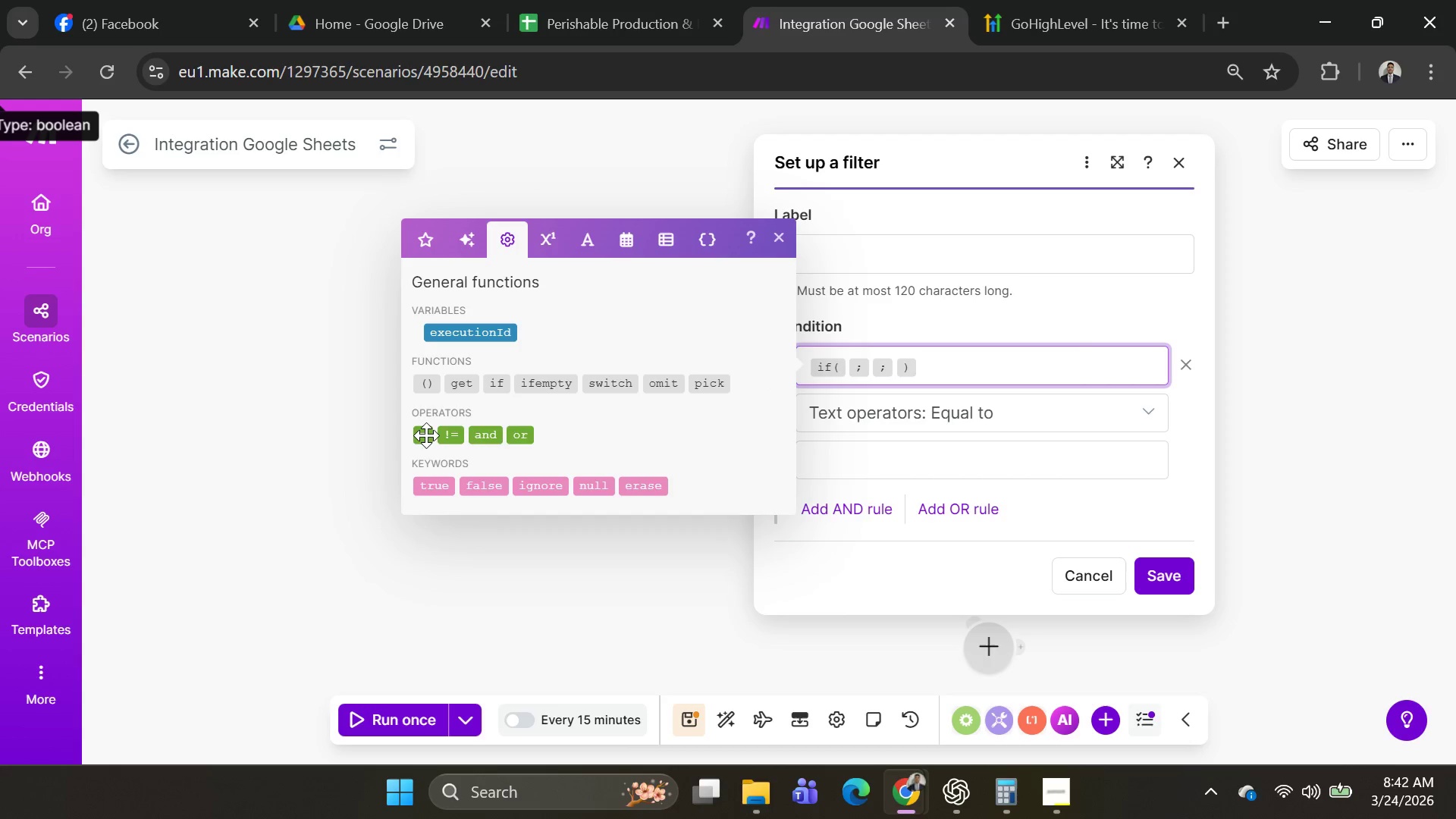 
left_click([425, 435])
 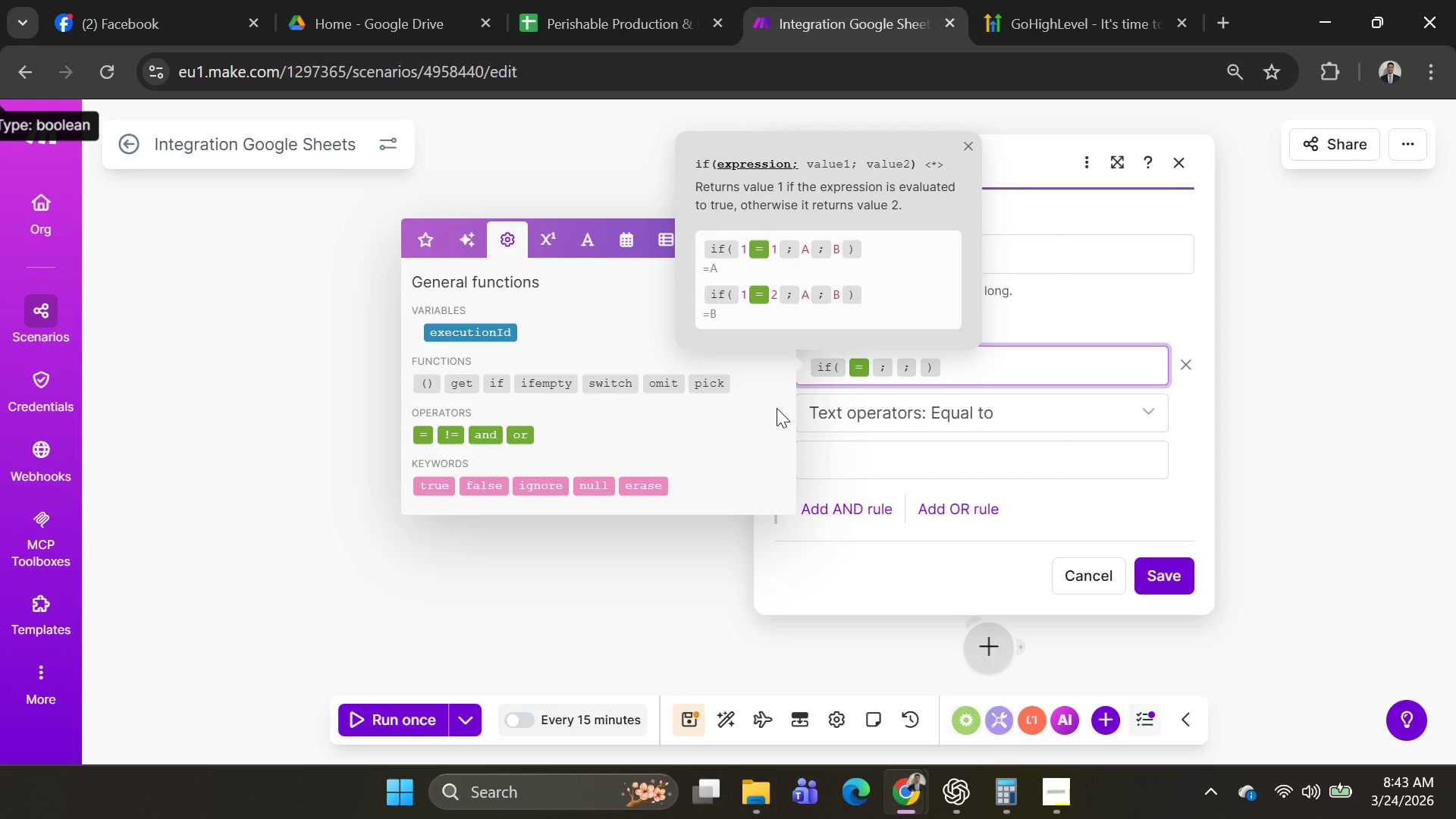 
wait(13.17)
 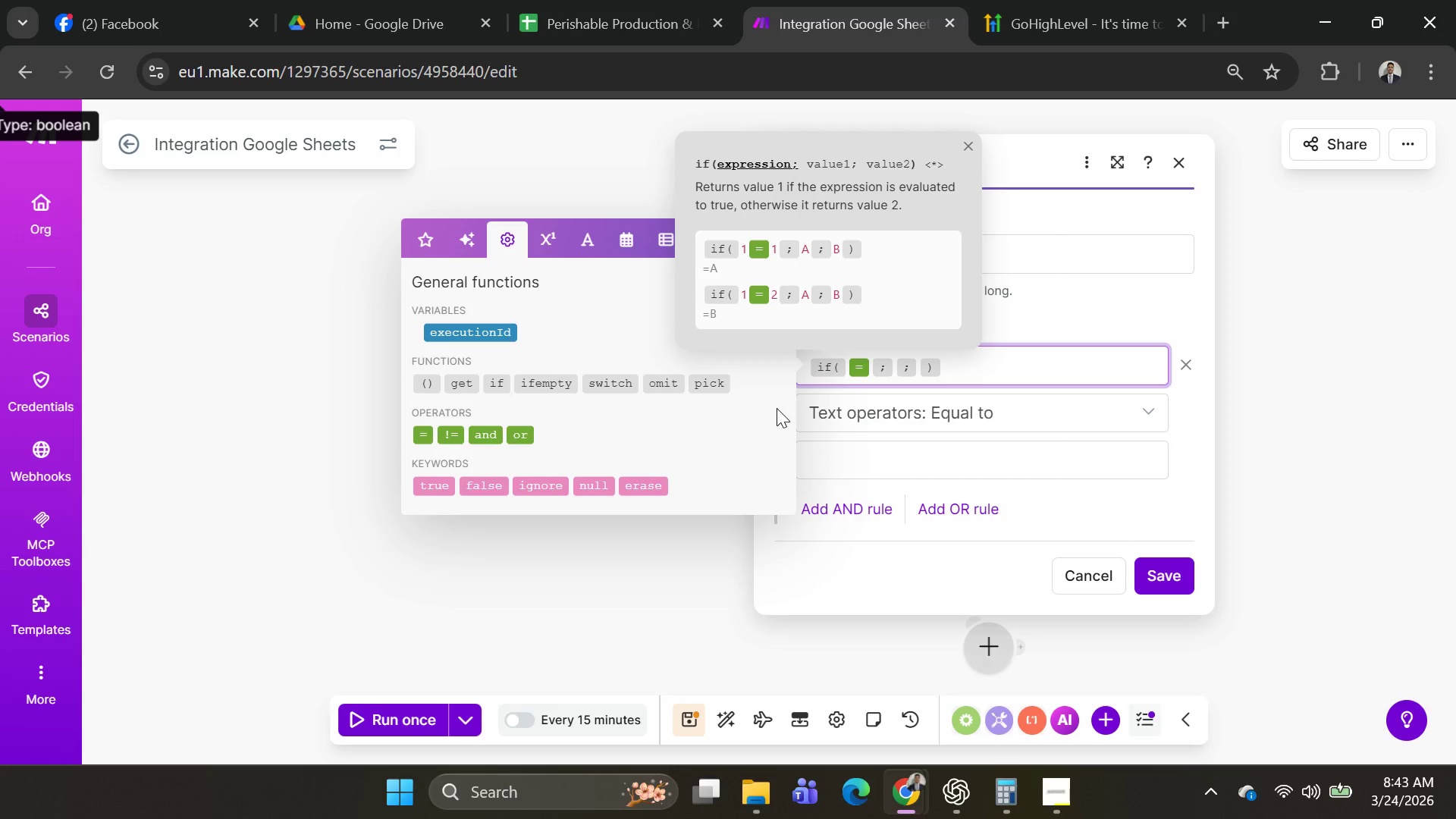 
mouse_move([717, 400])
 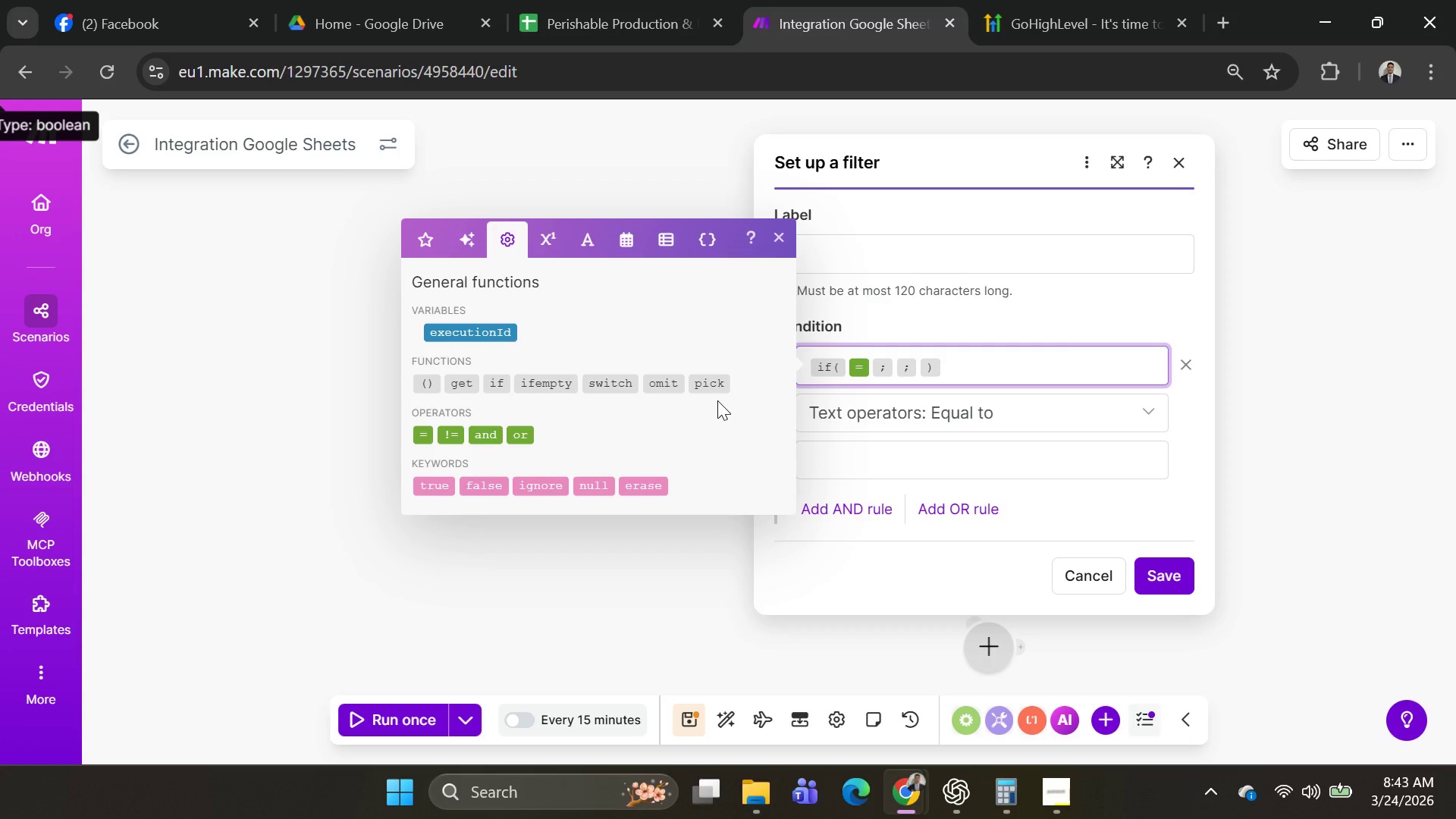 
wait(14.61)
 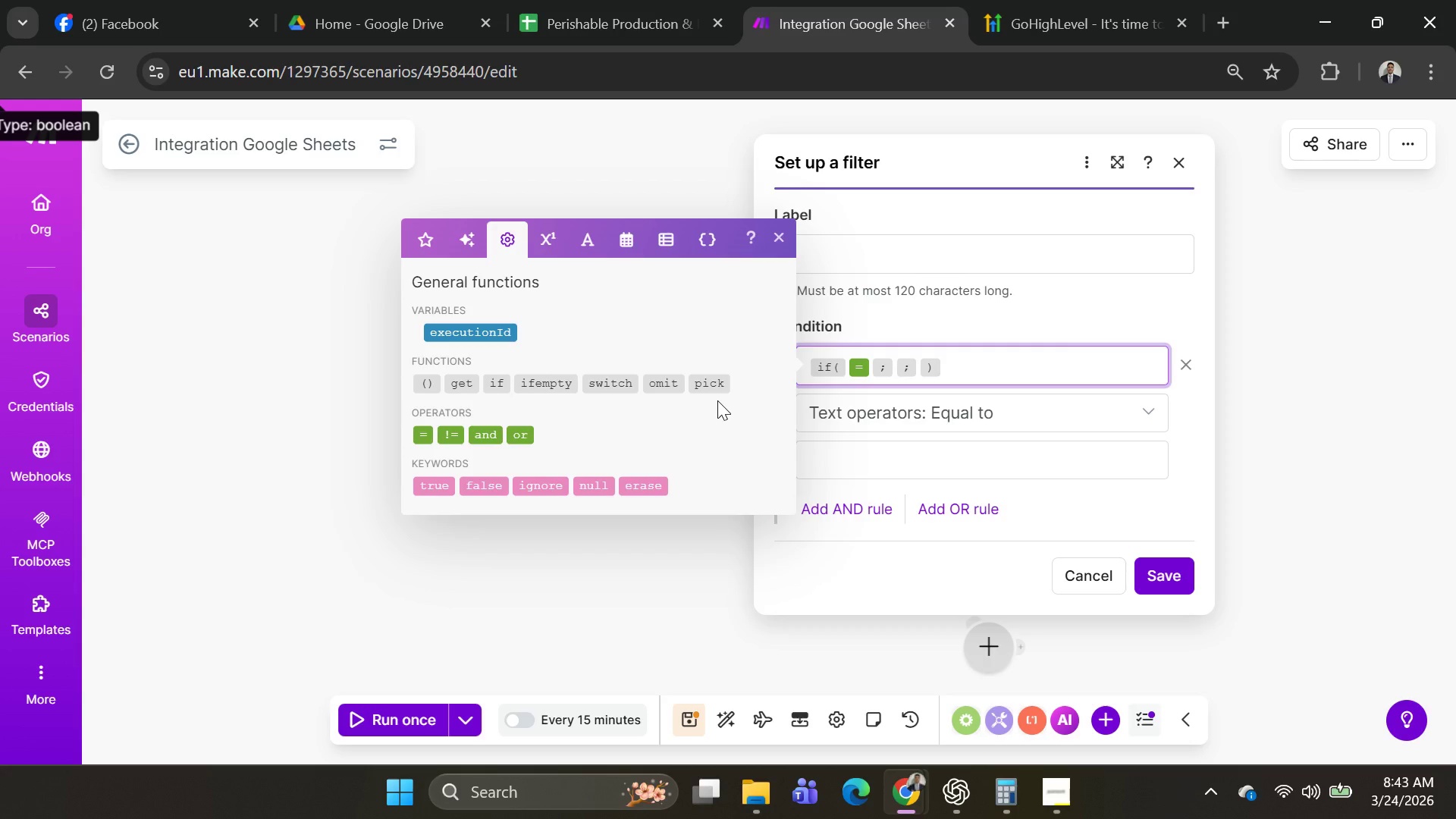 
left_click([988, 370])
 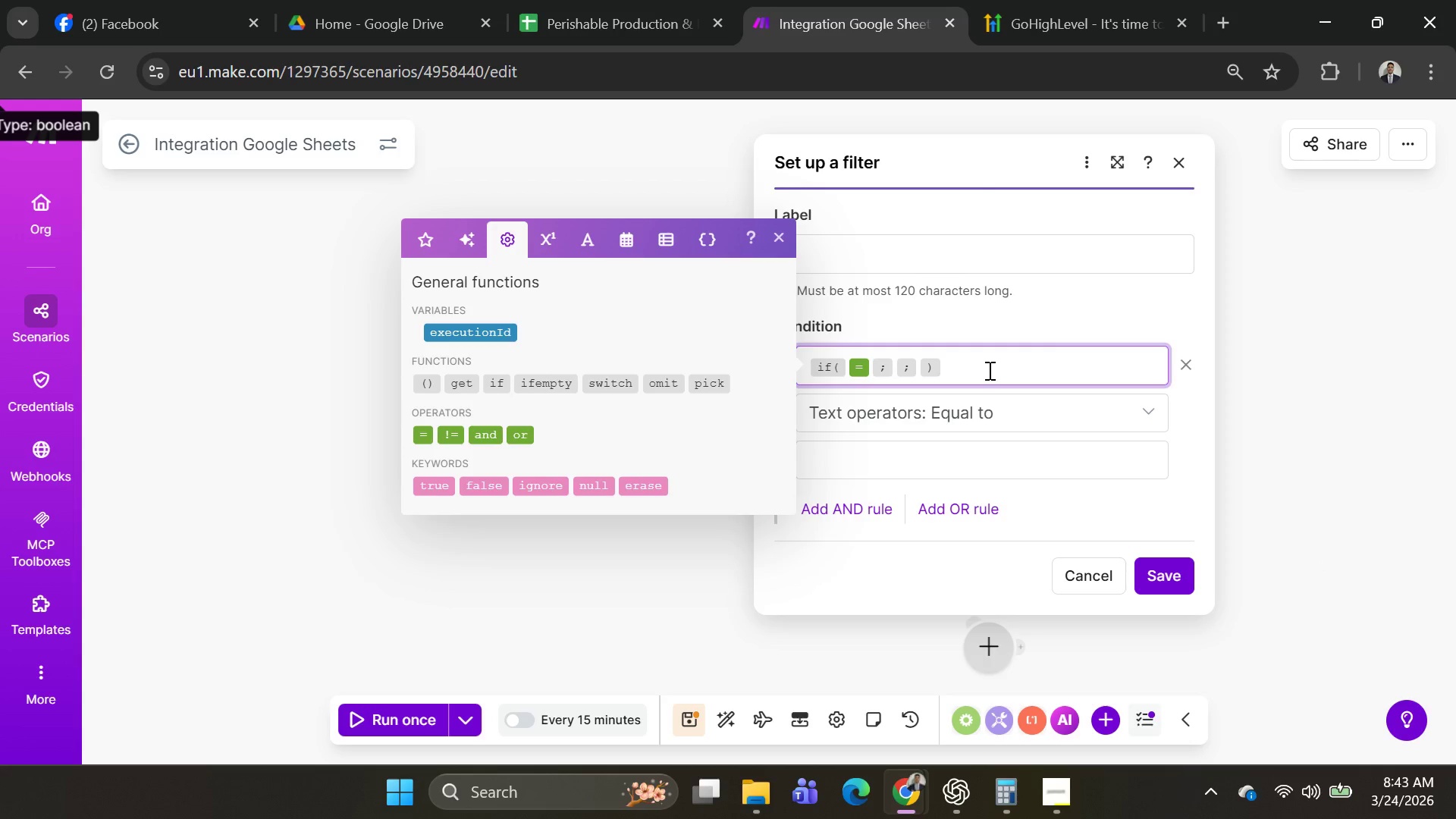 
key(Backspace)
 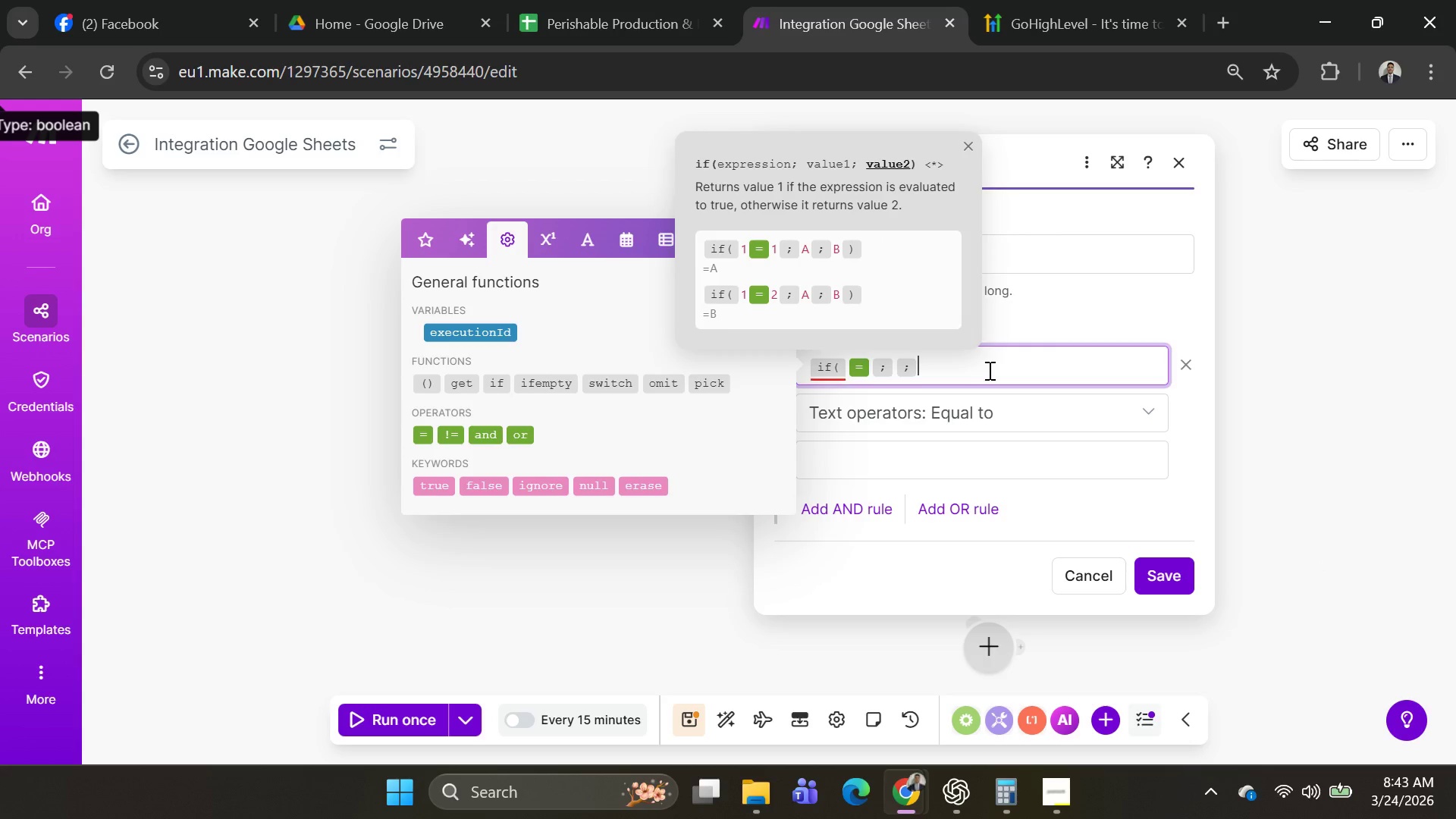 
key(Backspace)
 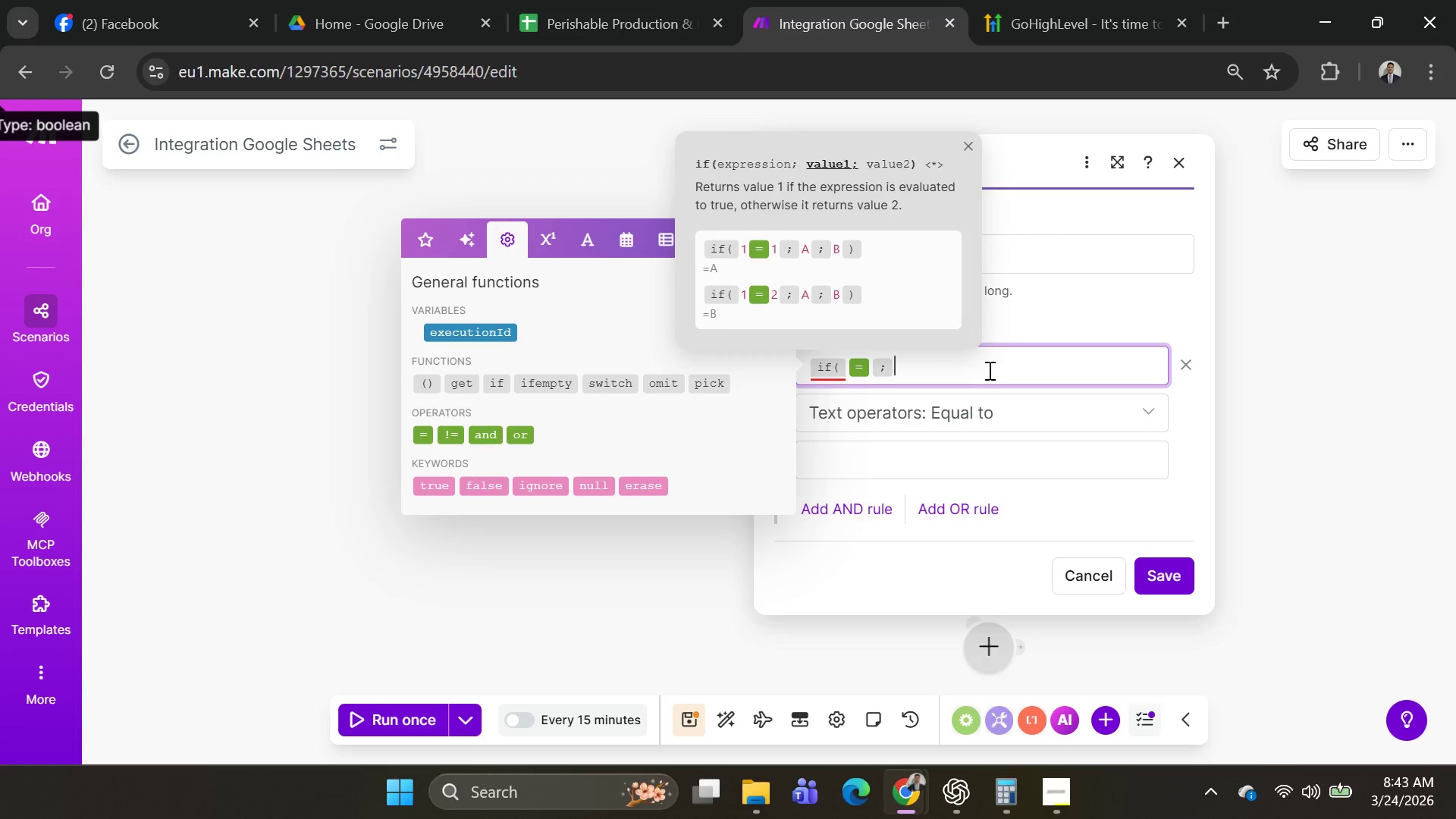 
key(Backspace)
 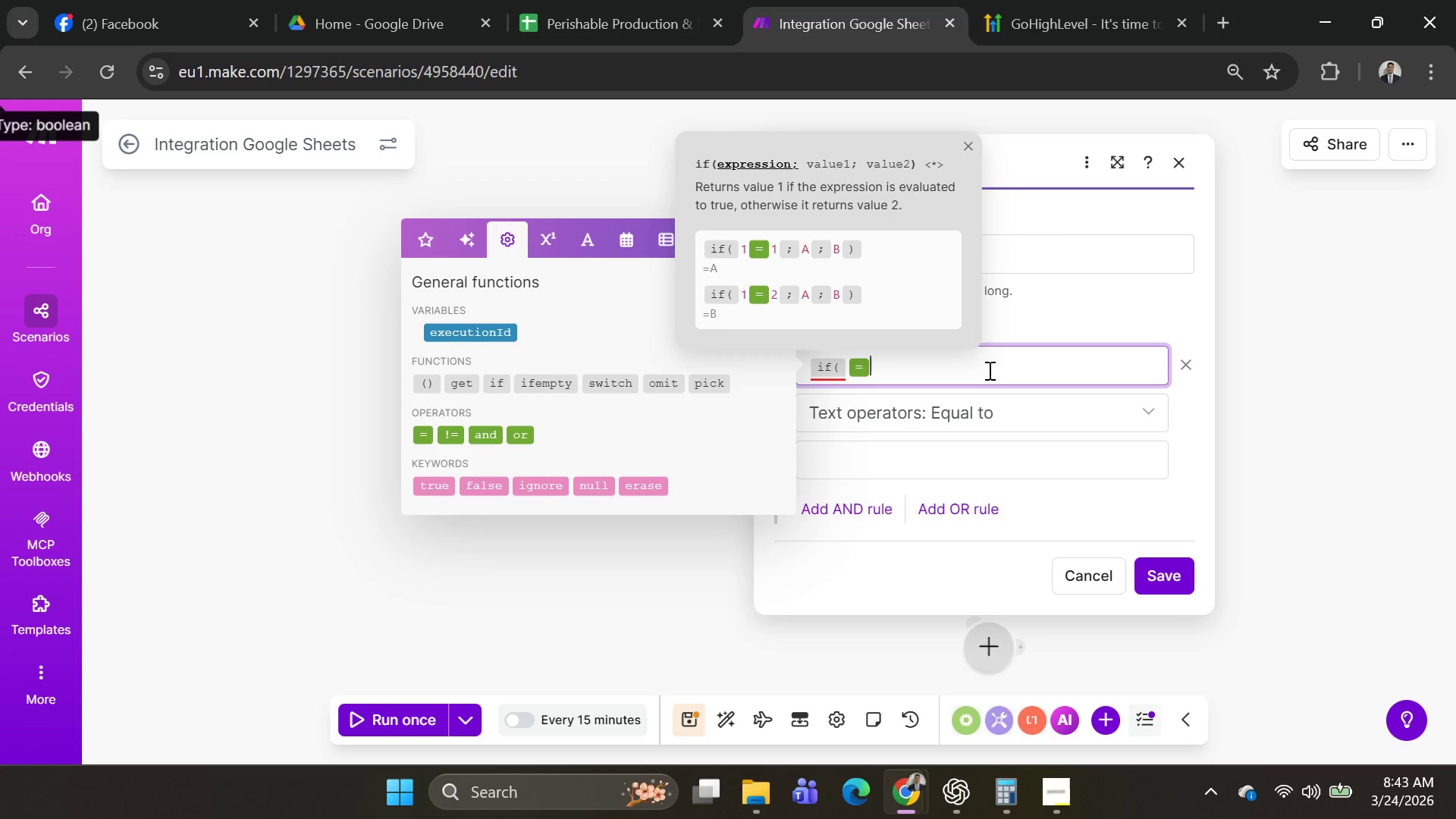 
key(Backspace)
 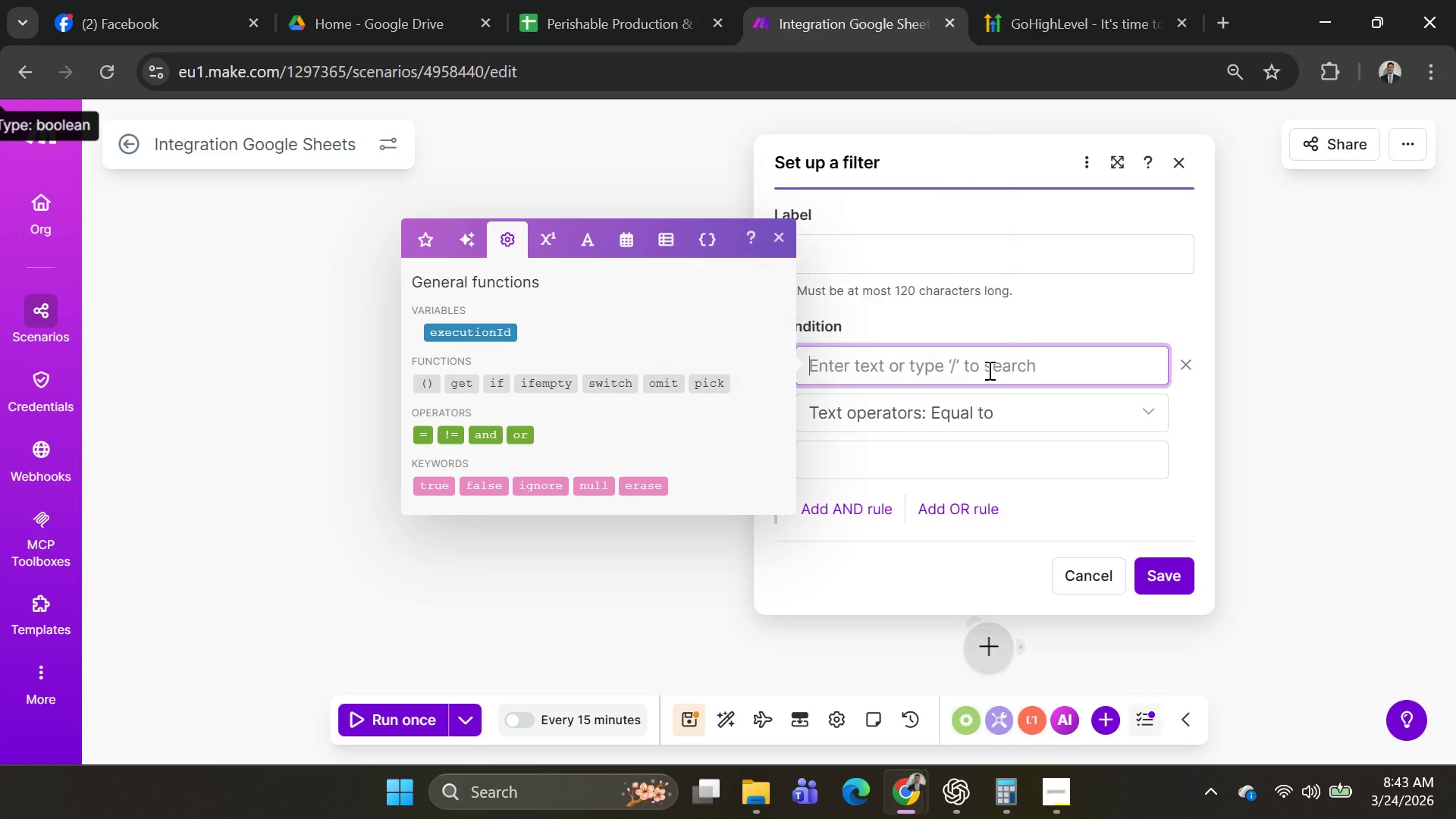 
key(Backspace)
 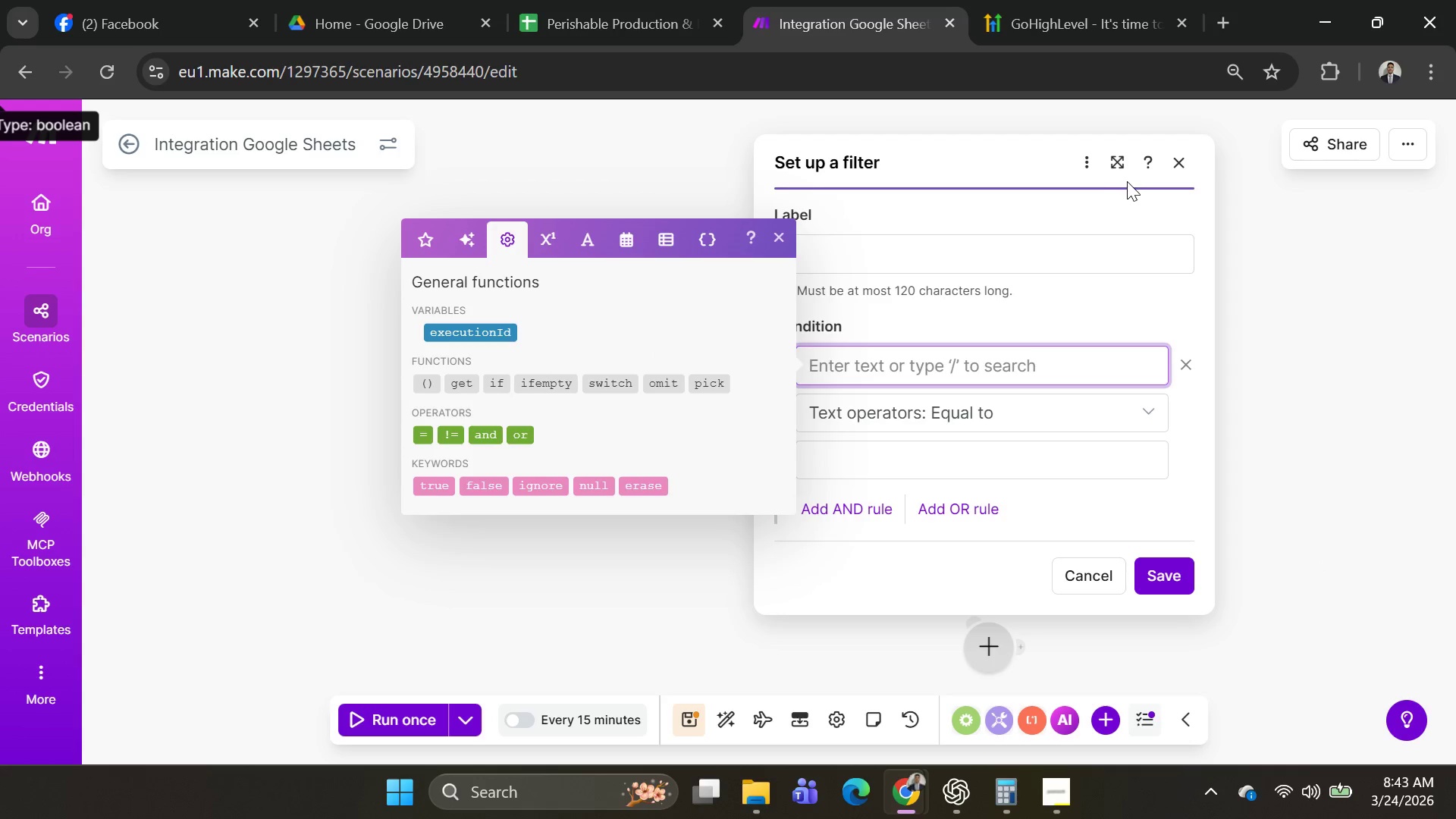 
left_click([1178, 164])
 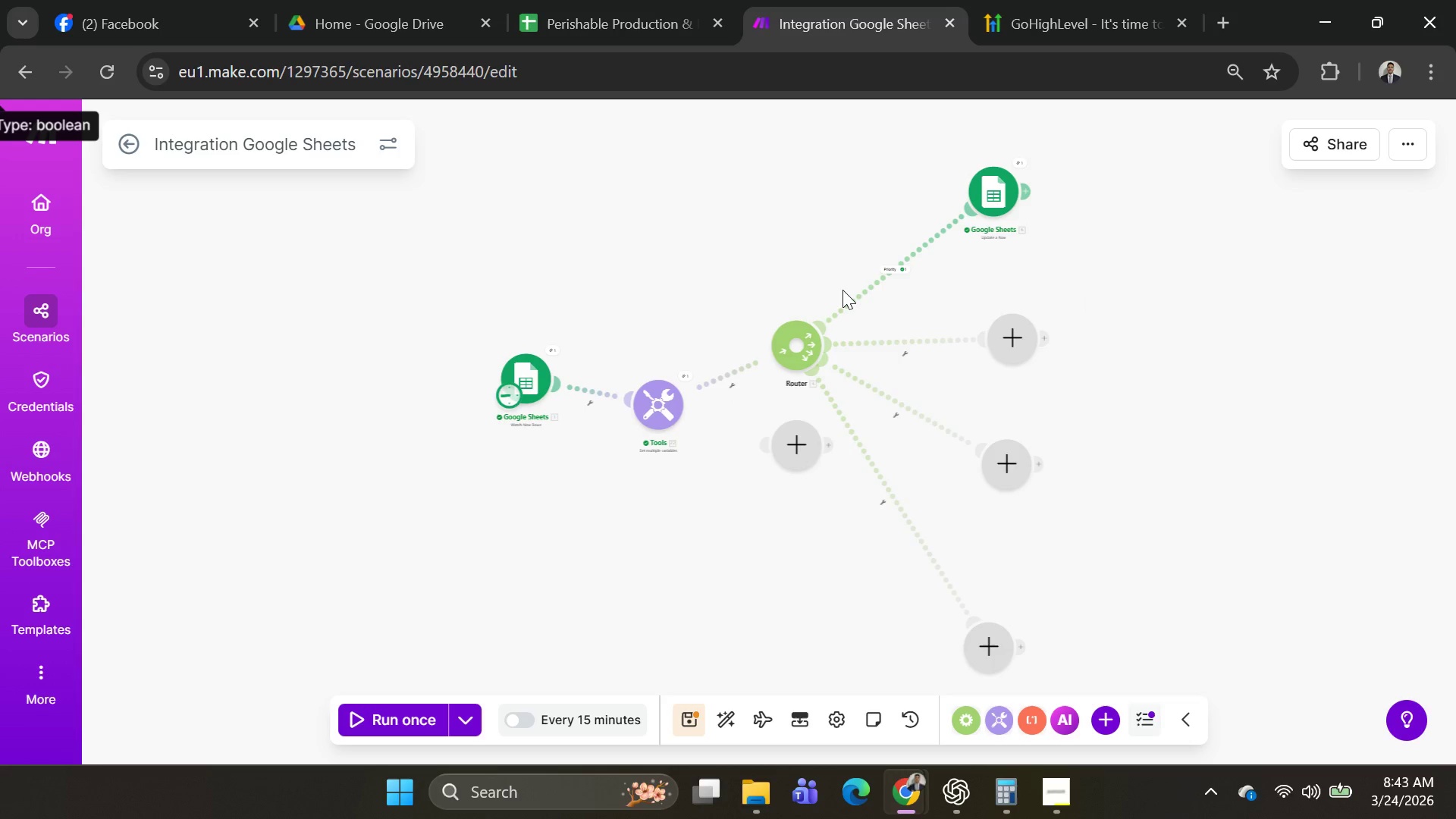 
wait(16.08)
 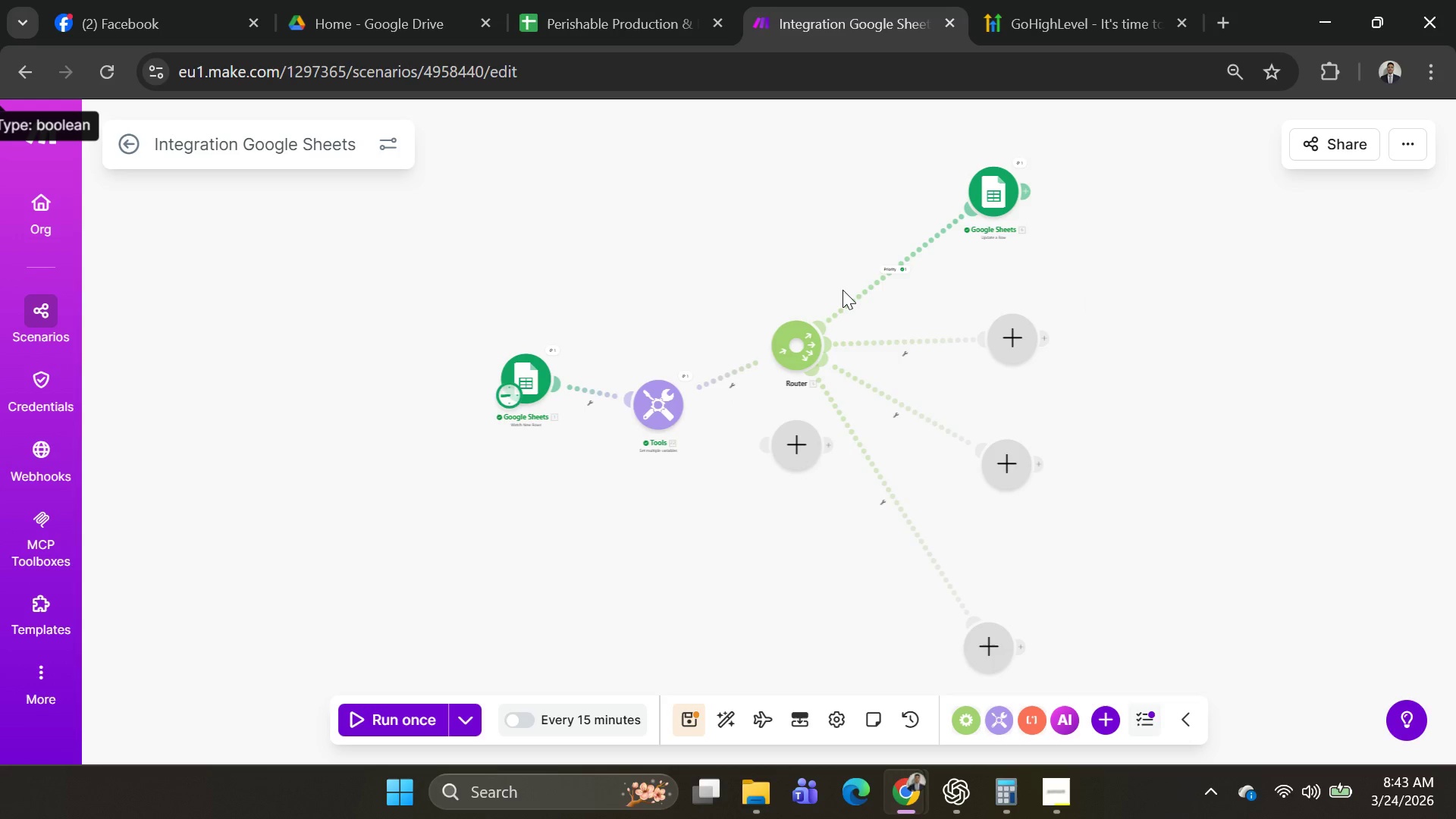 
left_click([889, 269])
 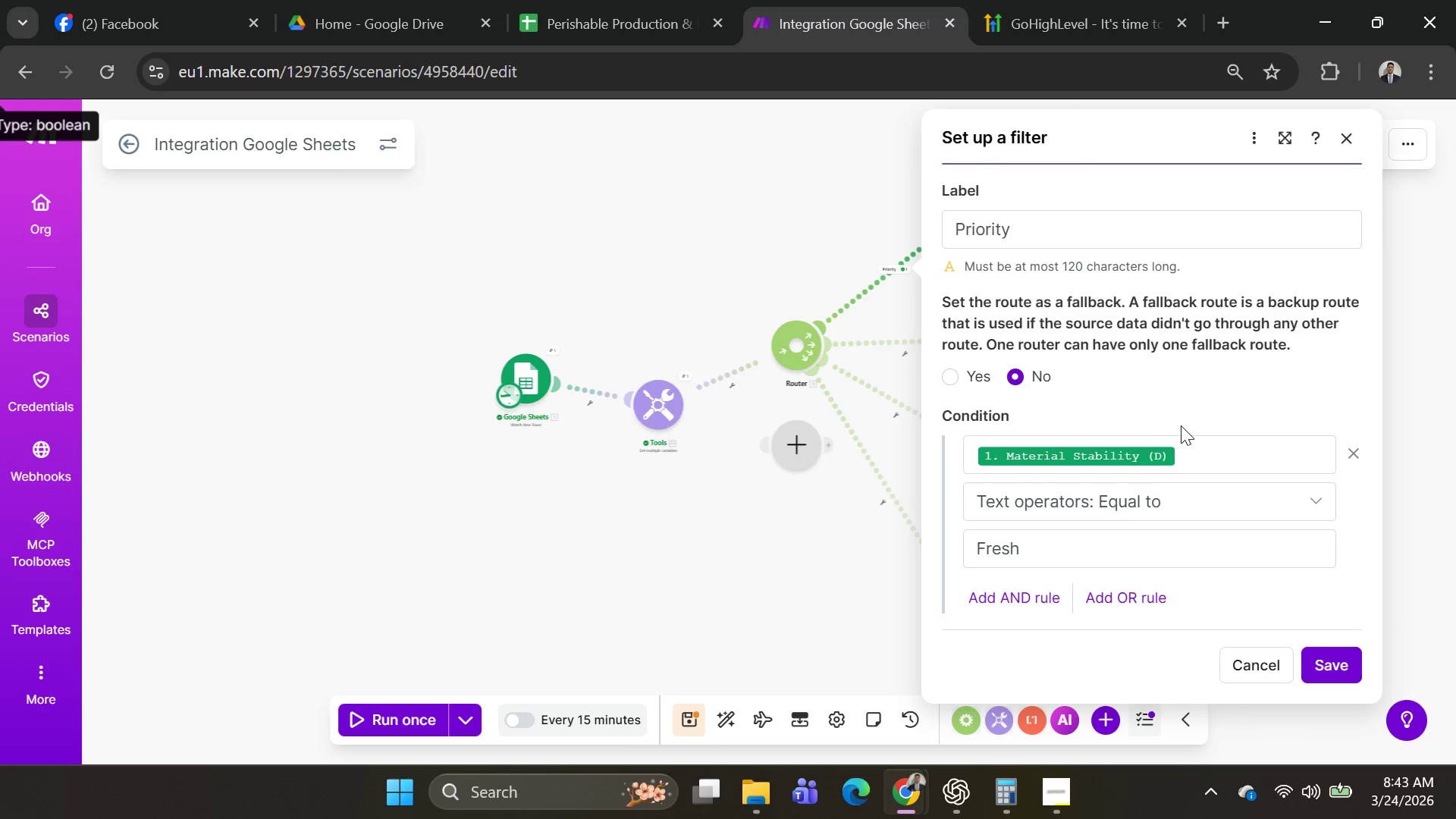 
scroll: coordinate [1181, 428], scroll_direction: down, amount: 1.0
 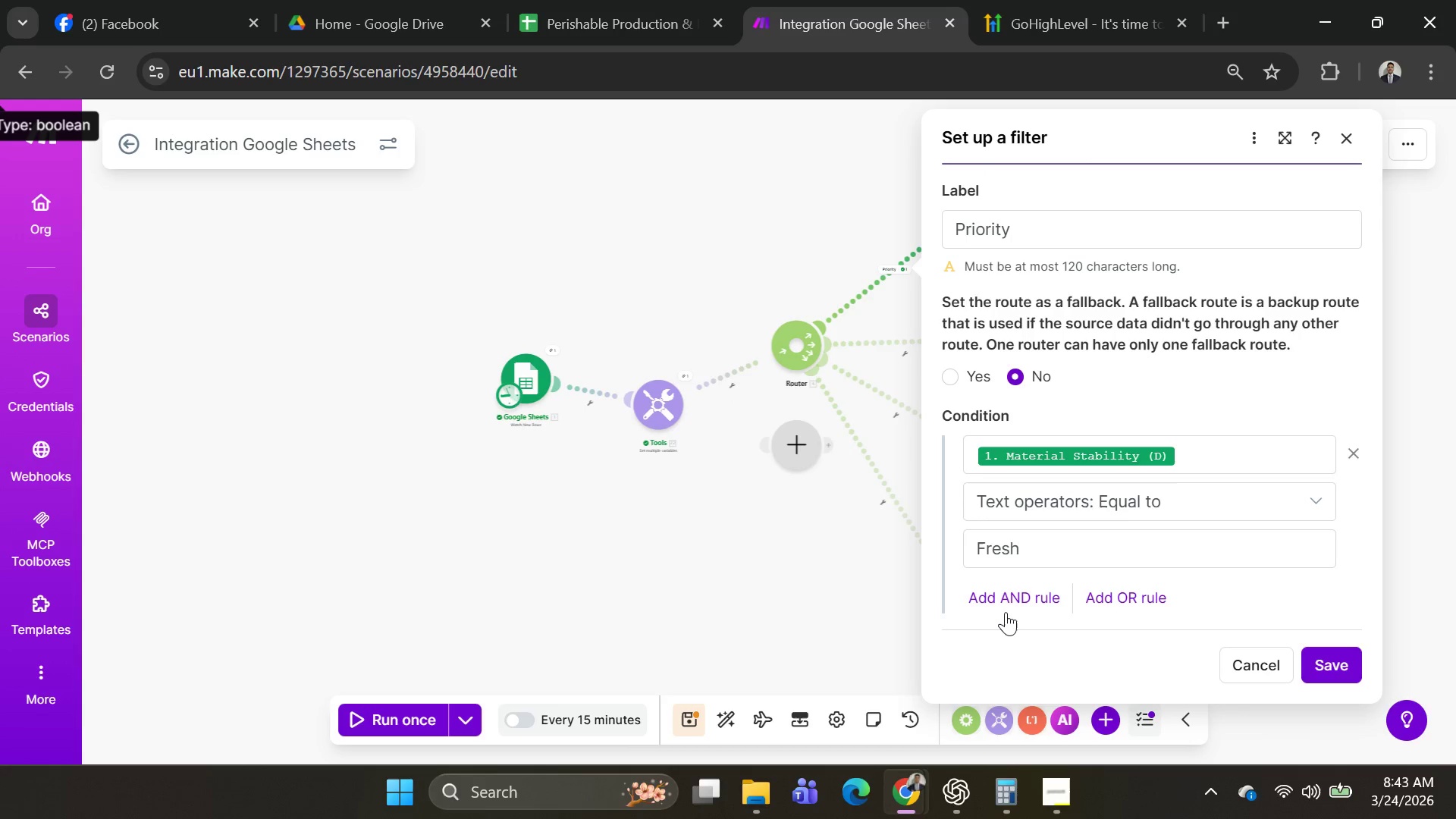 
left_click([1003, 597])
 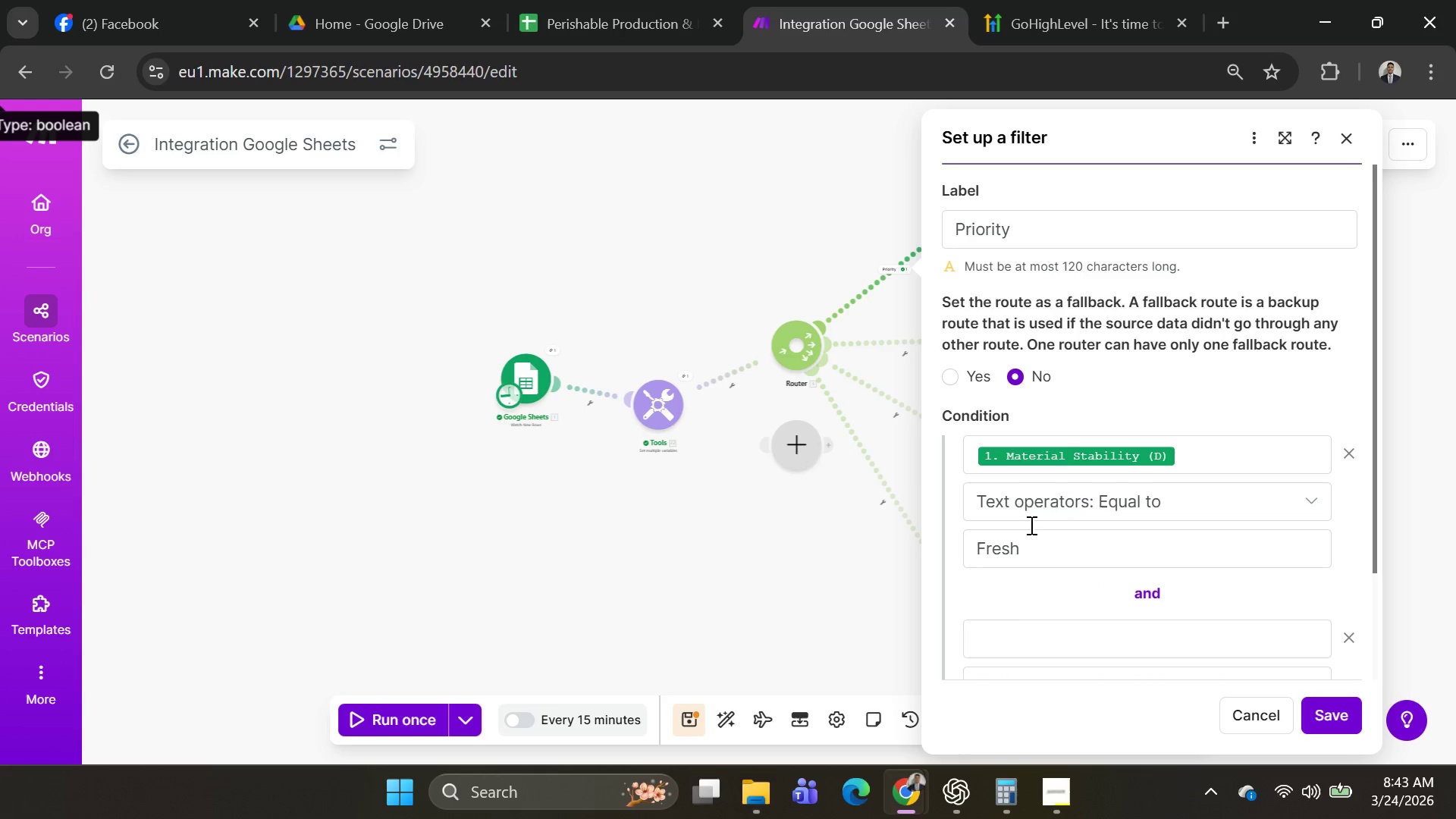 
scroll: coordinate [1091, 424], scroll_direction: down, amount: 1.0
 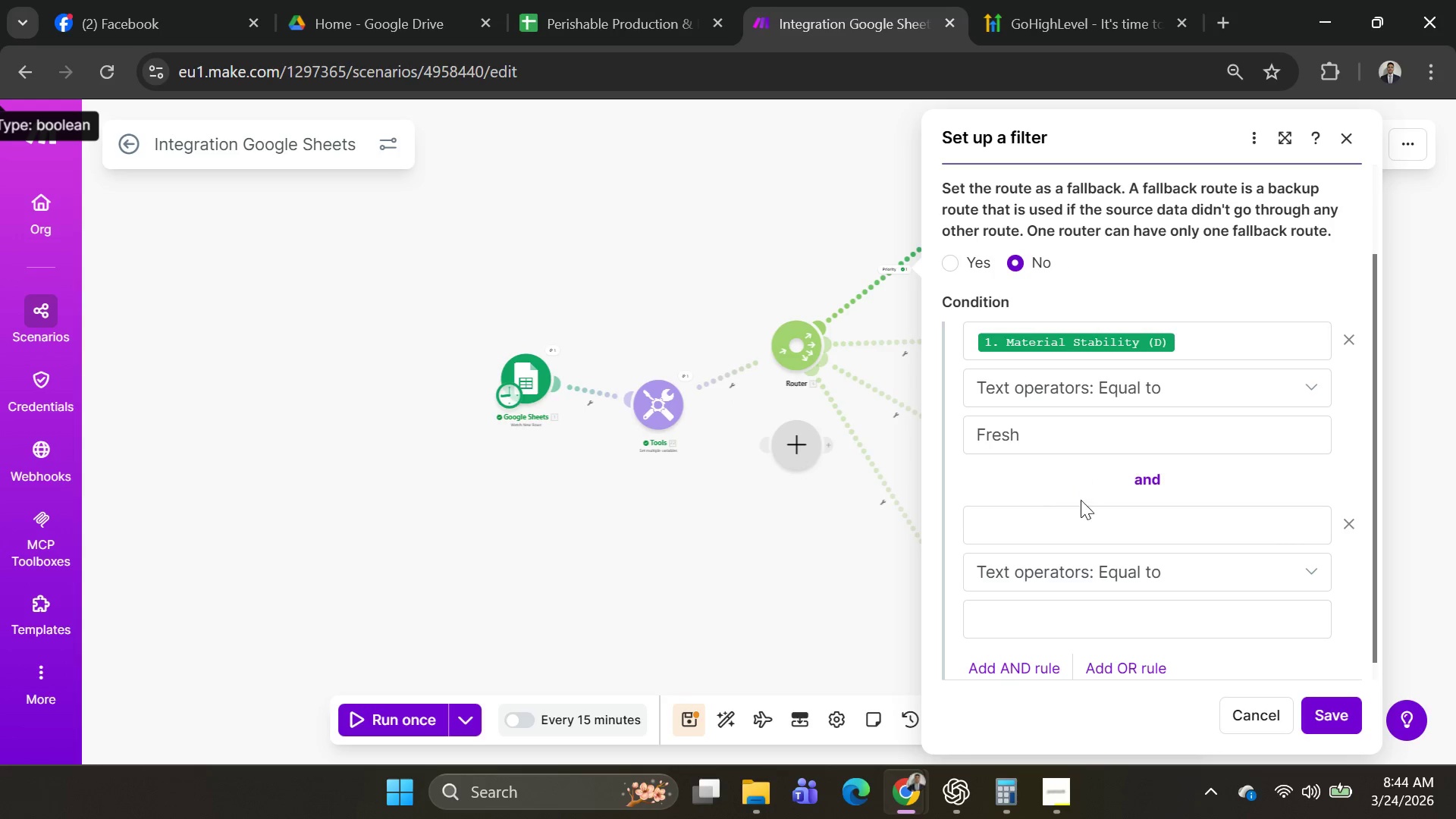 
left_click([1077, 519])
 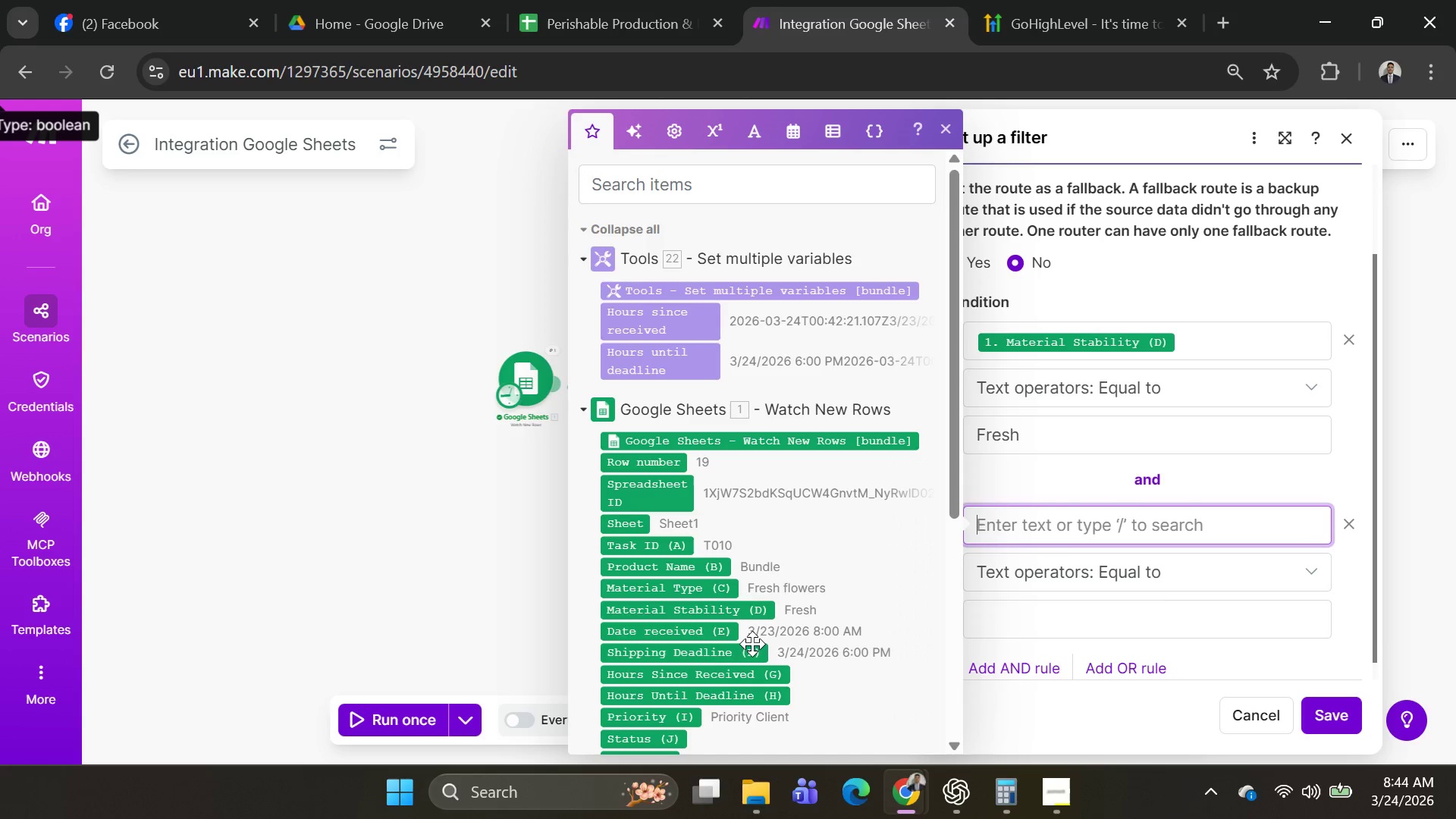 
left_click([747, 681])
 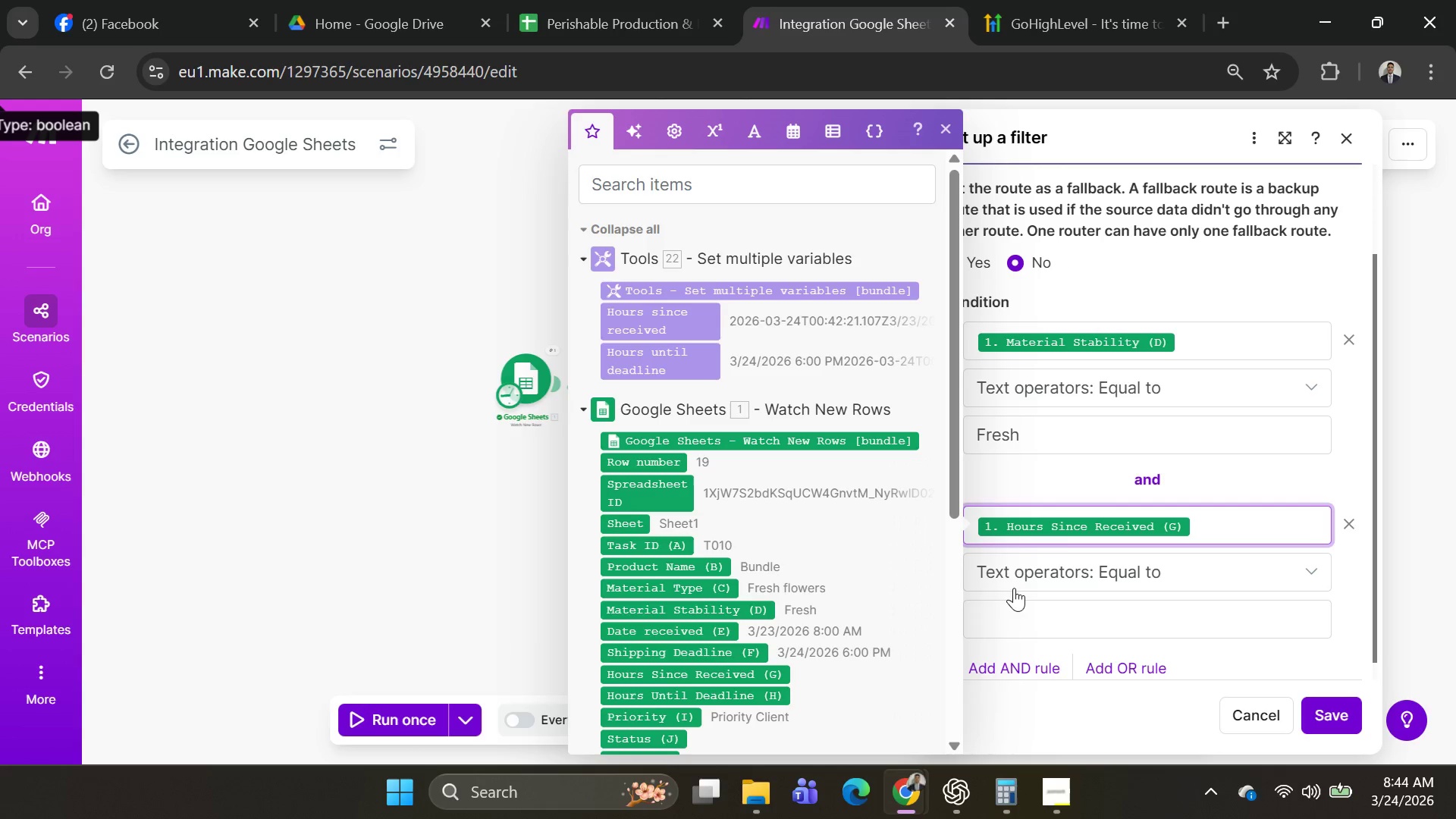 
left_click([1012, 612])
 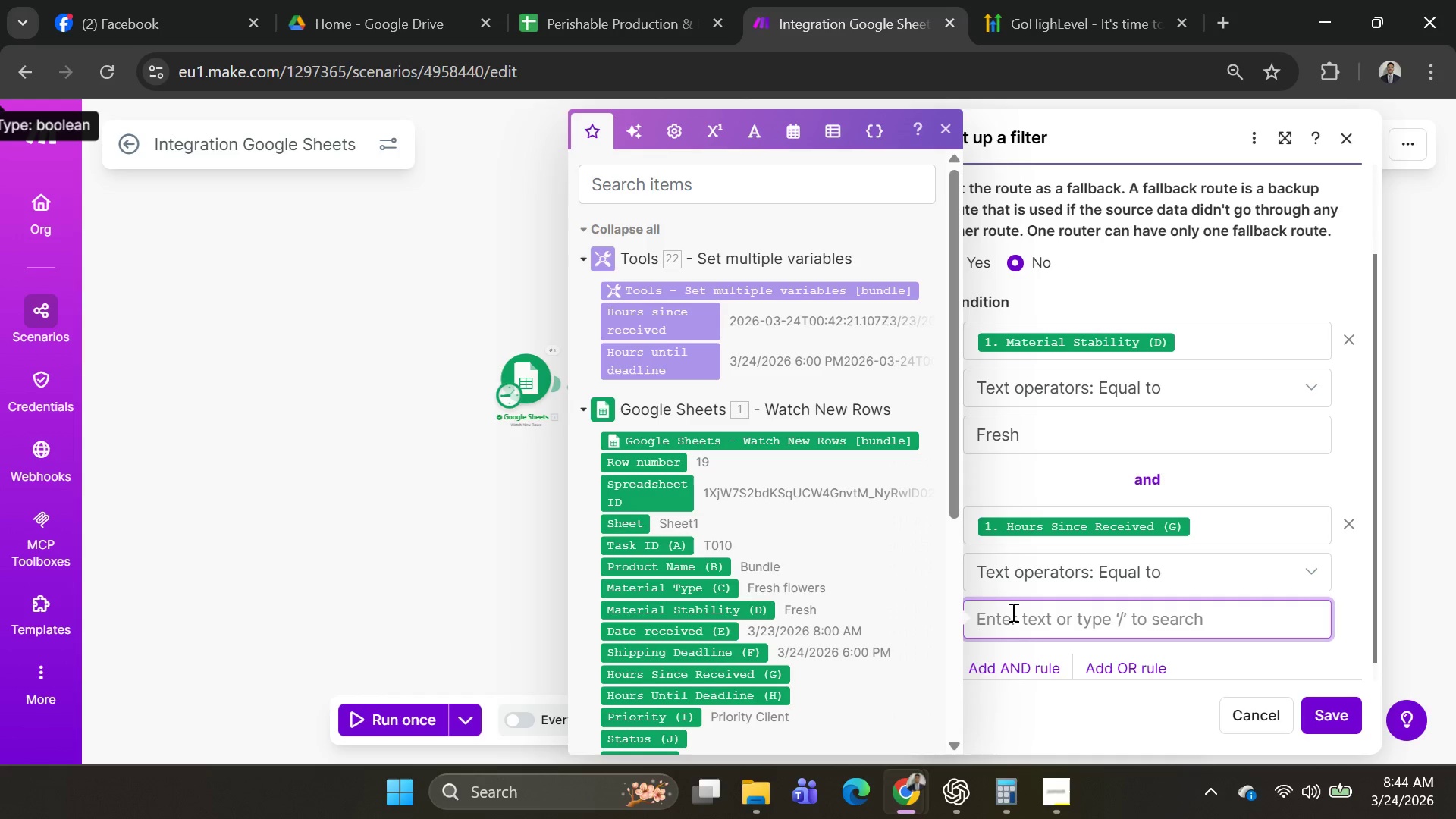 
type(24)
 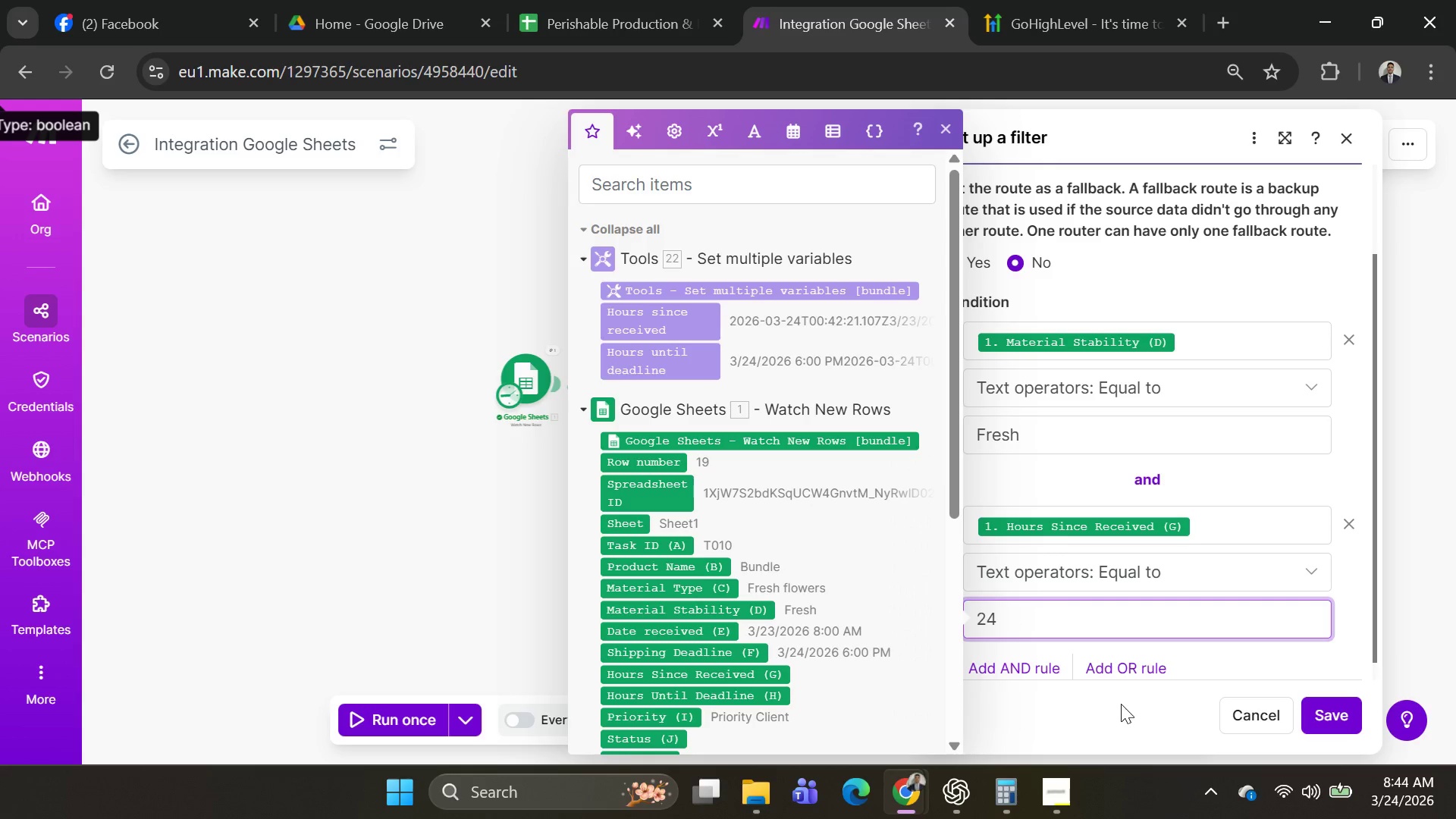 
left_click([1123, 667])
 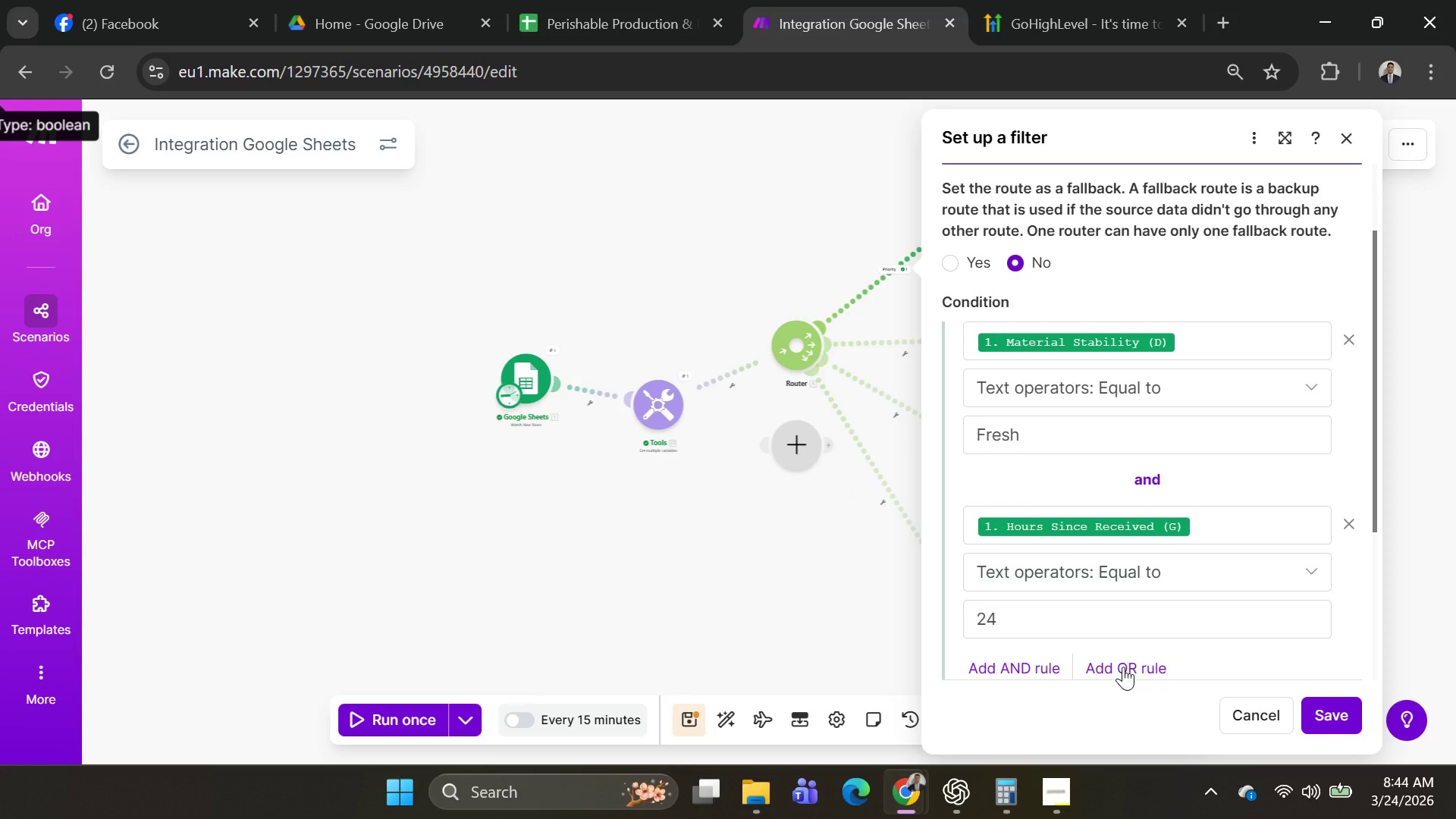 
left_click([1123, 667])
 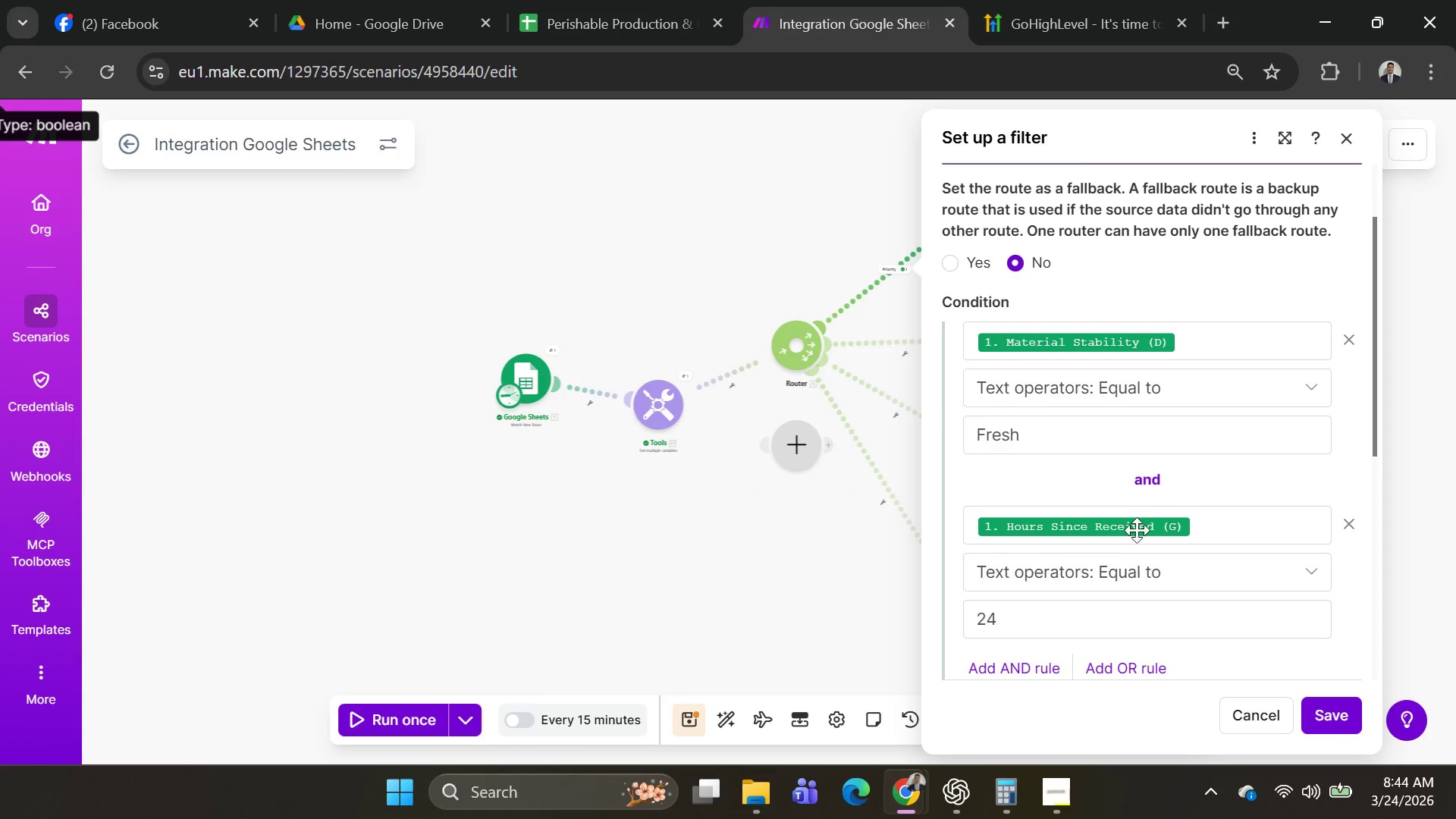 
scroll: coordinate [1137, 530], scroll_direction: down, amount: 3.0
 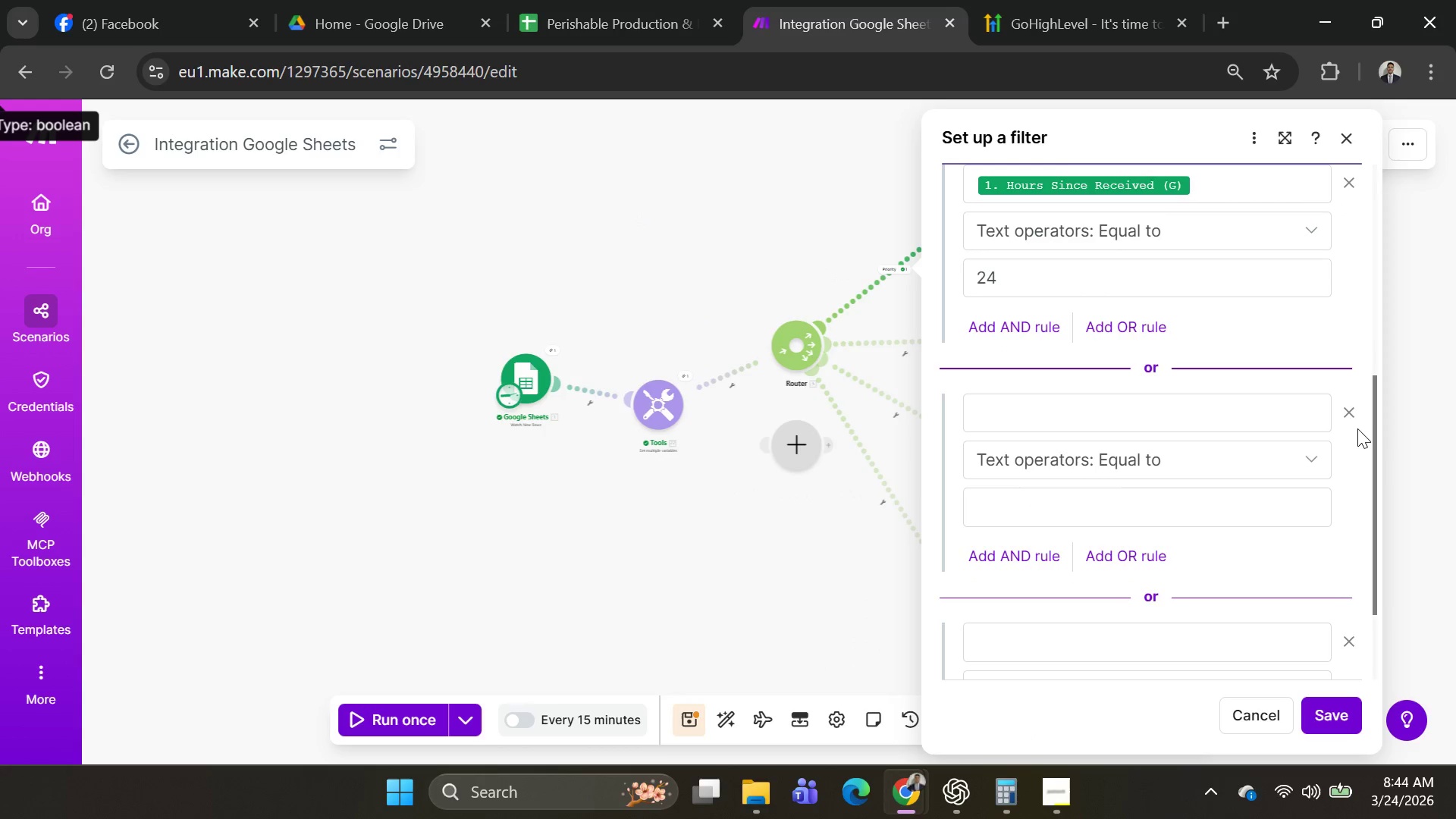 
left_click([1357, 413])
 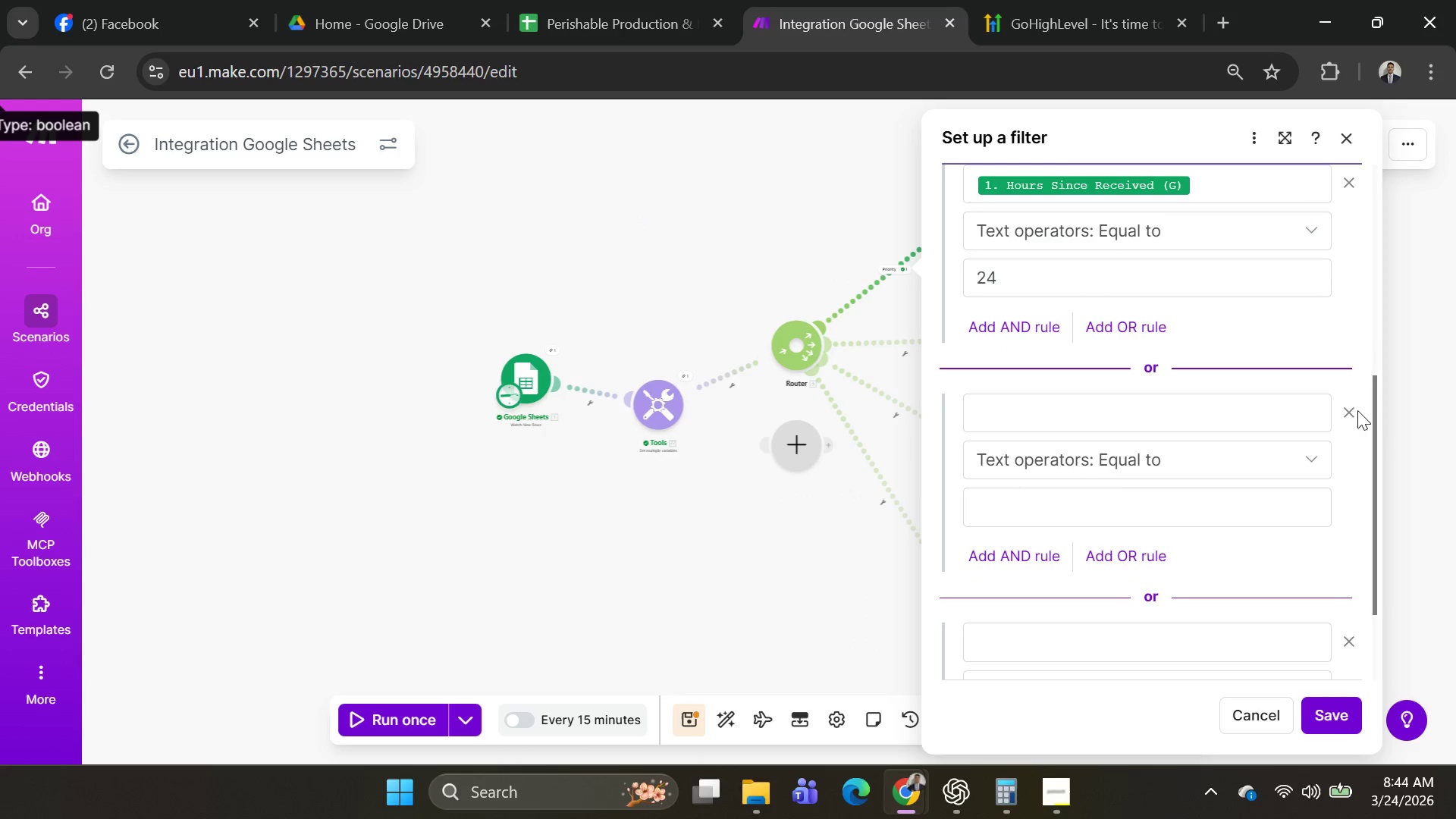 
left_click_drag(start_coordinate=[1356, 410], to_coordinate=[1345, 410])
 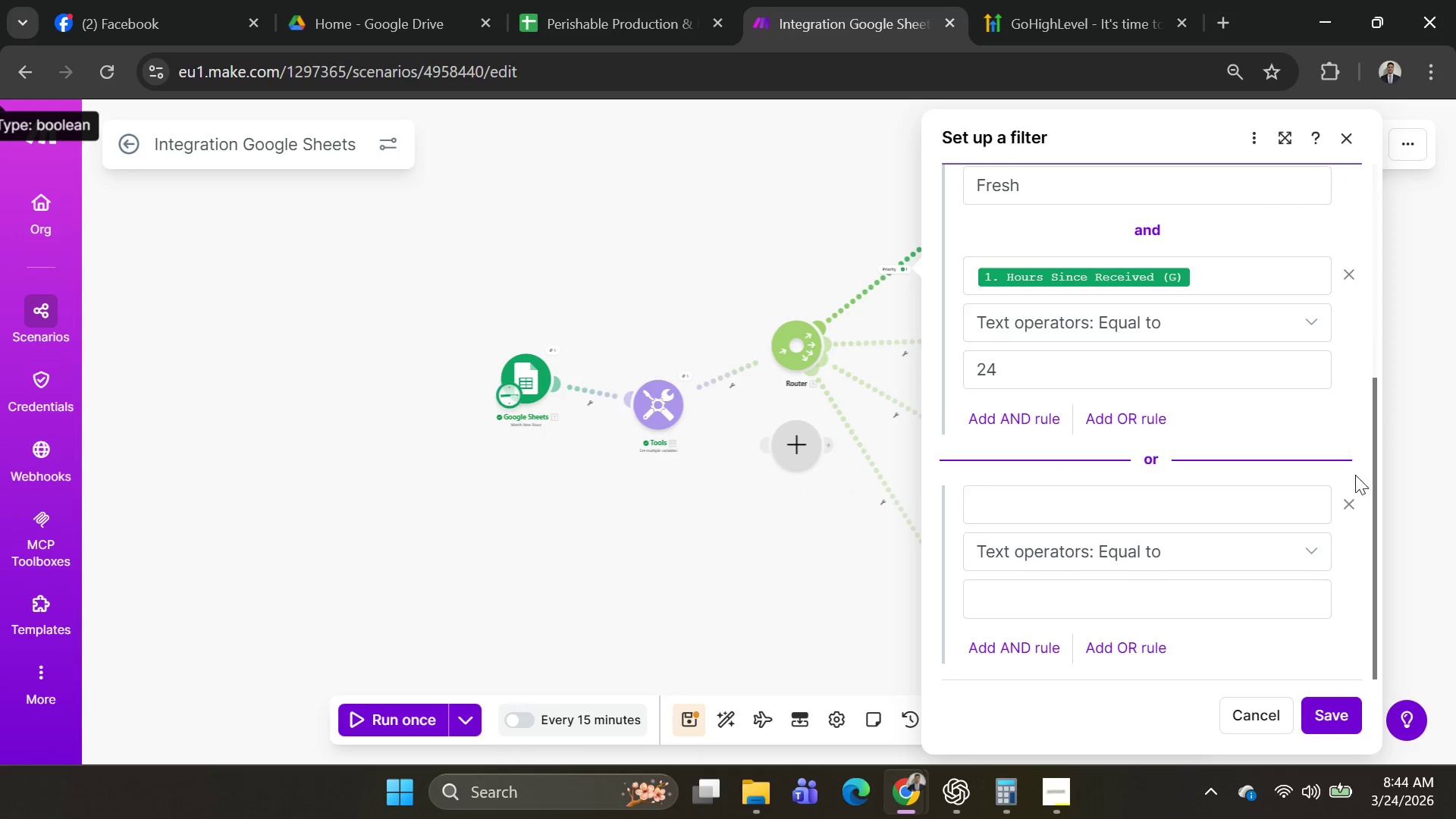 
scroll: coordinate [1296, 513], scroll_direction: down, amount: 2.0
 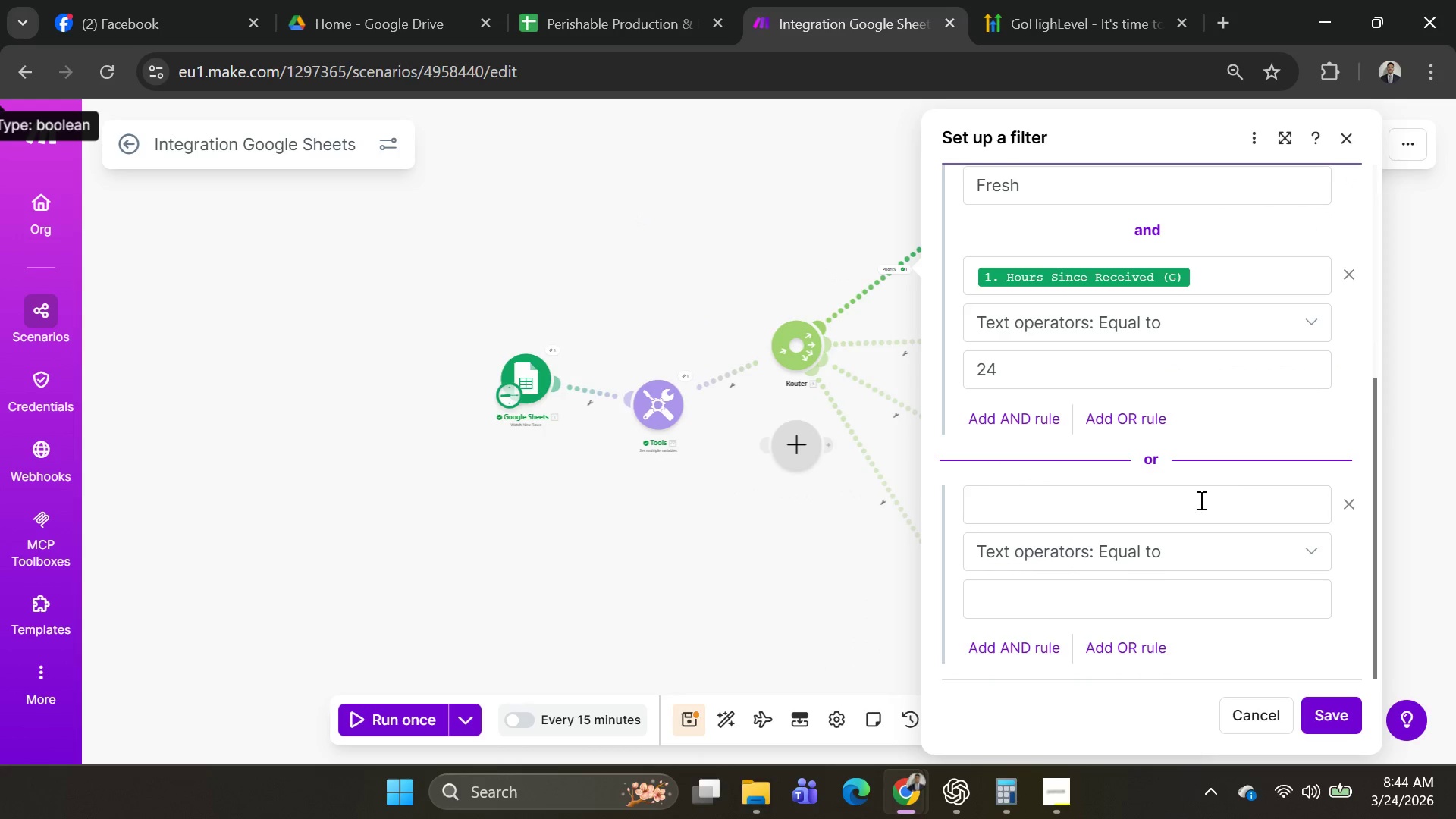 
left_click([1200, 500])
 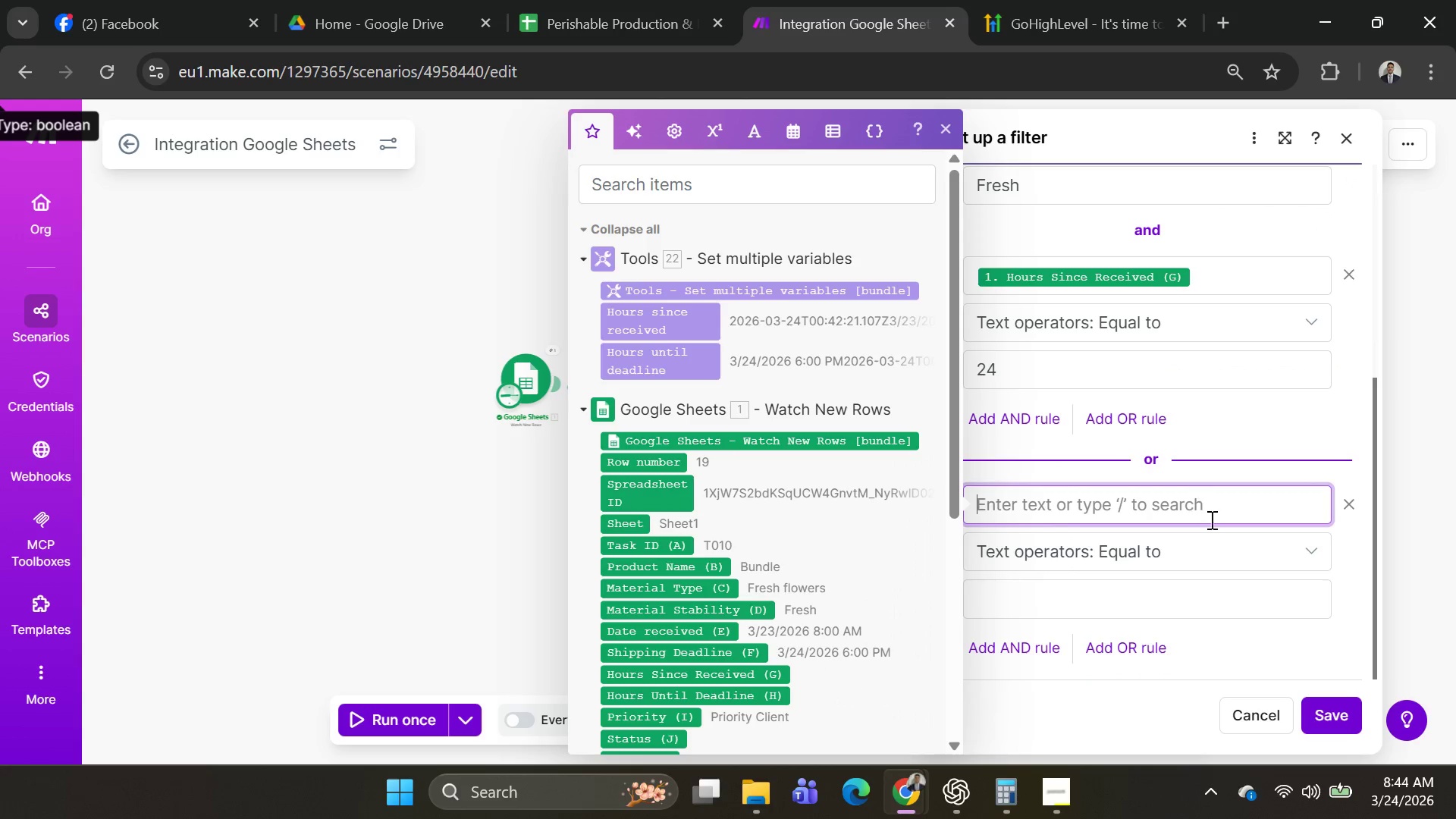 
scroll: coordinate [1225, 540], scroll_direction: down, amount: 2.0
 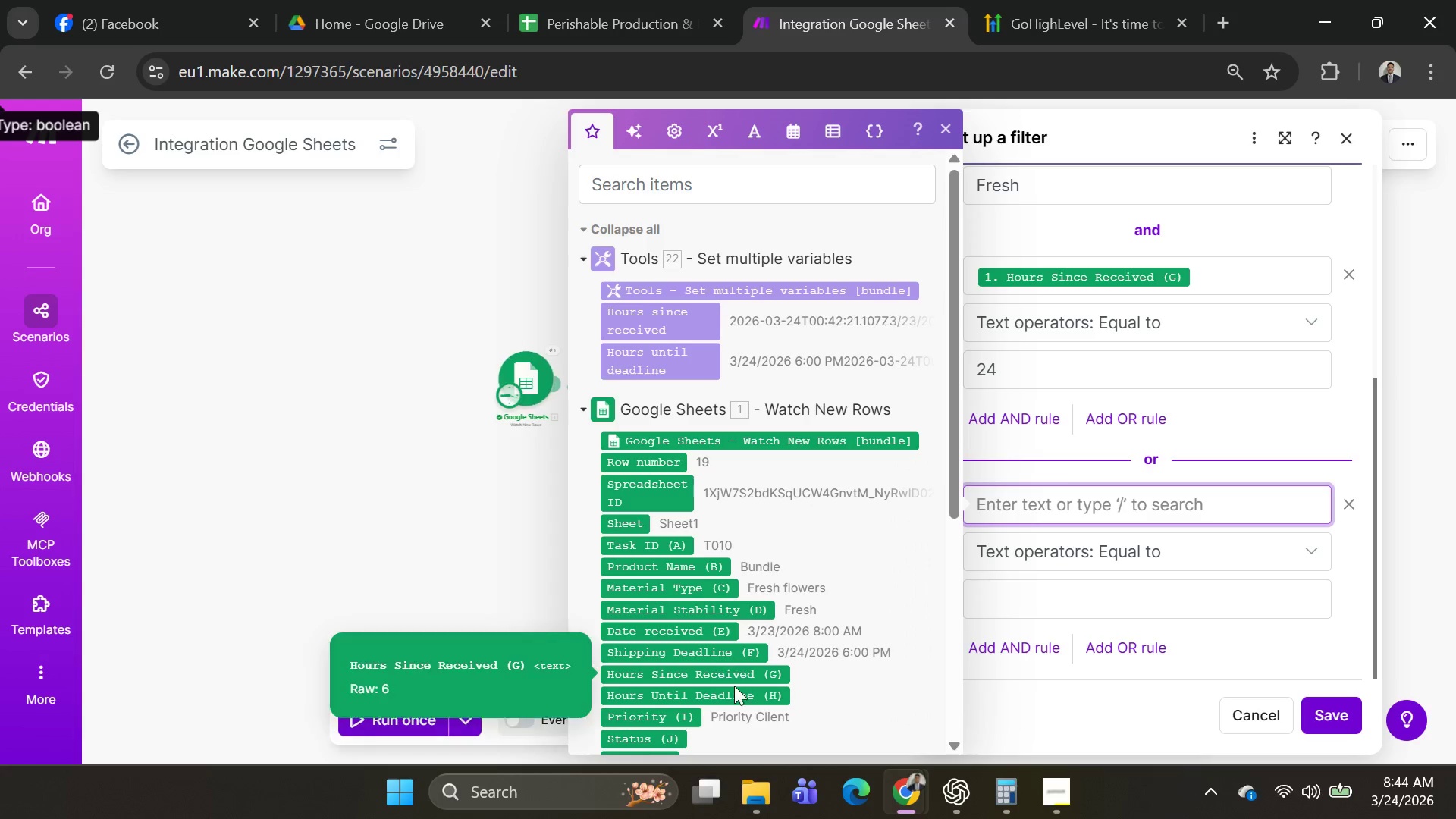 
left_click([730, 698])
 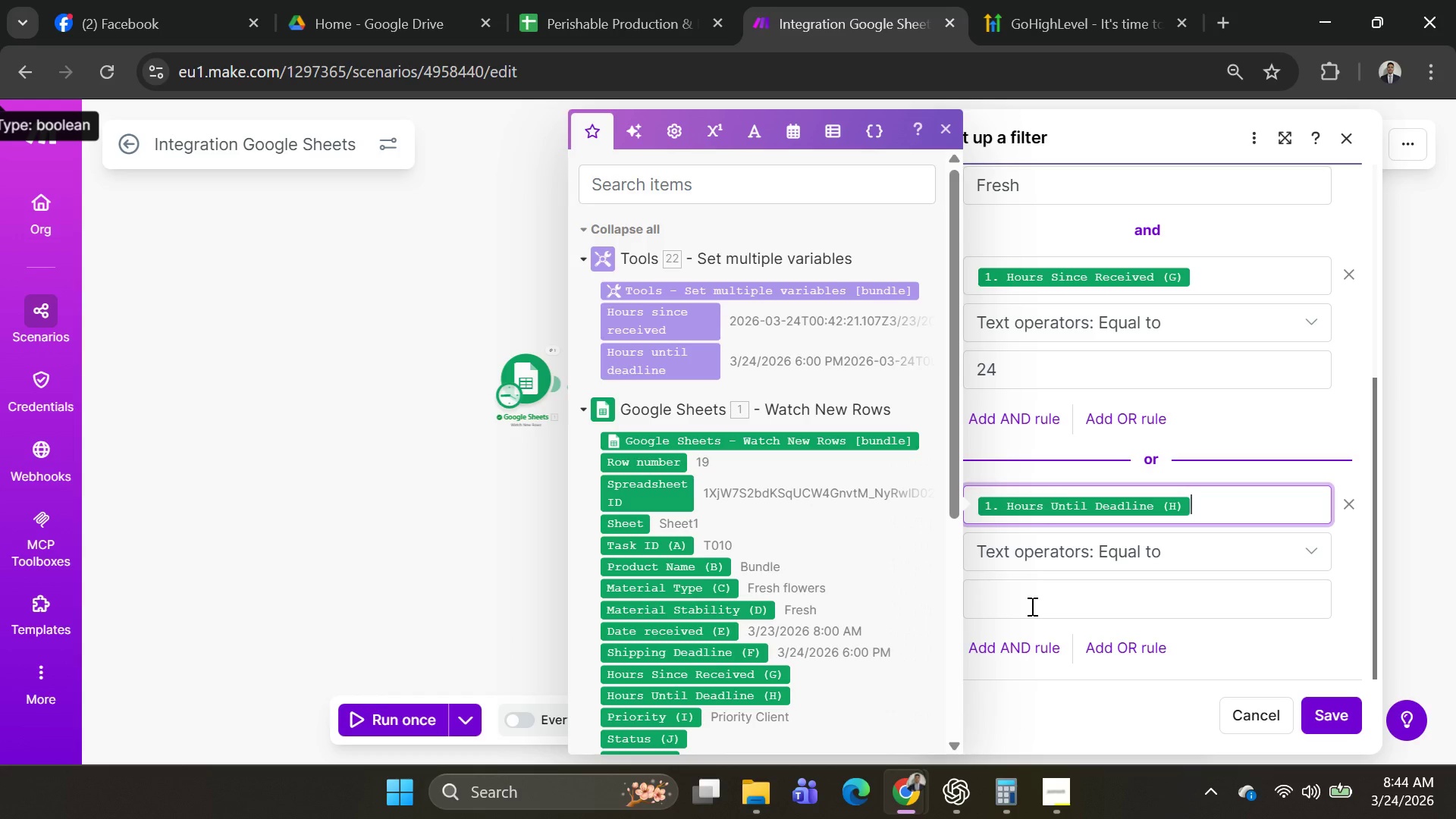 
left_click([1031, 606])
 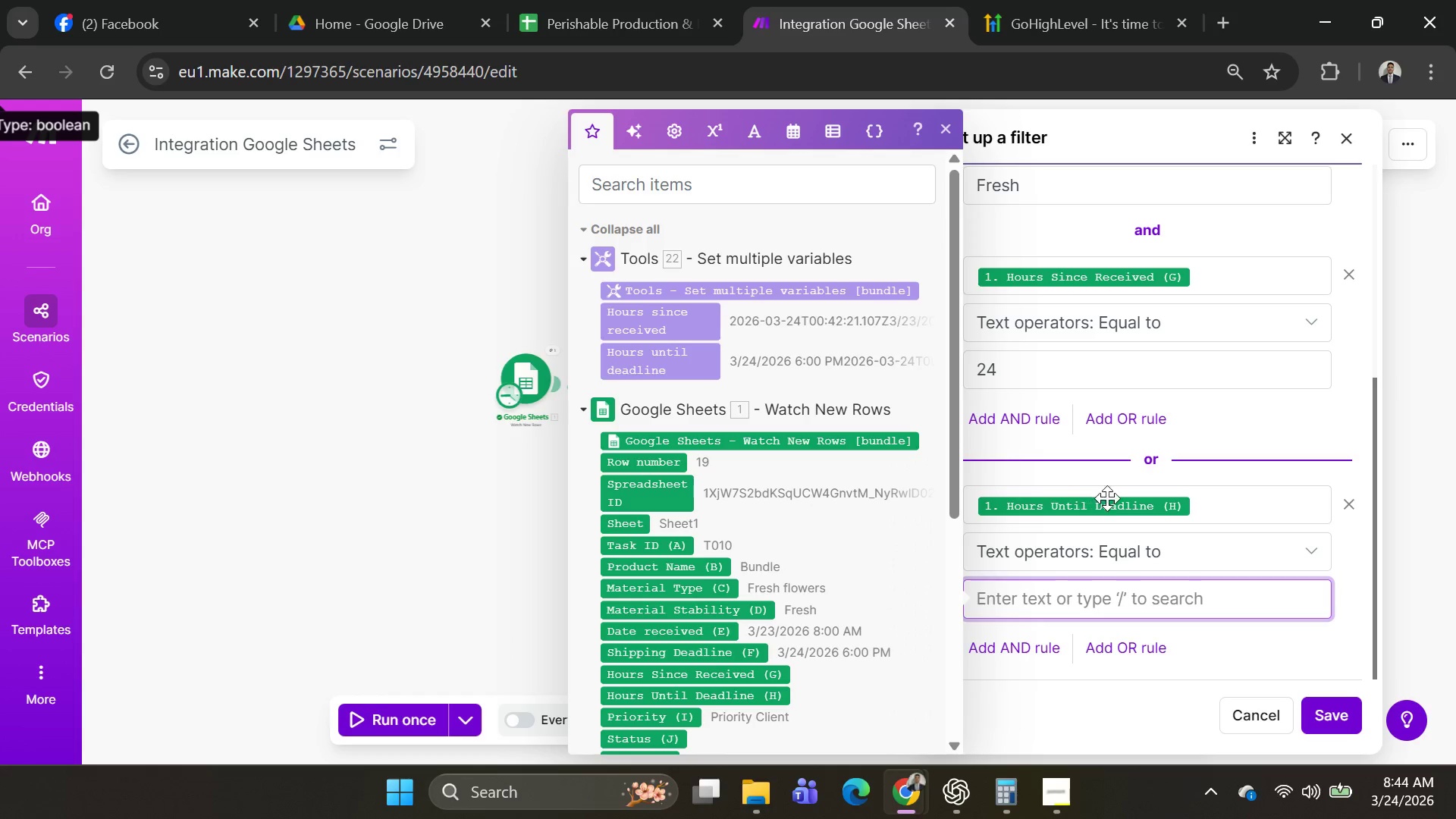 
left_click([1070, 362])
 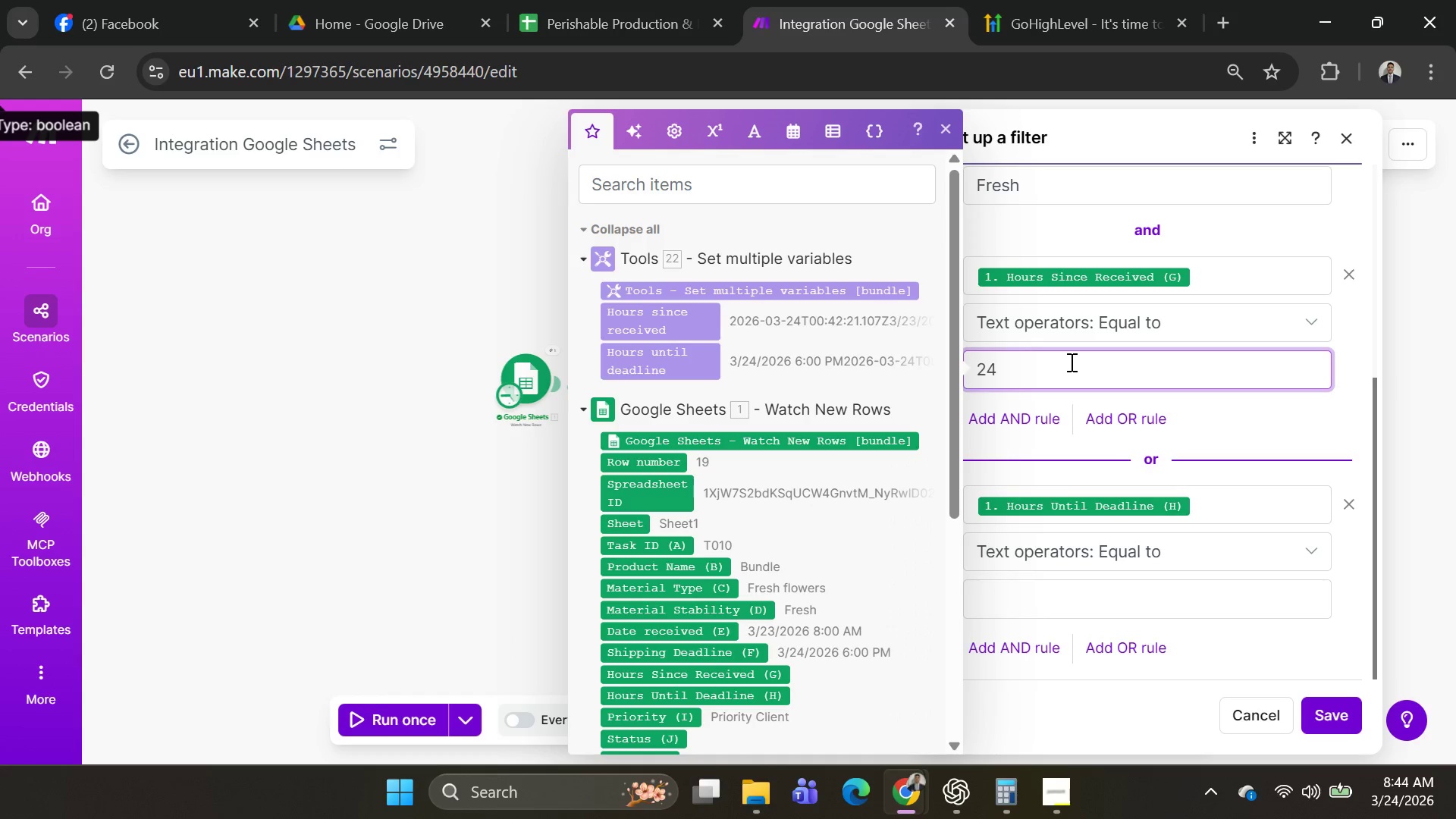 
key(Backspace)
key(Backspace)
type(36)
 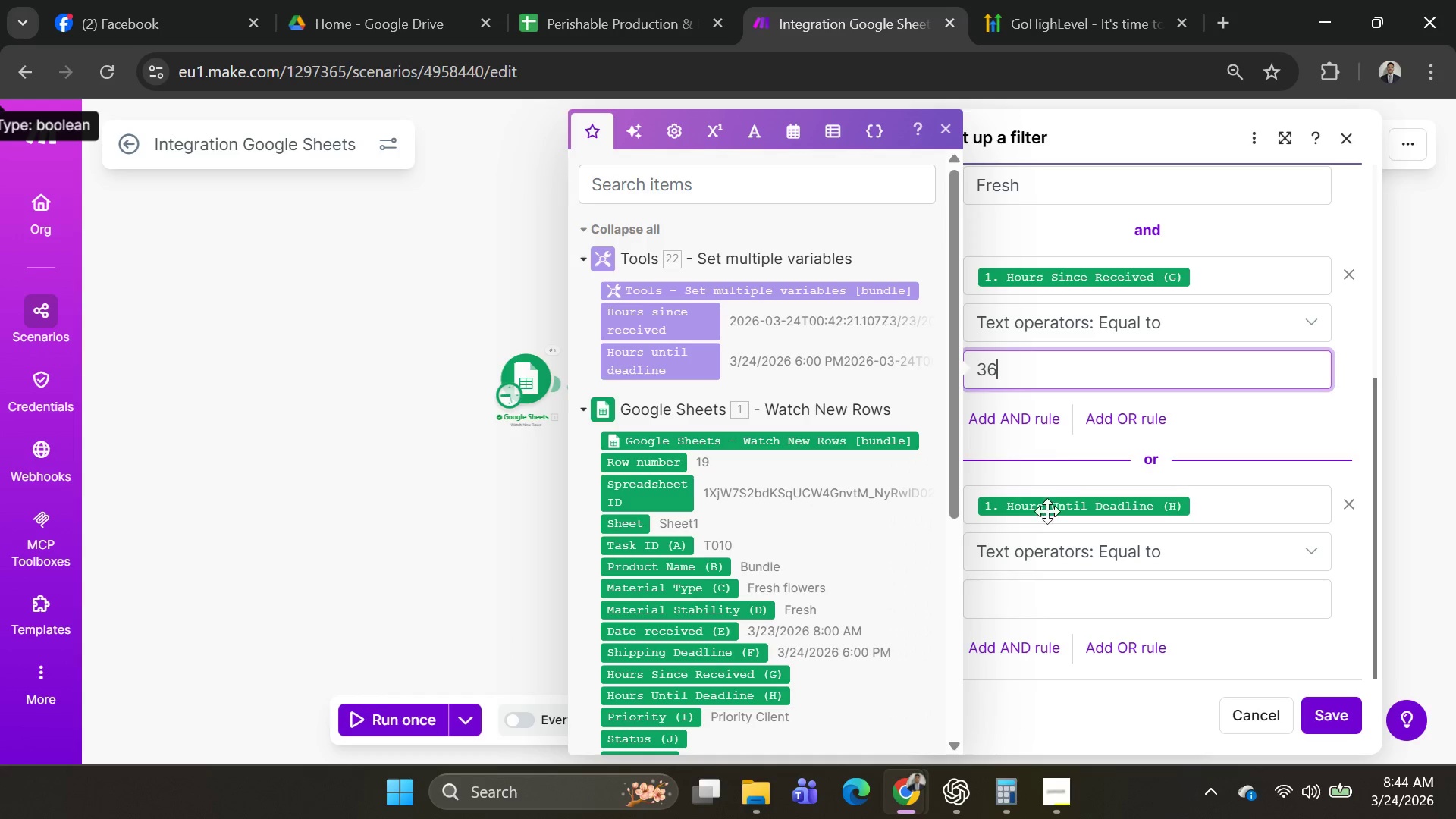 
left_click([1051, 598])
 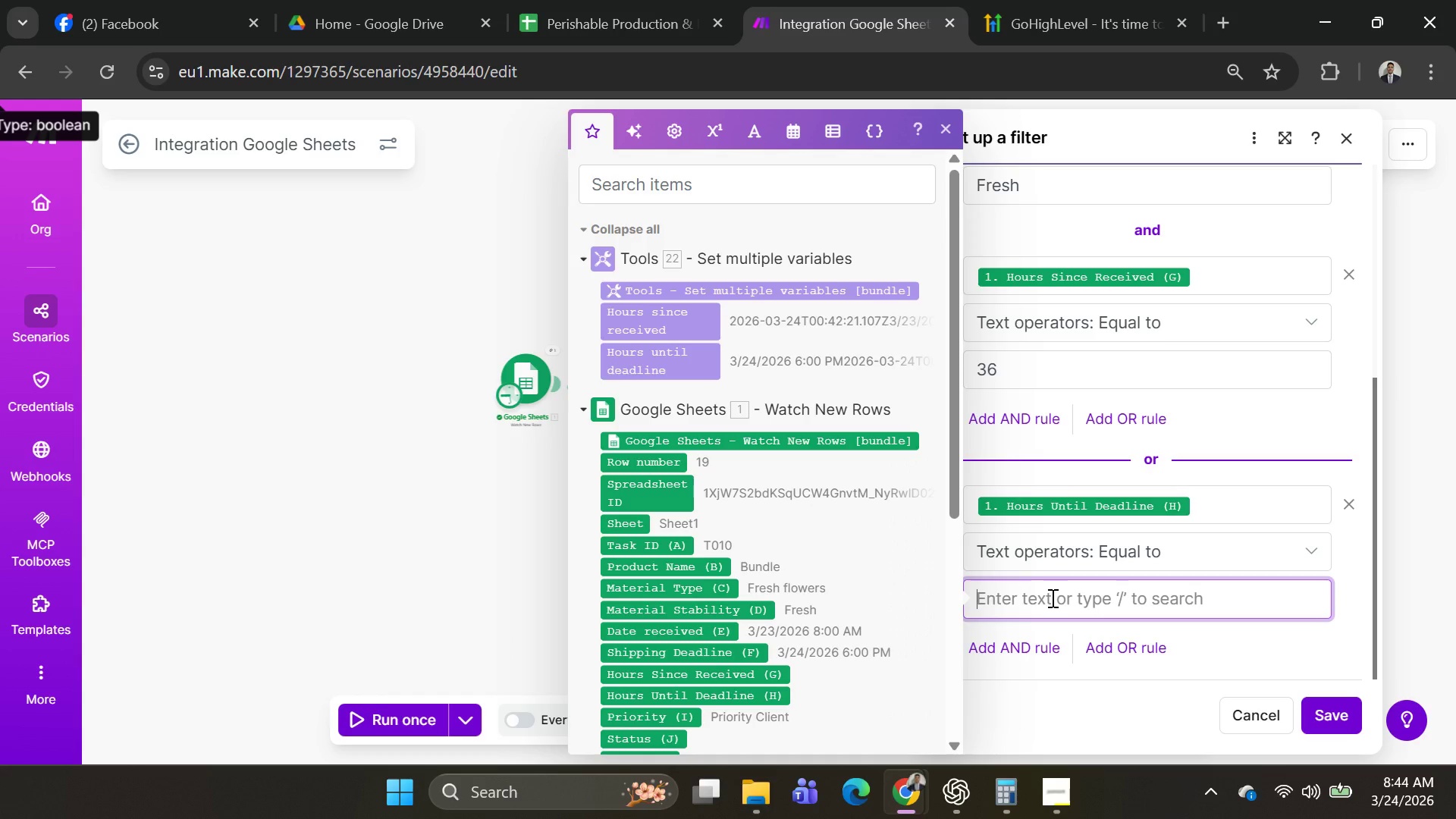 
type(3)
key(Backspace)
type(24)
 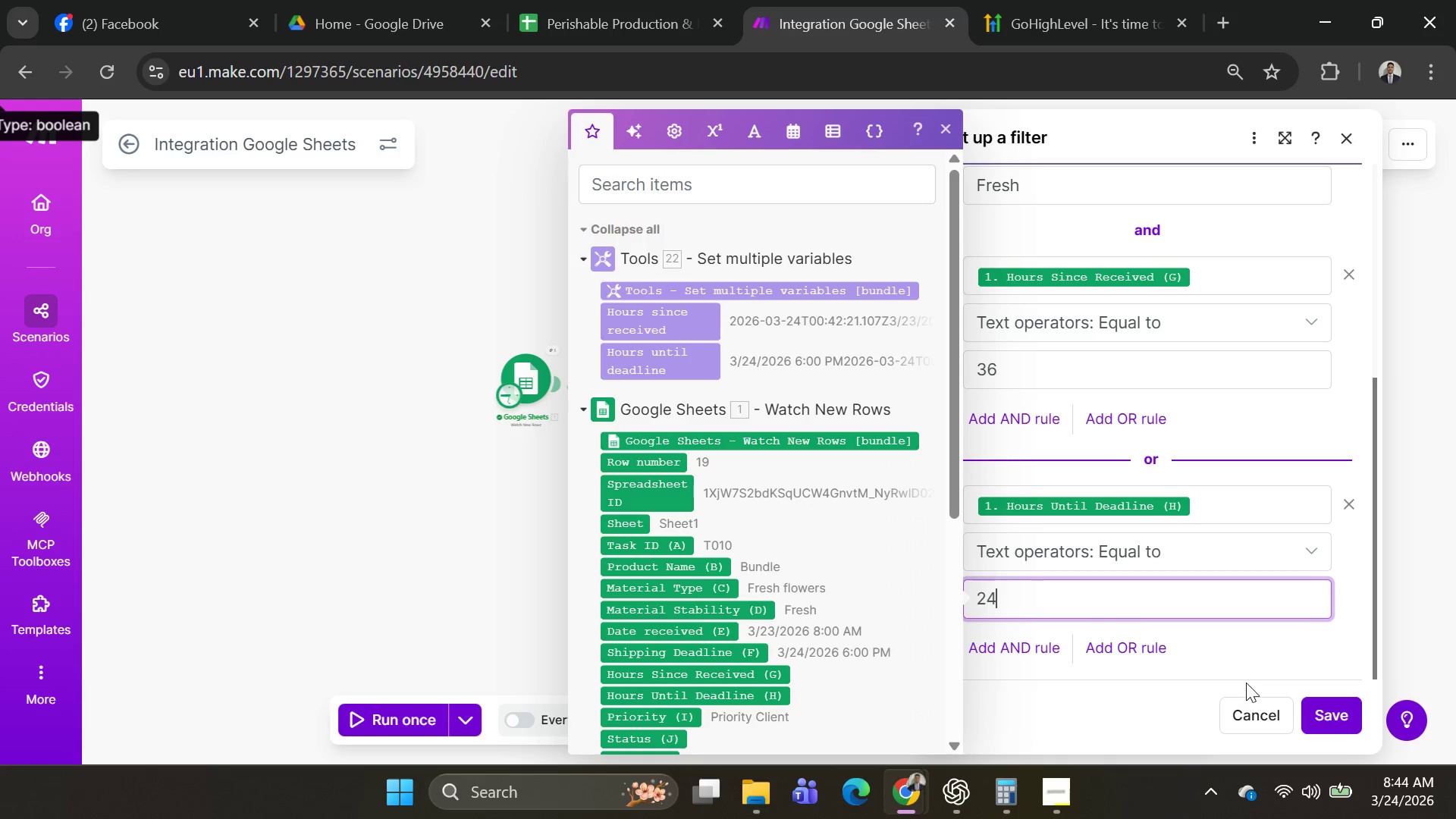 
left_click([1310, 719])
 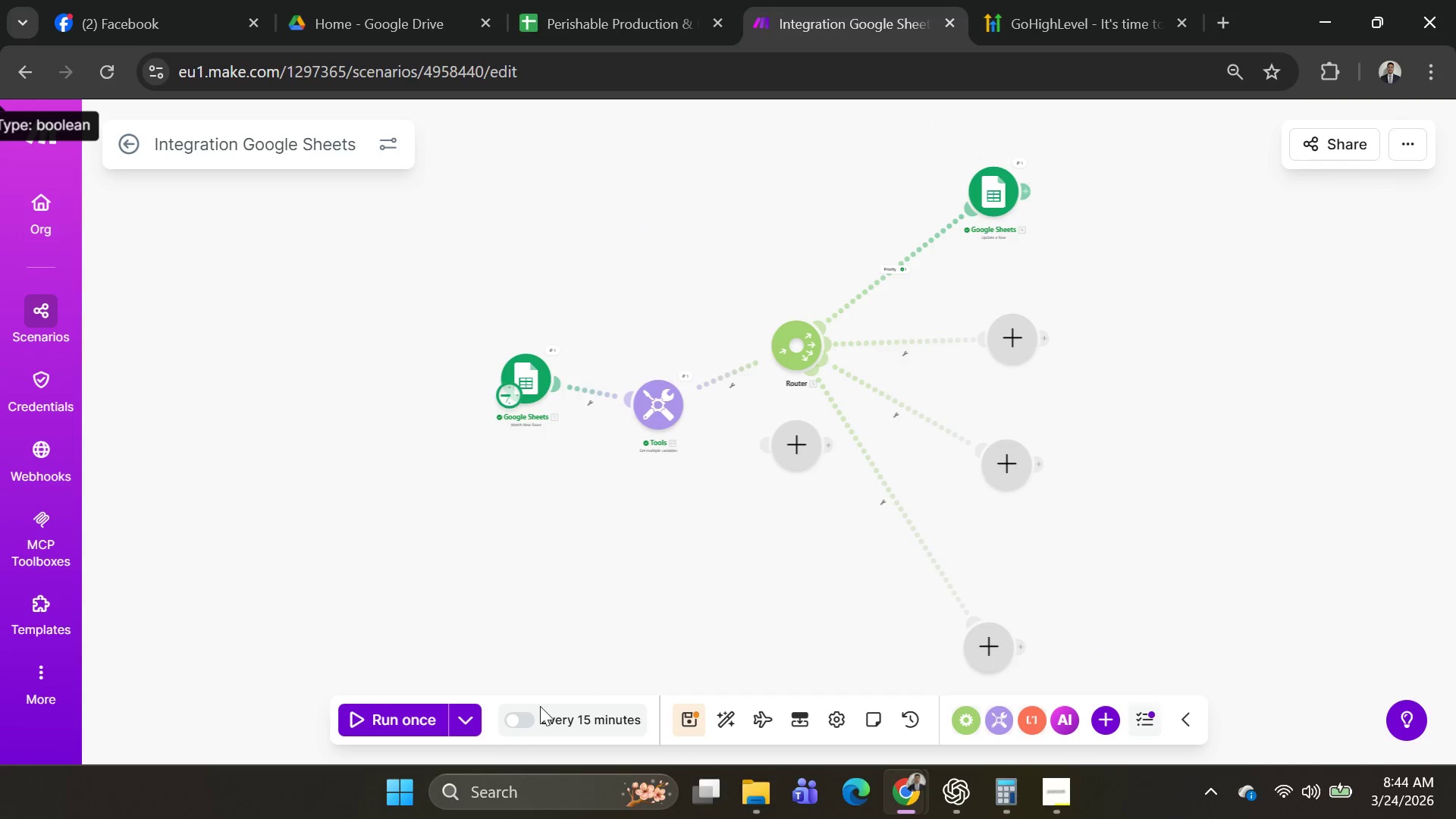 
left_click([438, 718])
 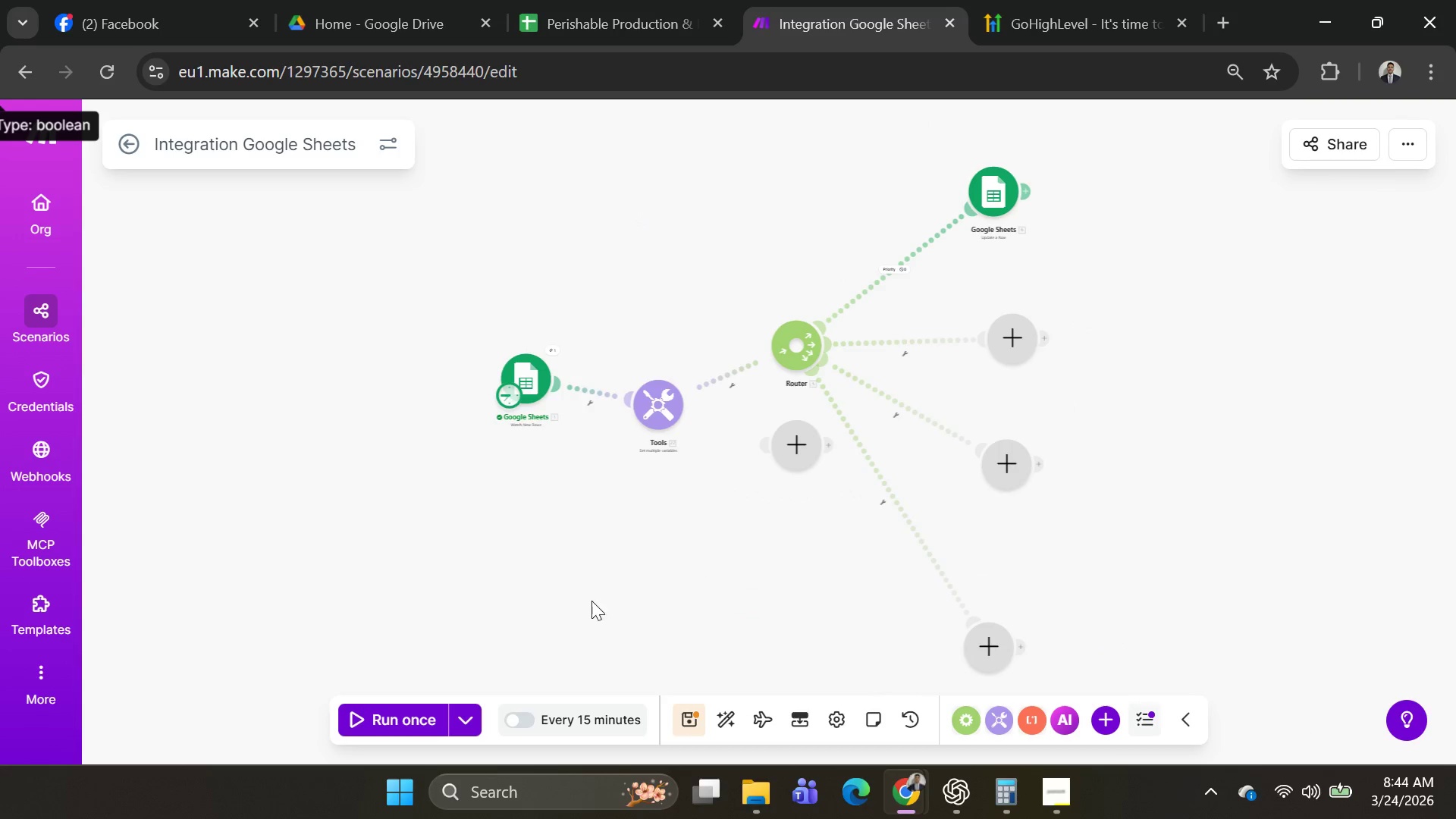 
left_click([462, 720])
 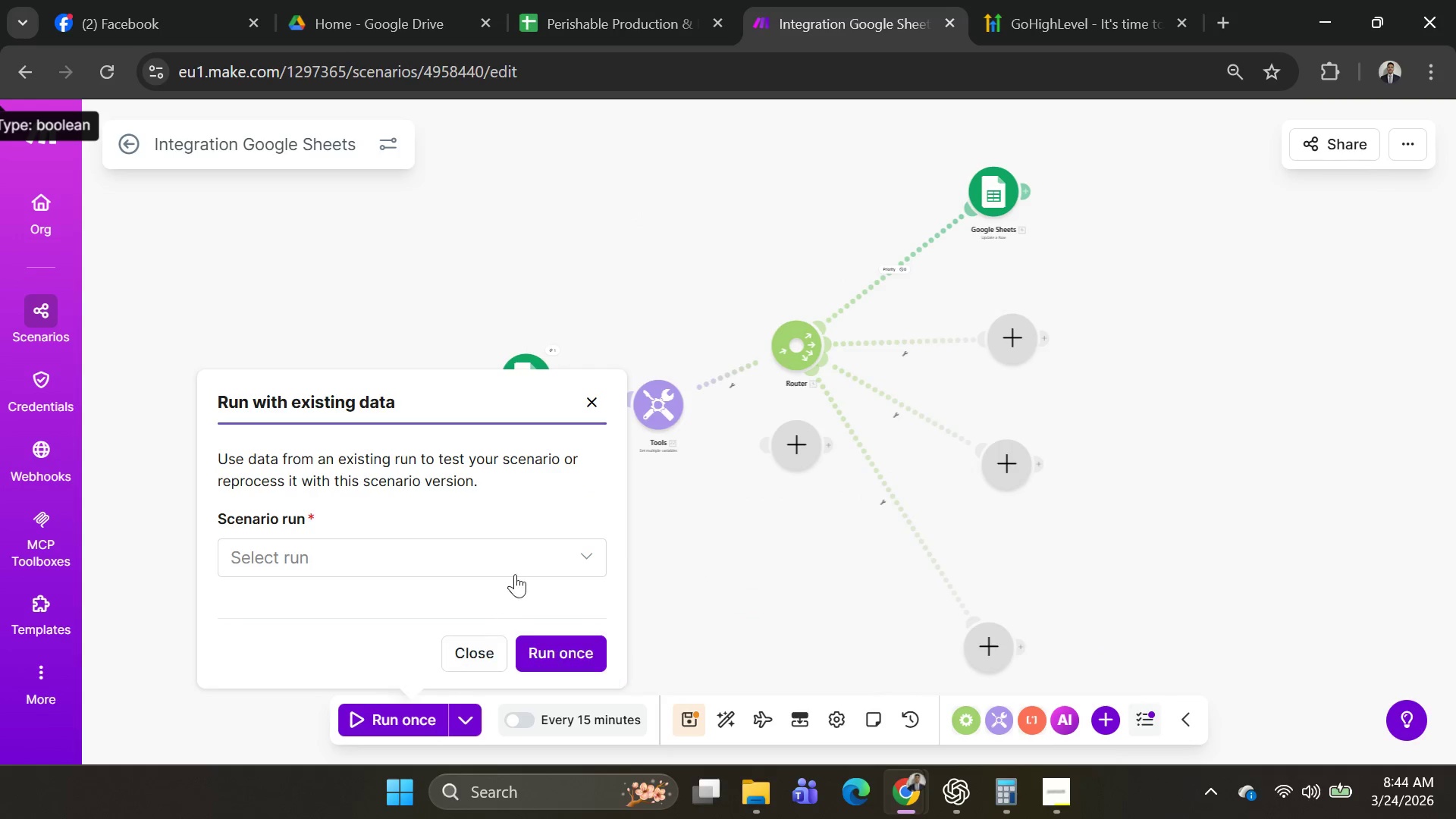 
left_click([516, 566])
 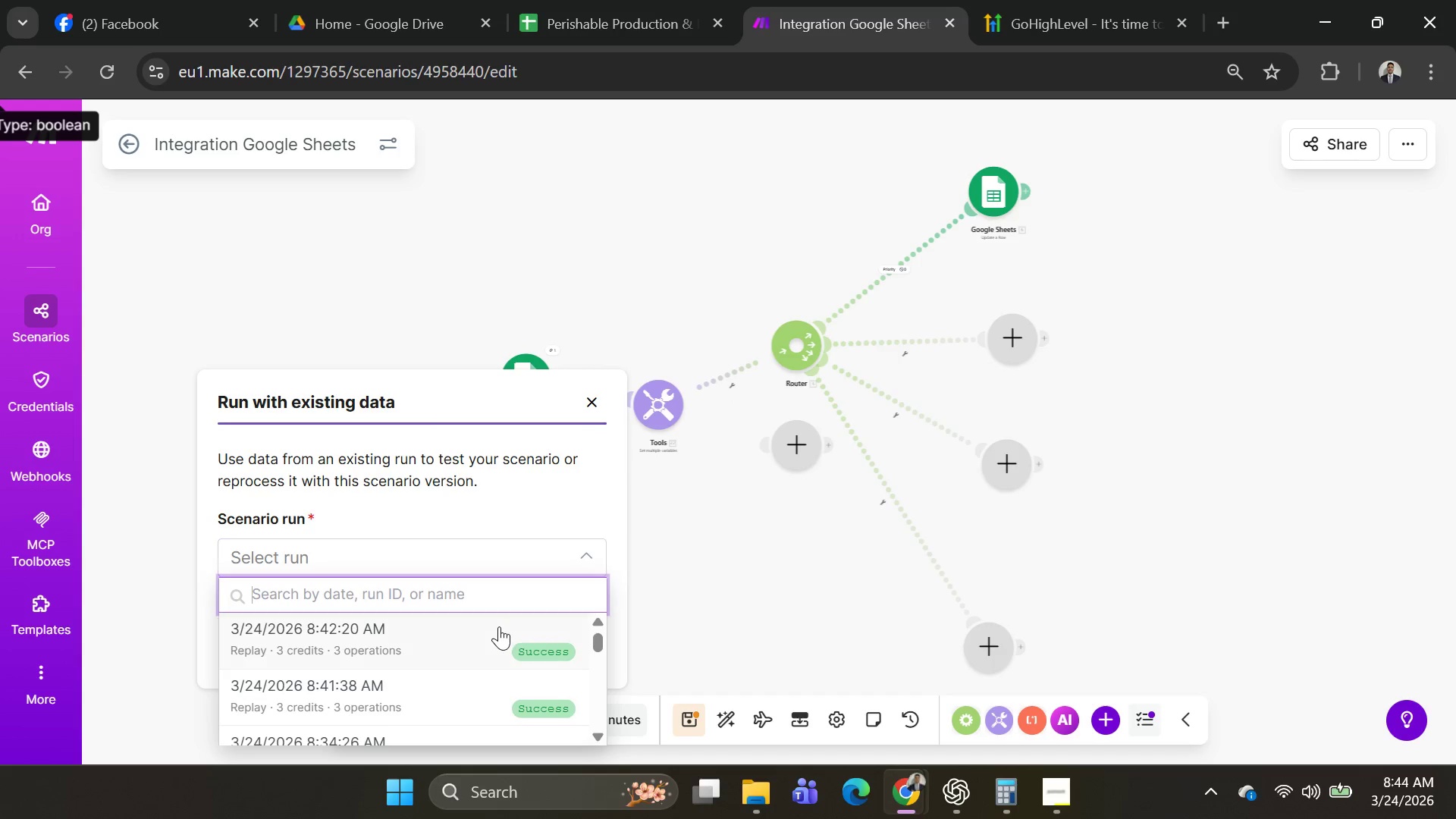 
left_click([494, 637])
 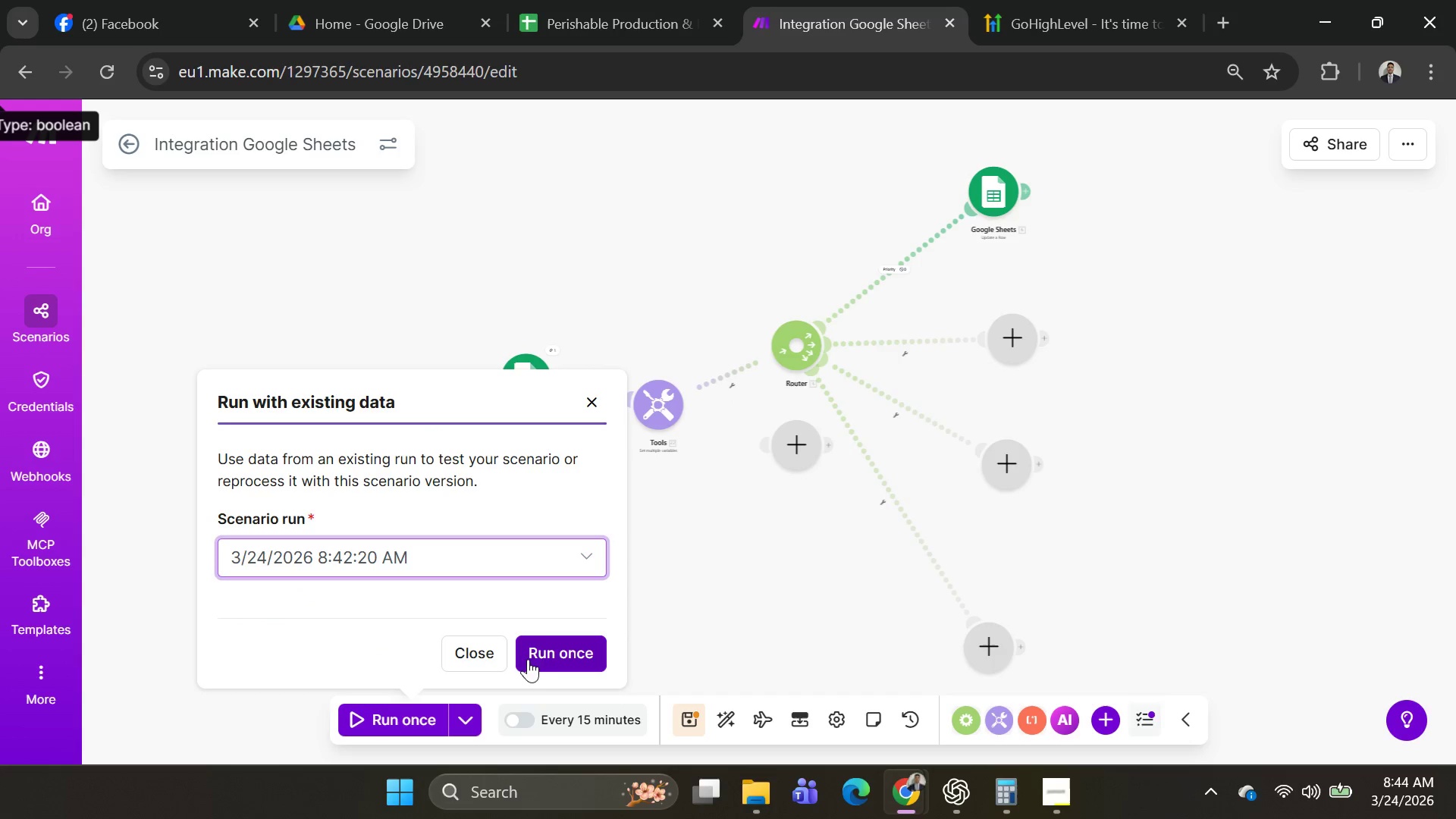 
left_click([529, 659])
 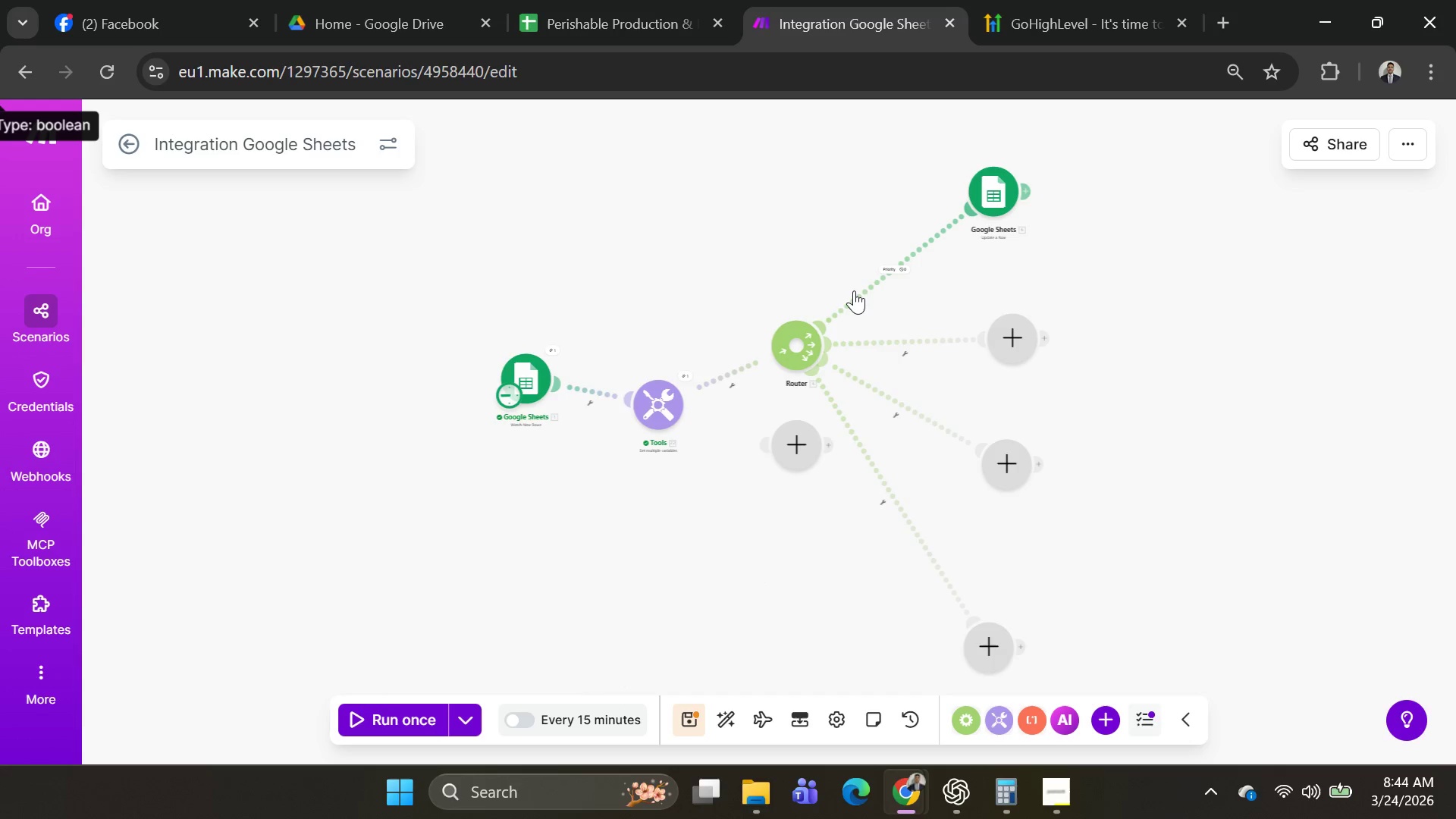 
left_click([879, 279])
 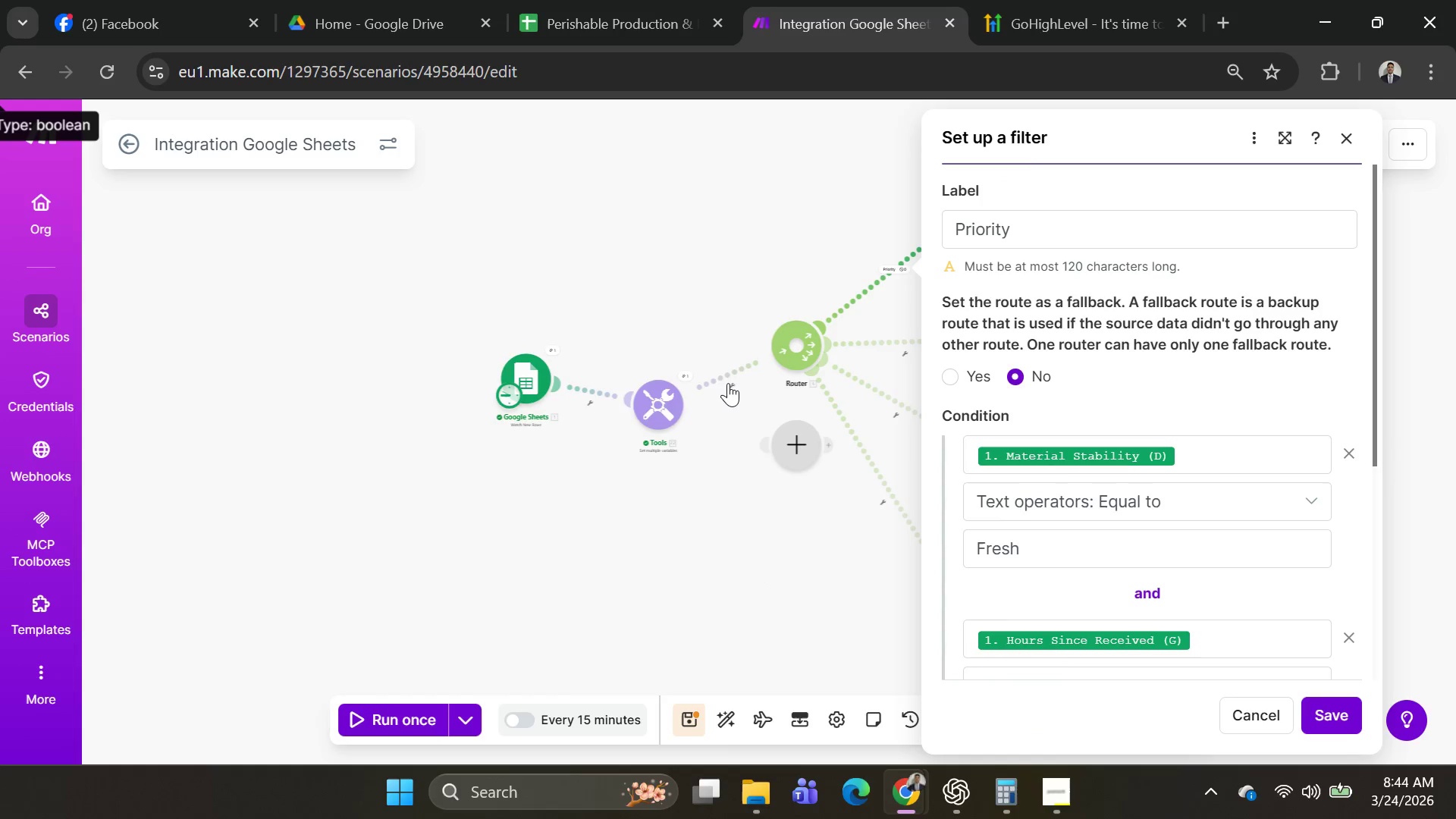 
wait(7.58)
 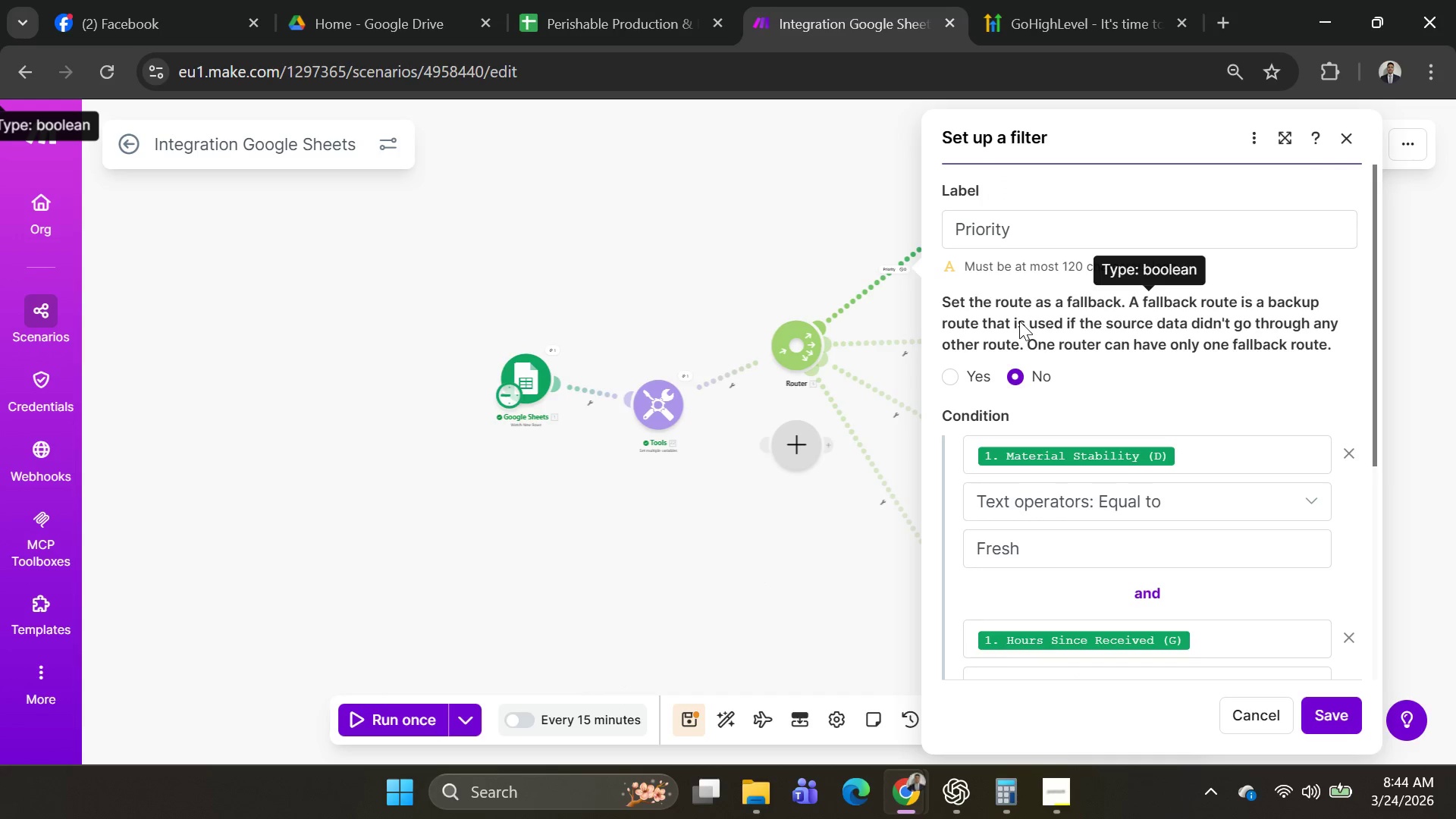 
left_click([883, 275])
 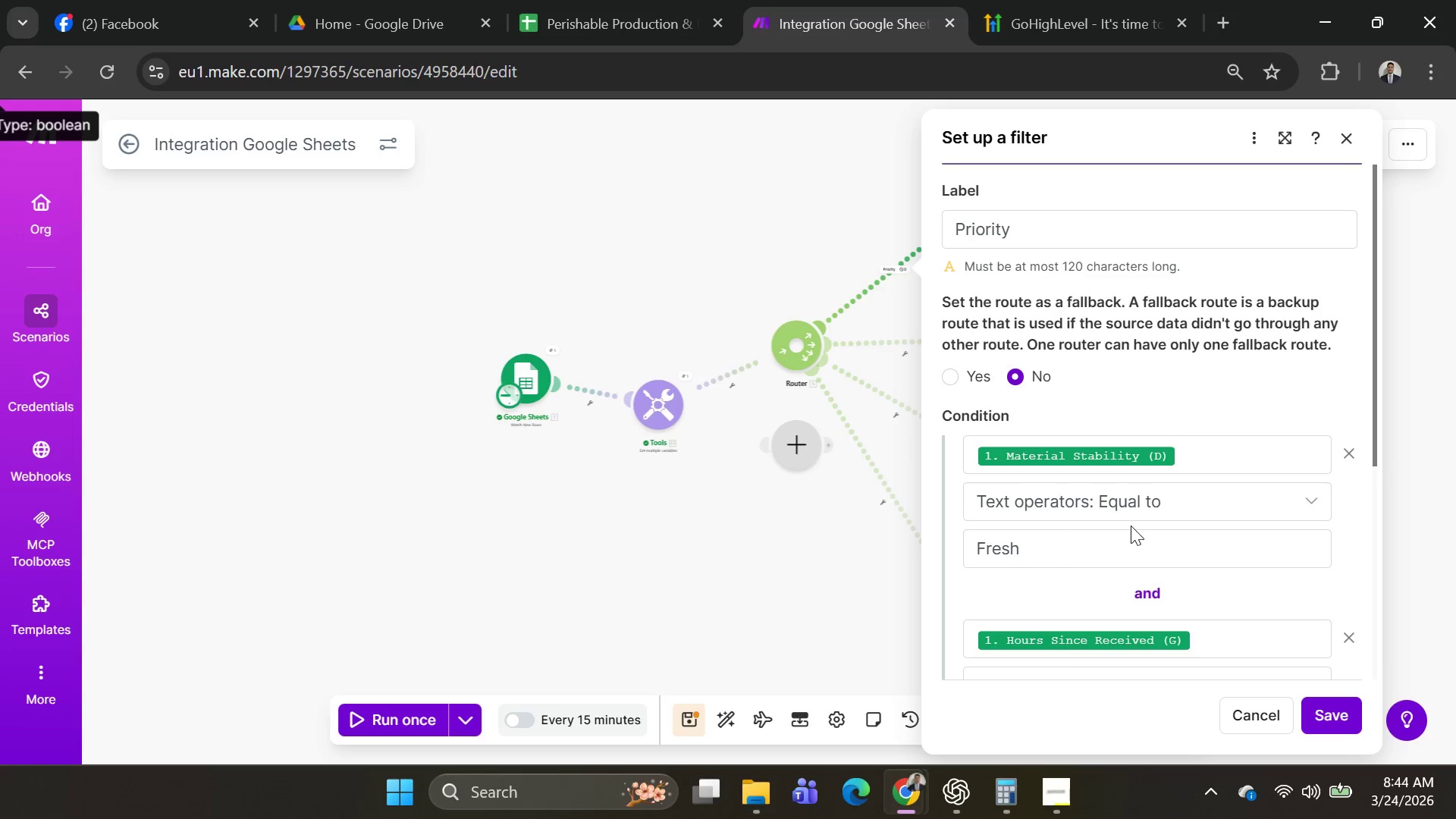 
double_click([1124, 544])
 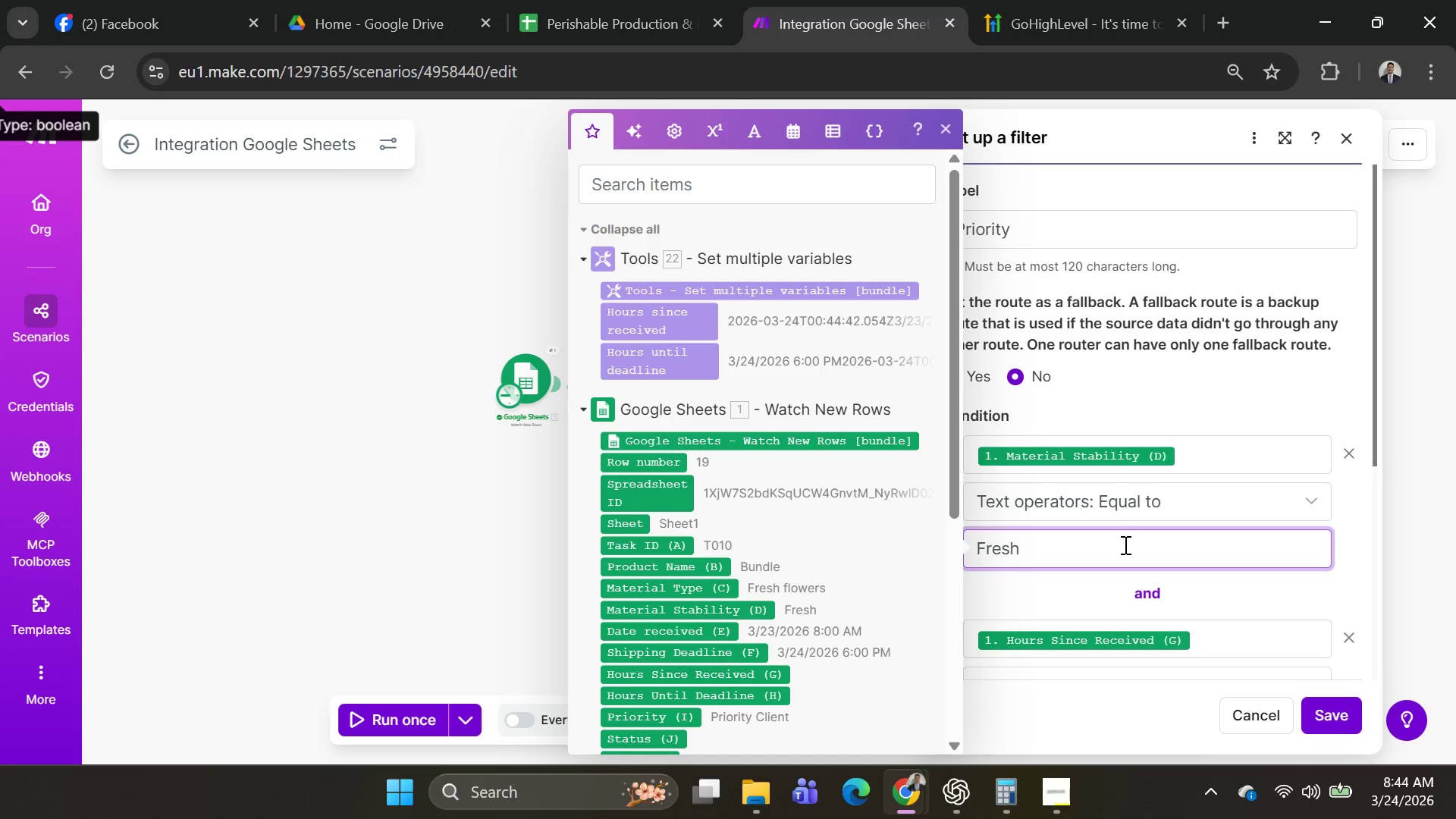 
key(Backspace)
 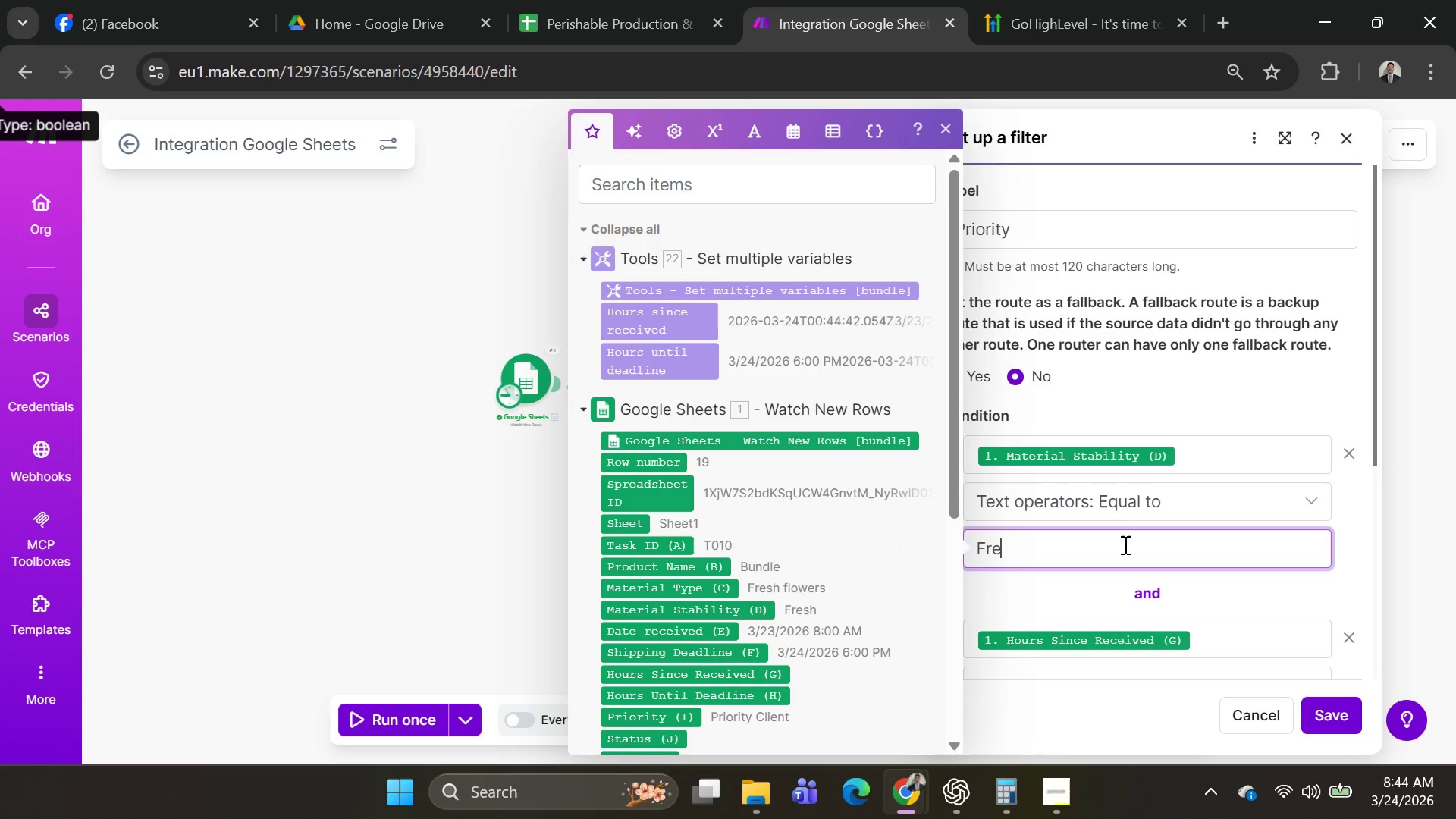 
key(Backspace)
 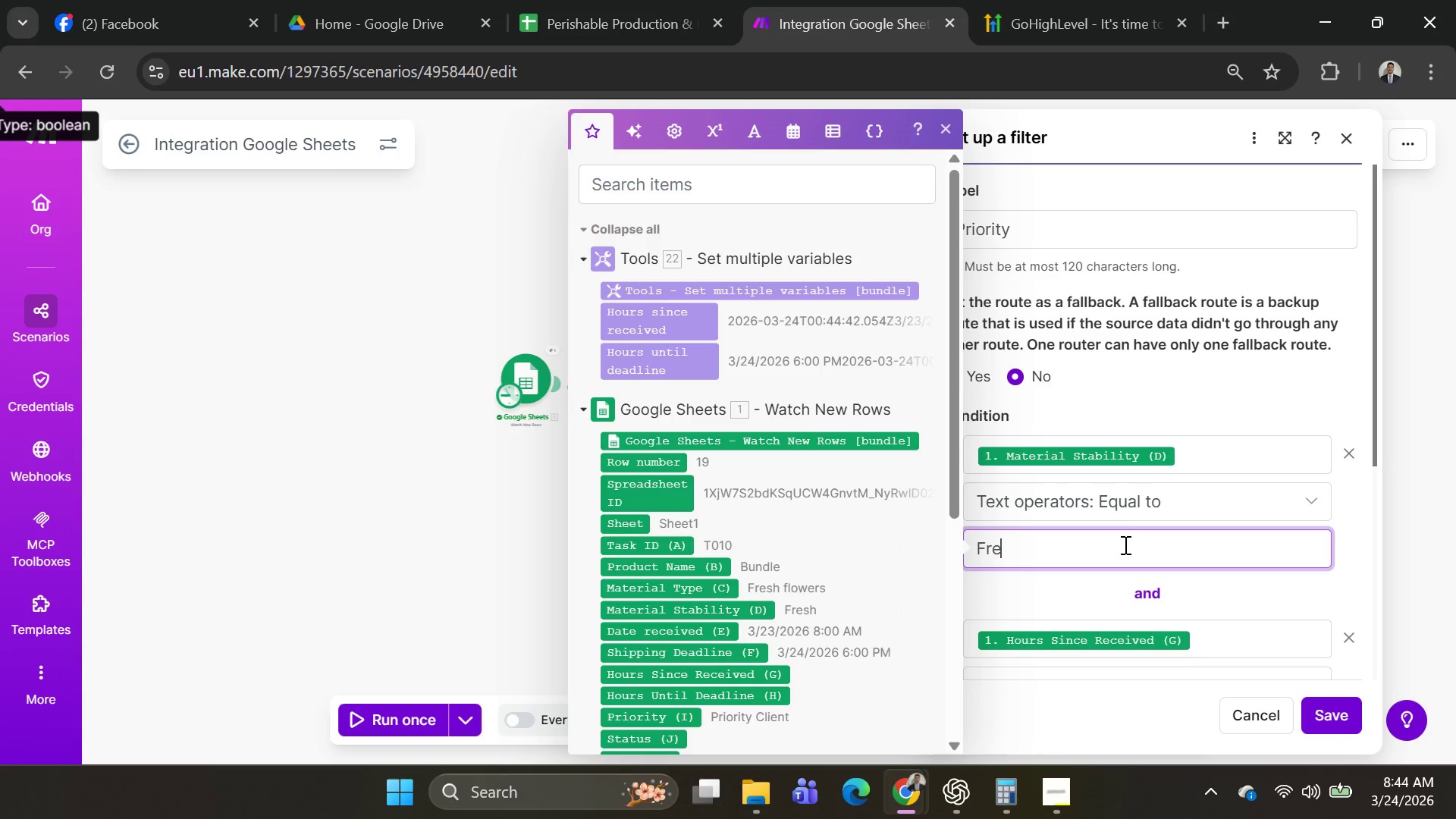 
key(Backspace)
 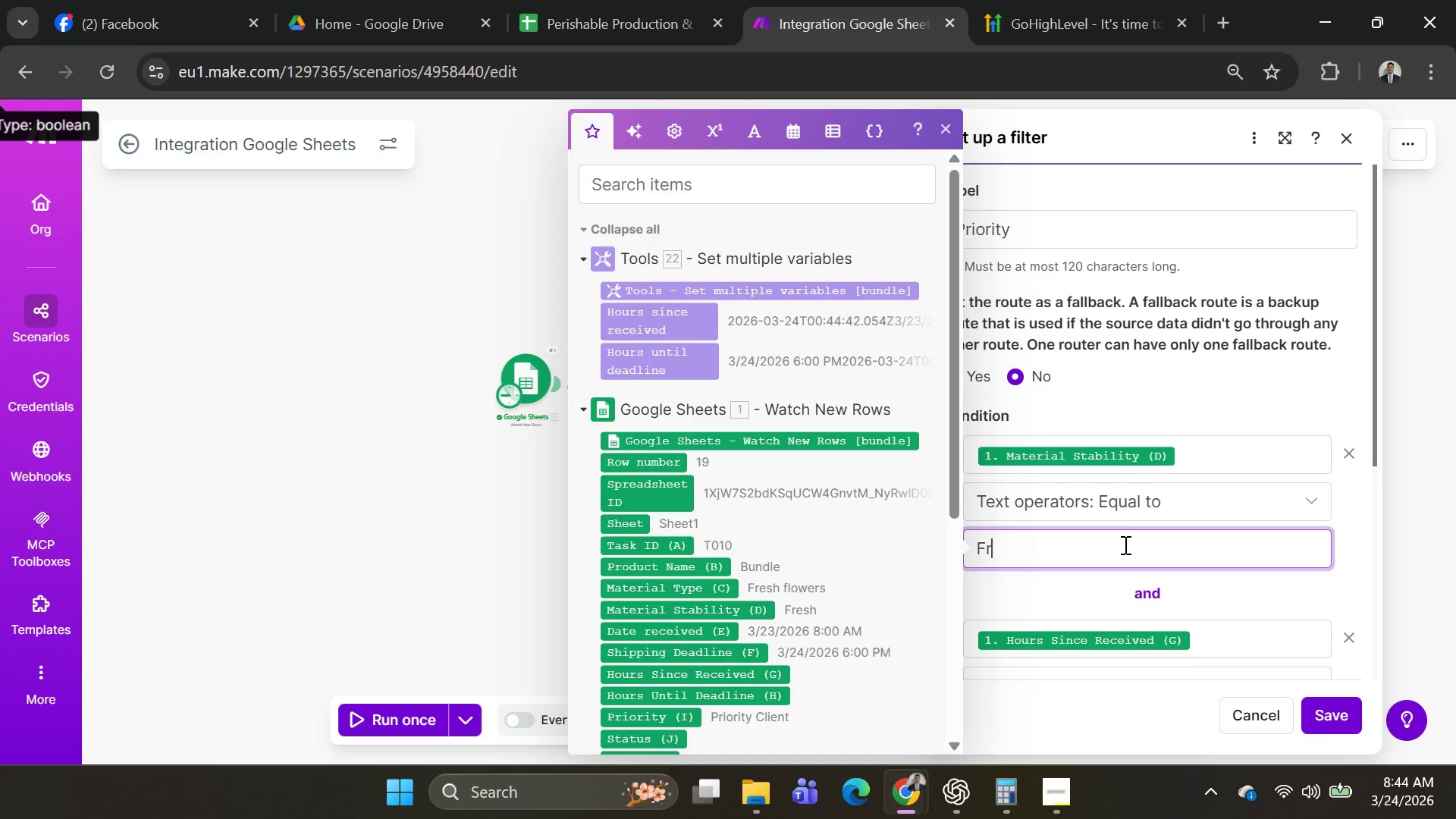 
key(Backspace)
 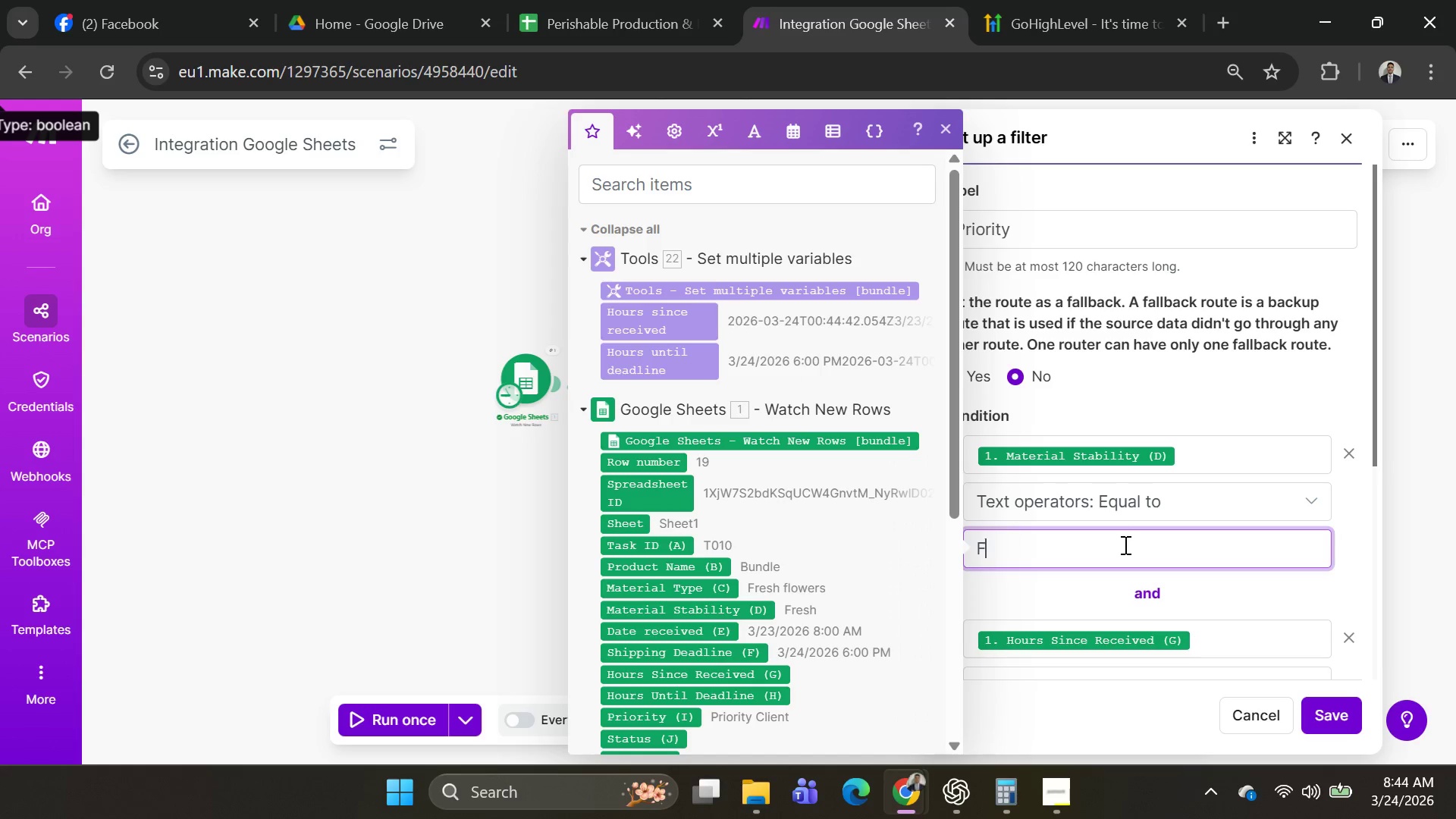 
key(Backspace)
 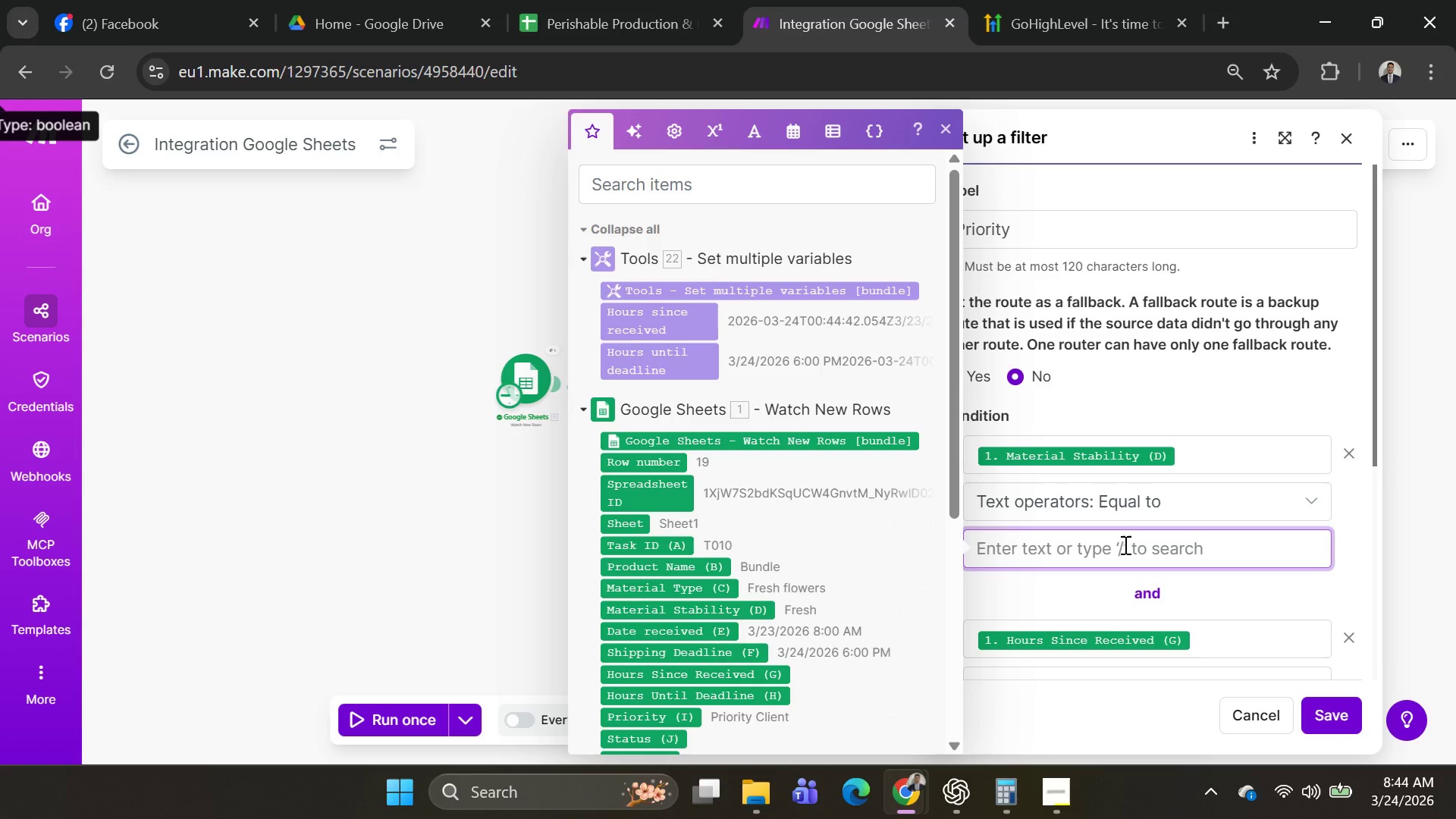 
key(Control+Z)
 